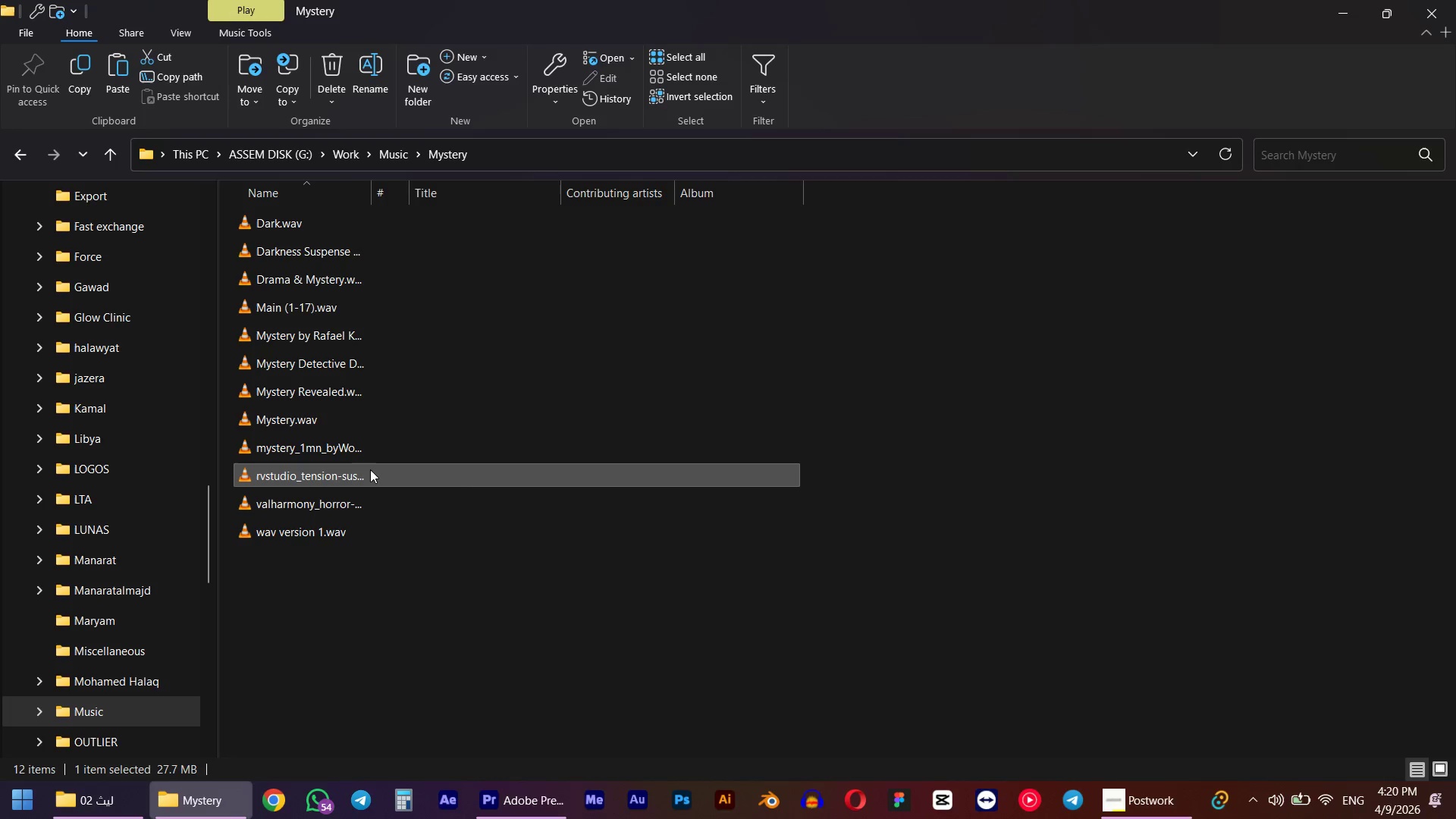 
left_click_drag(start_coordinate=[369, 469], to_coordinate=[686, 684])
 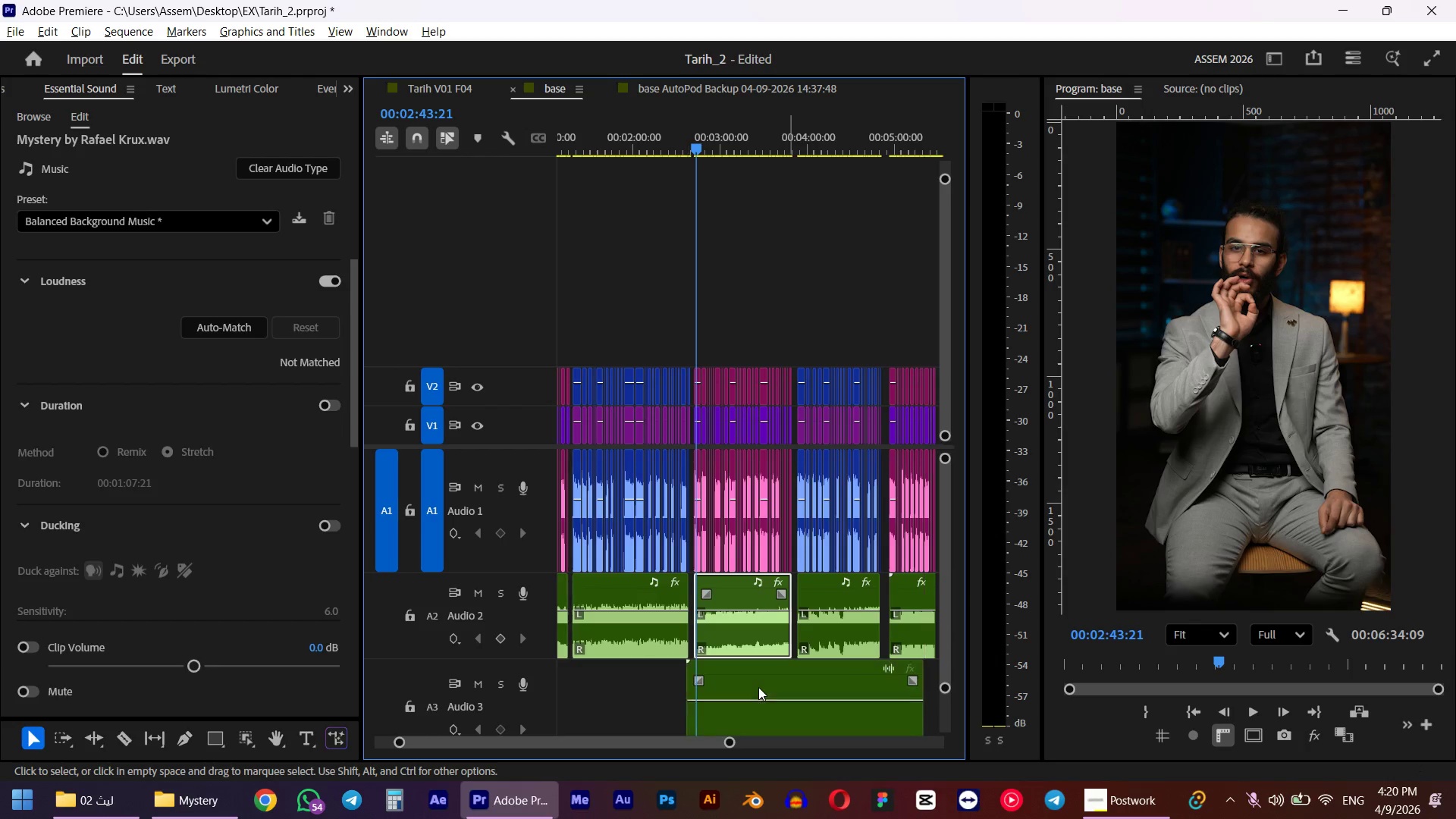 
key(Alt+AltLeft)
 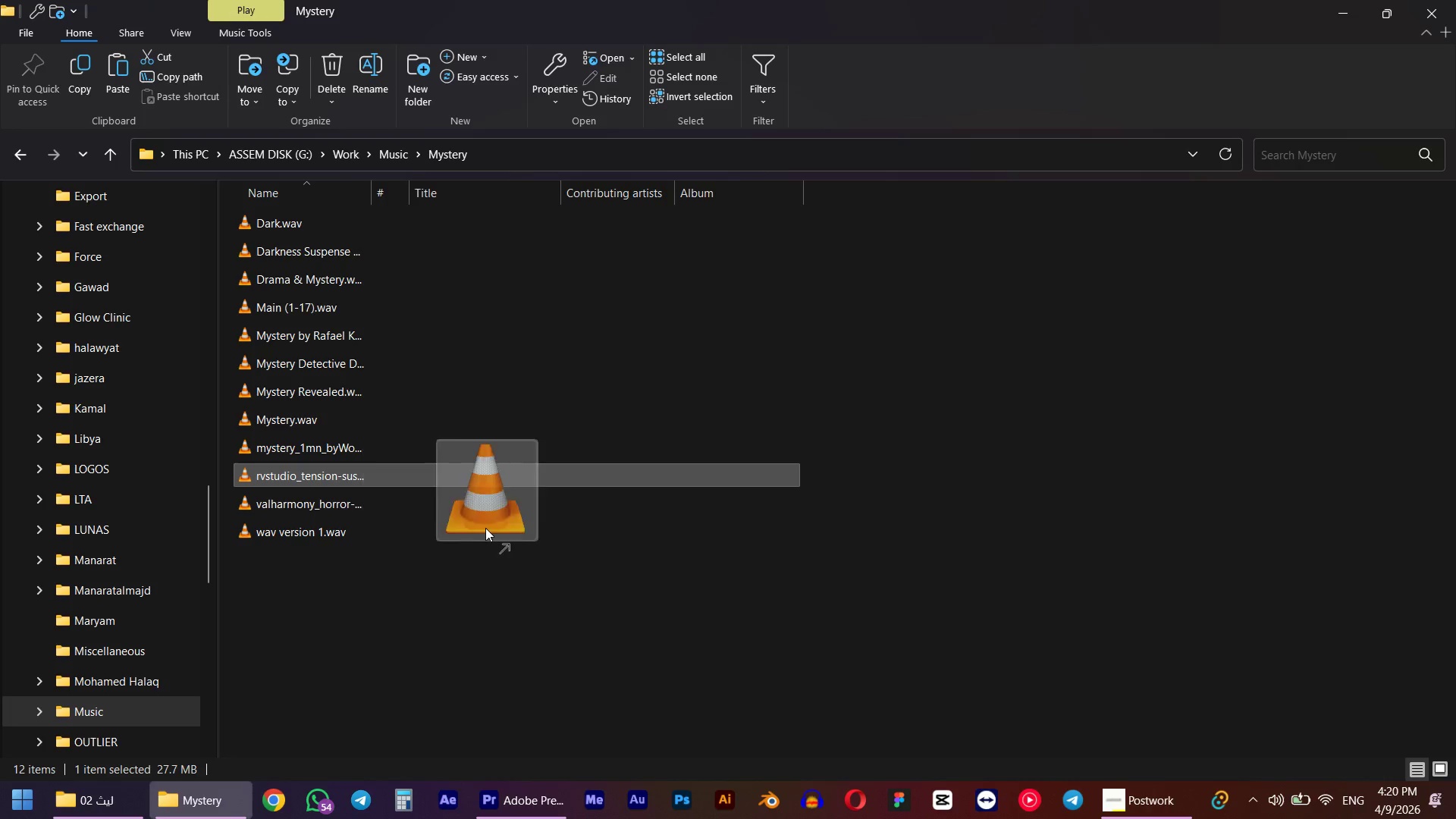 
key(Alt+Tab)
 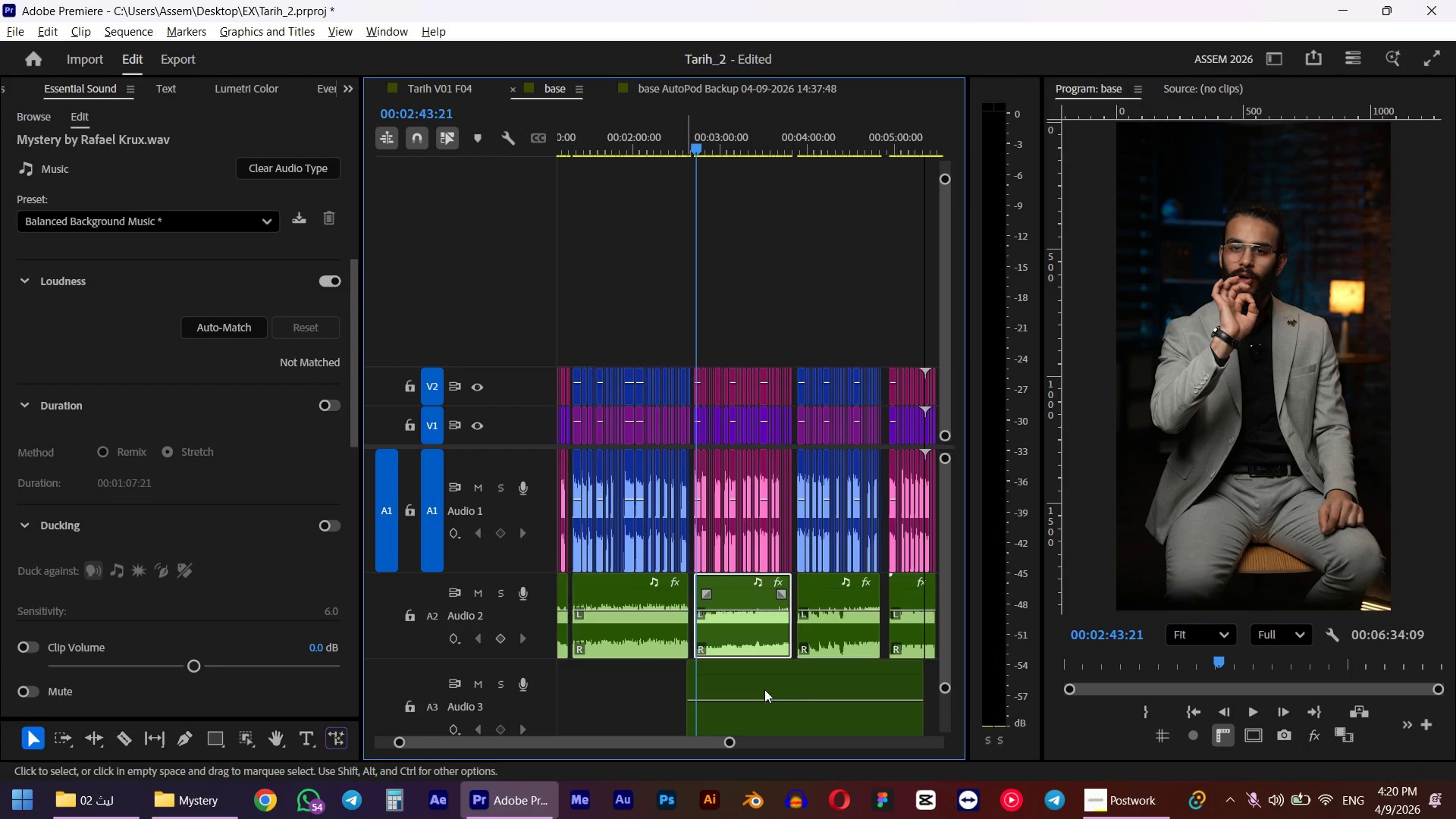 
left_click([749, 616])
 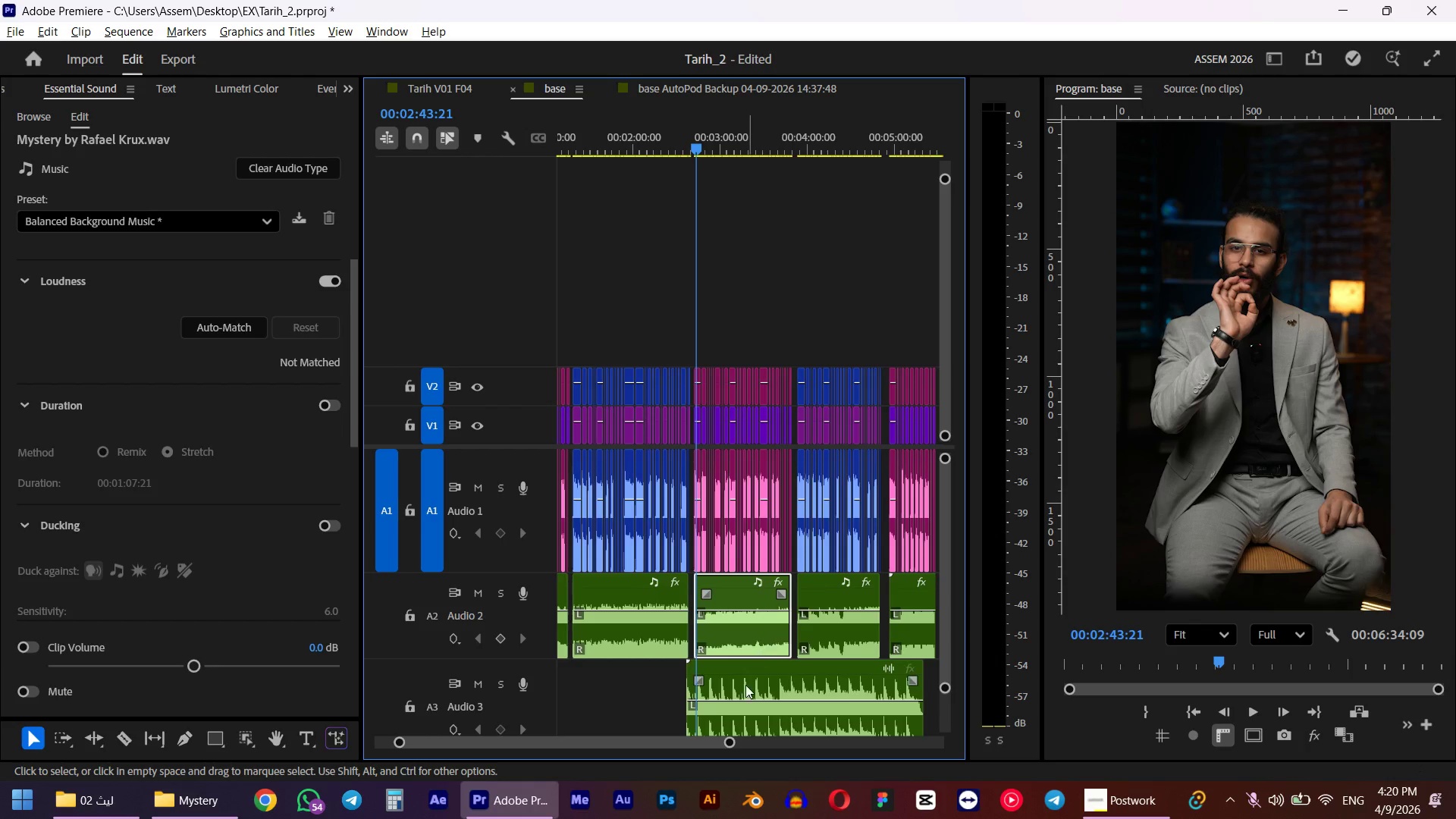 
hold_key(key=AltLeft, duration=0.69)
scroll: coordinate [691, 667], scroll_direction: up, amount: 9.0
 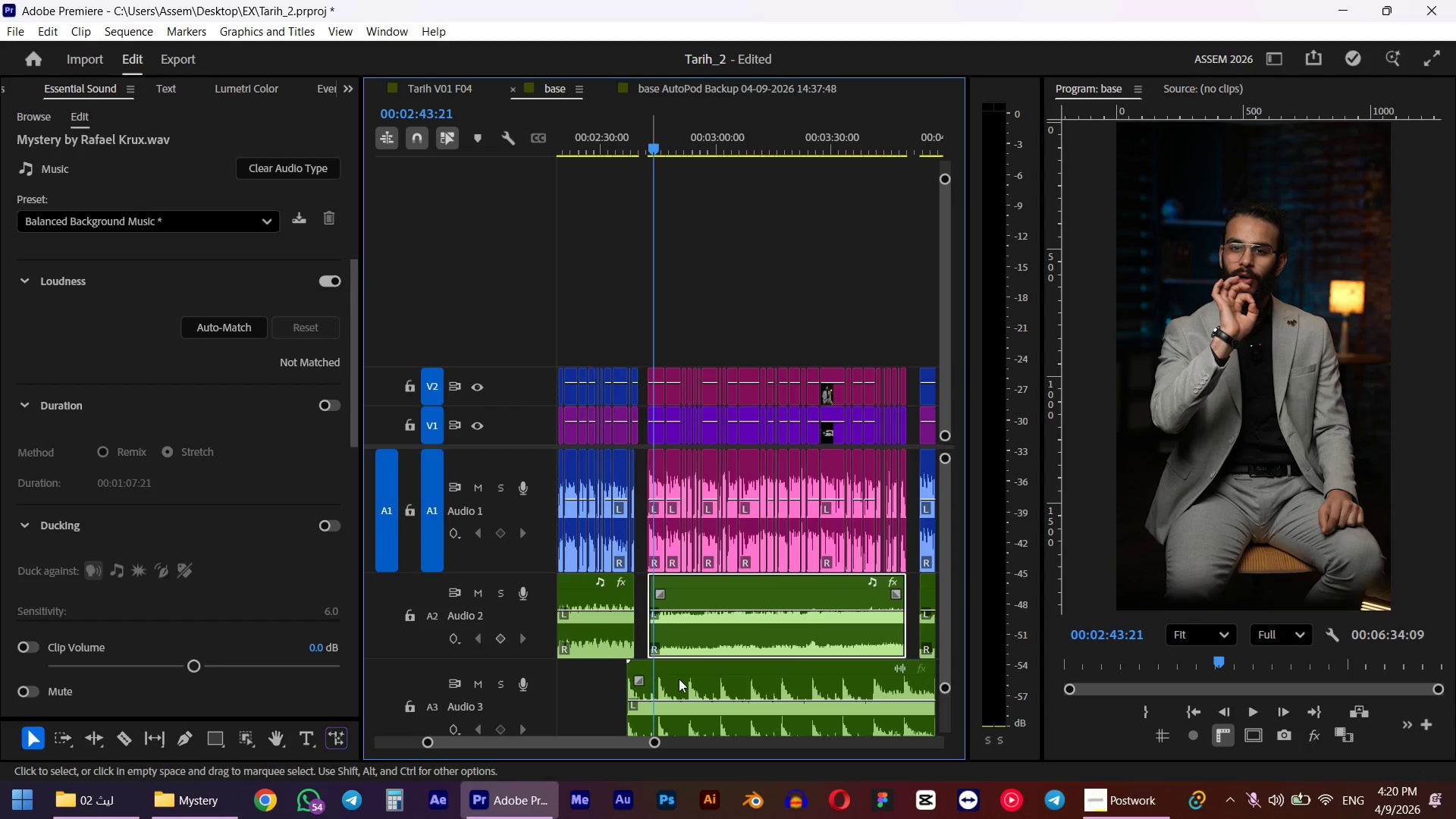 
left_click_drag(start_coordinate=[679, 679], to_coordinate=[699, 675])
 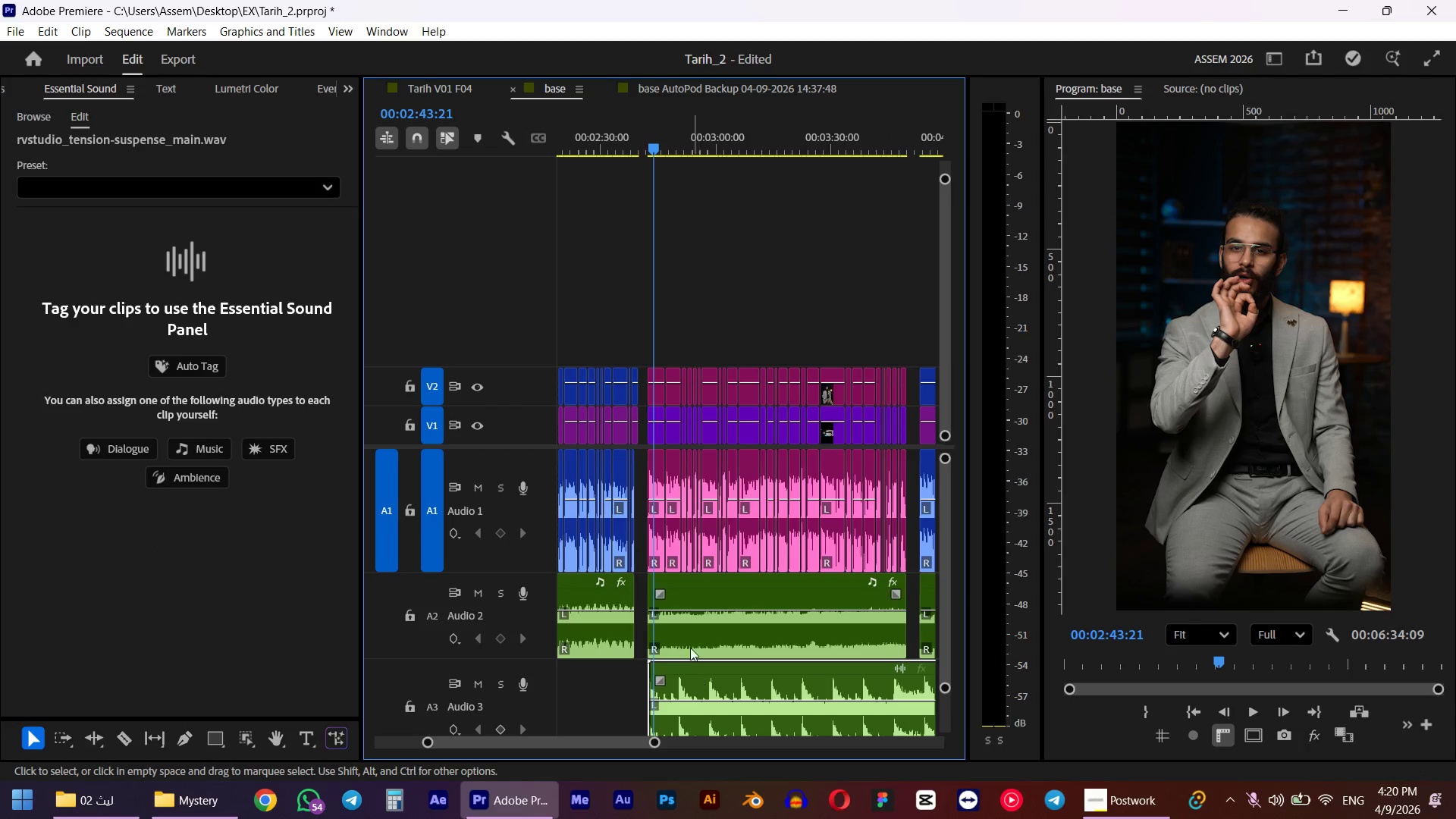 
left_click([689, 636])
 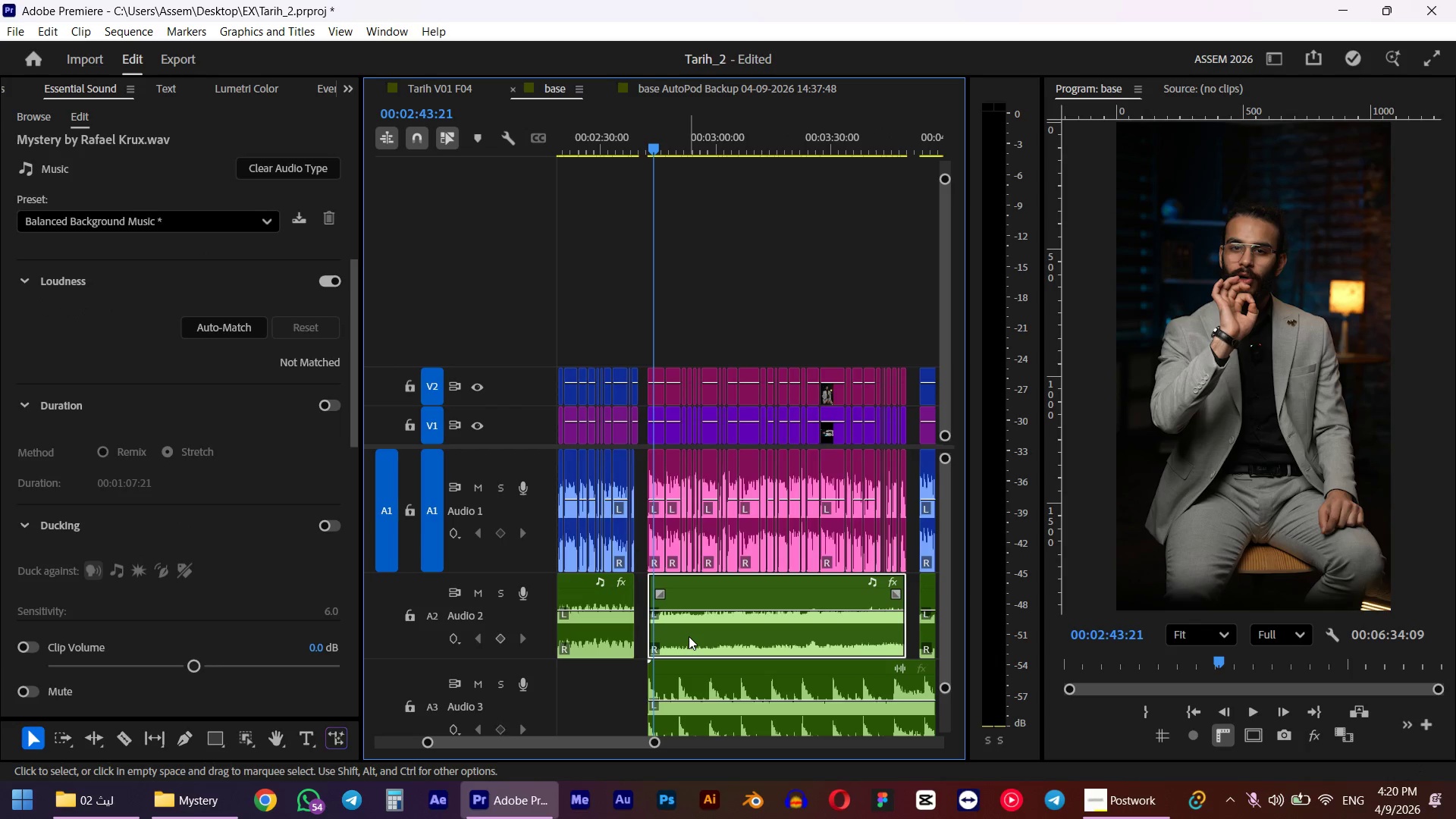 
key(Shift+E)
 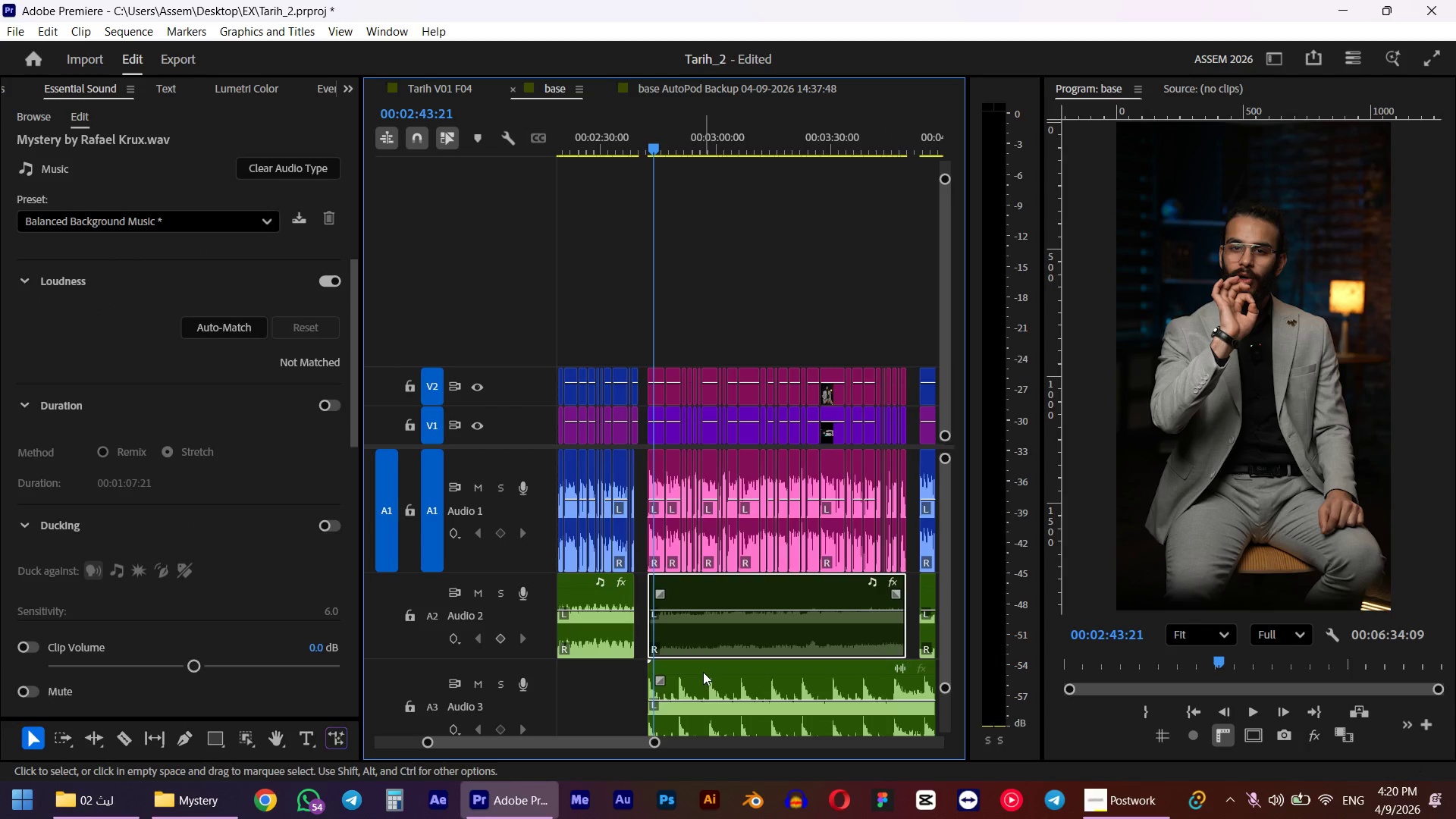 
left_click([703, 672])
 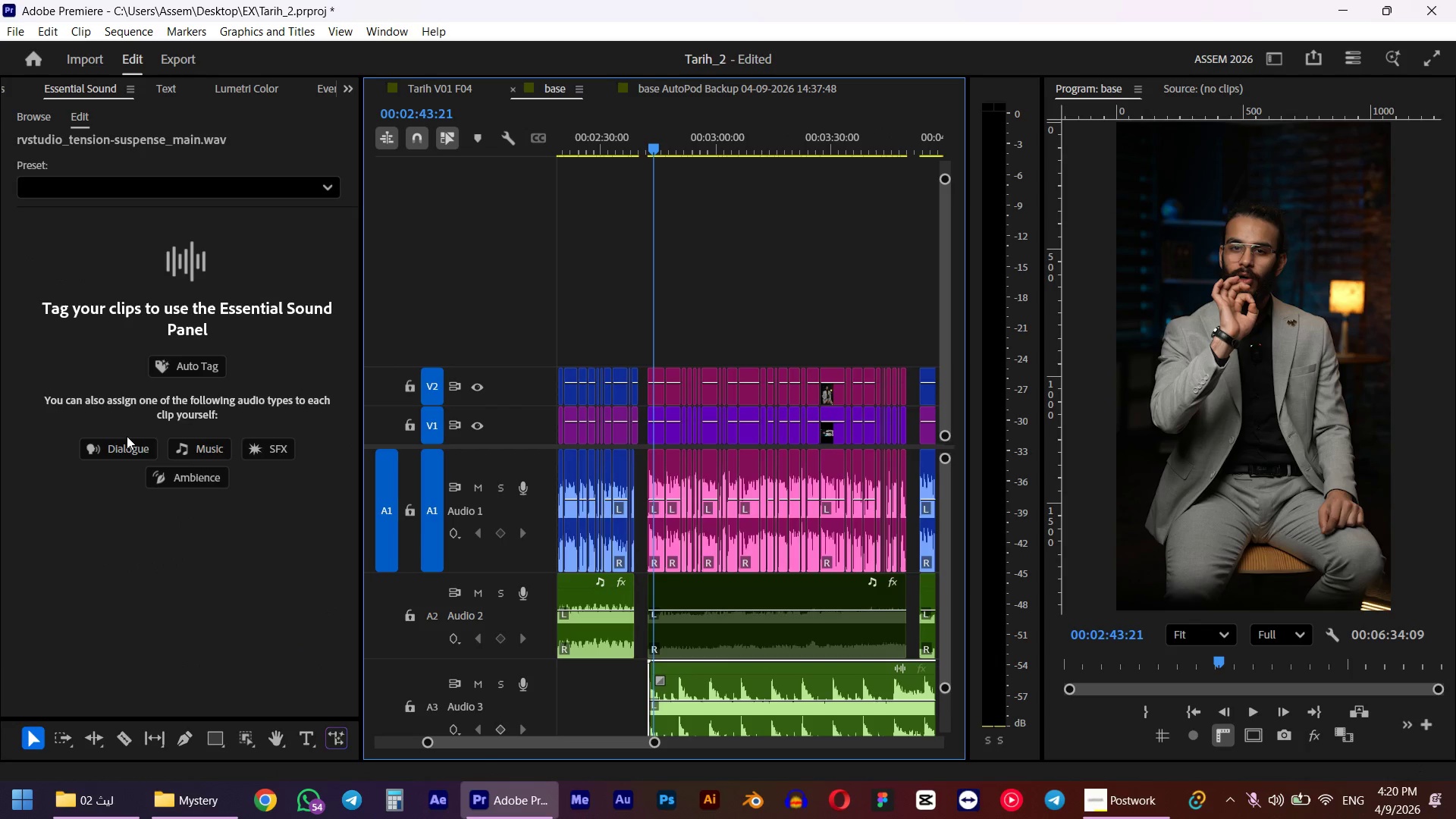 
left_click([179, 454])
 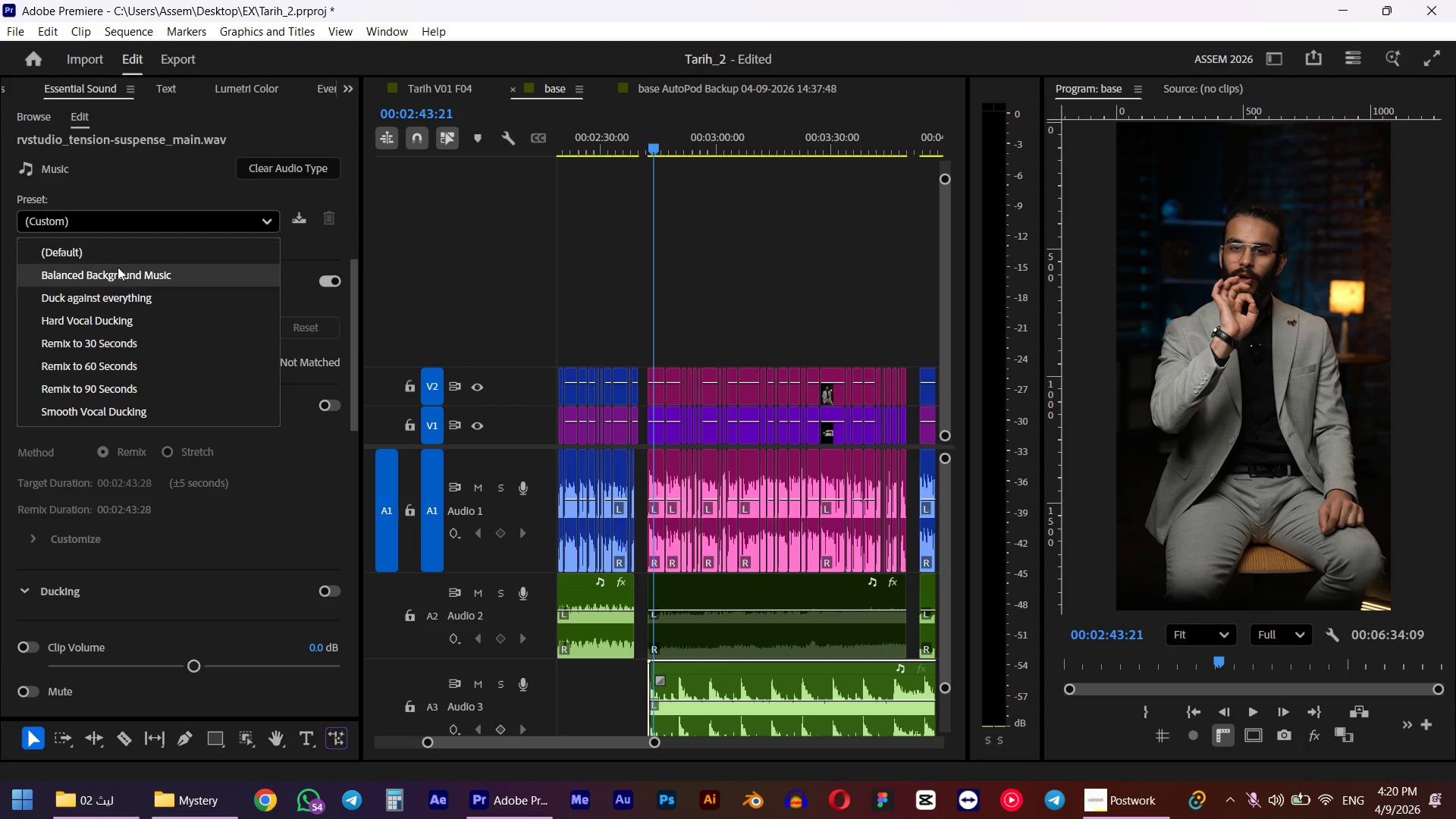 
double_click([115, 276])
 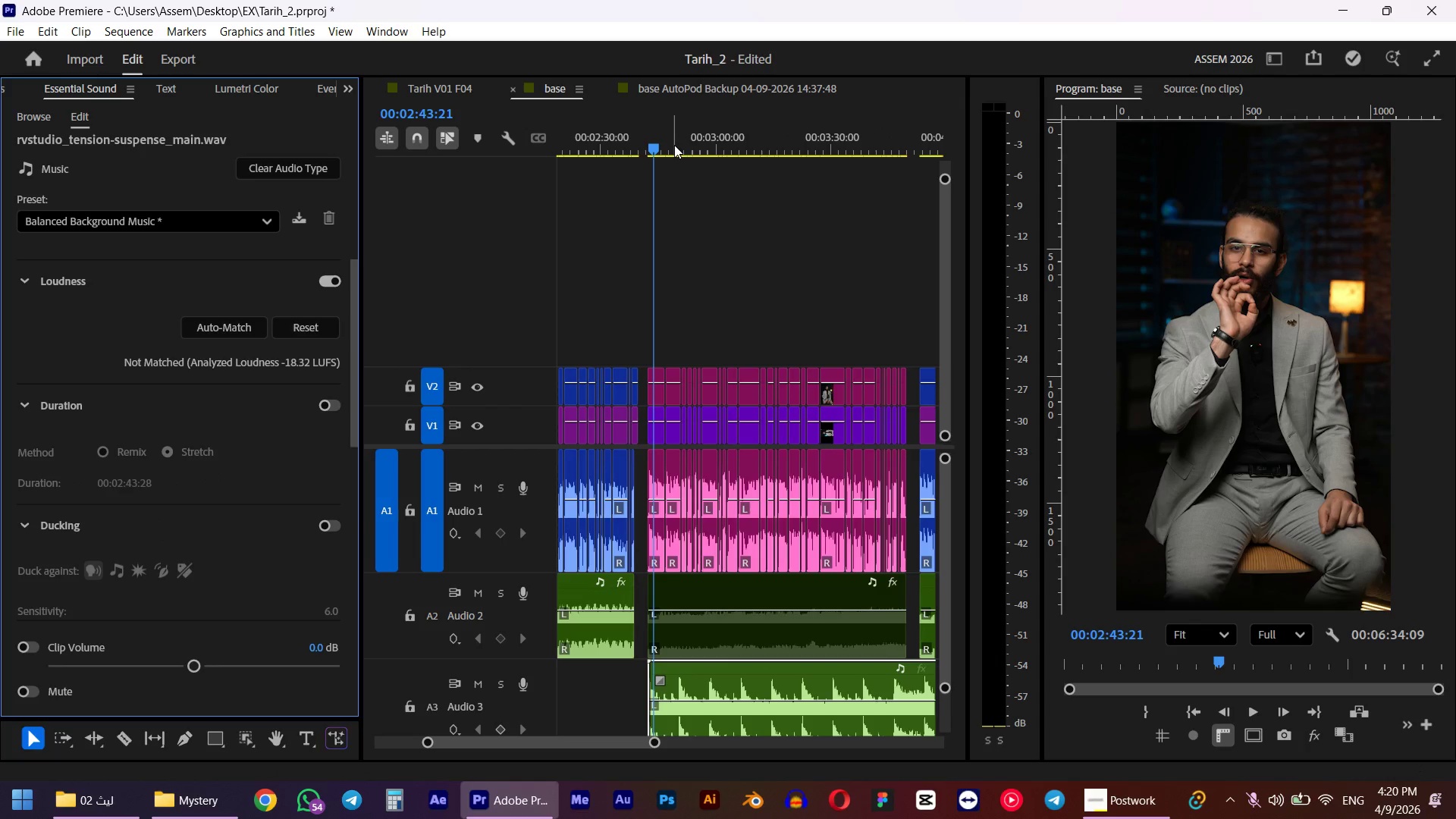 
left_click_drag(start_coordinate=[672, 143], to_coordinate=[656, 145])
 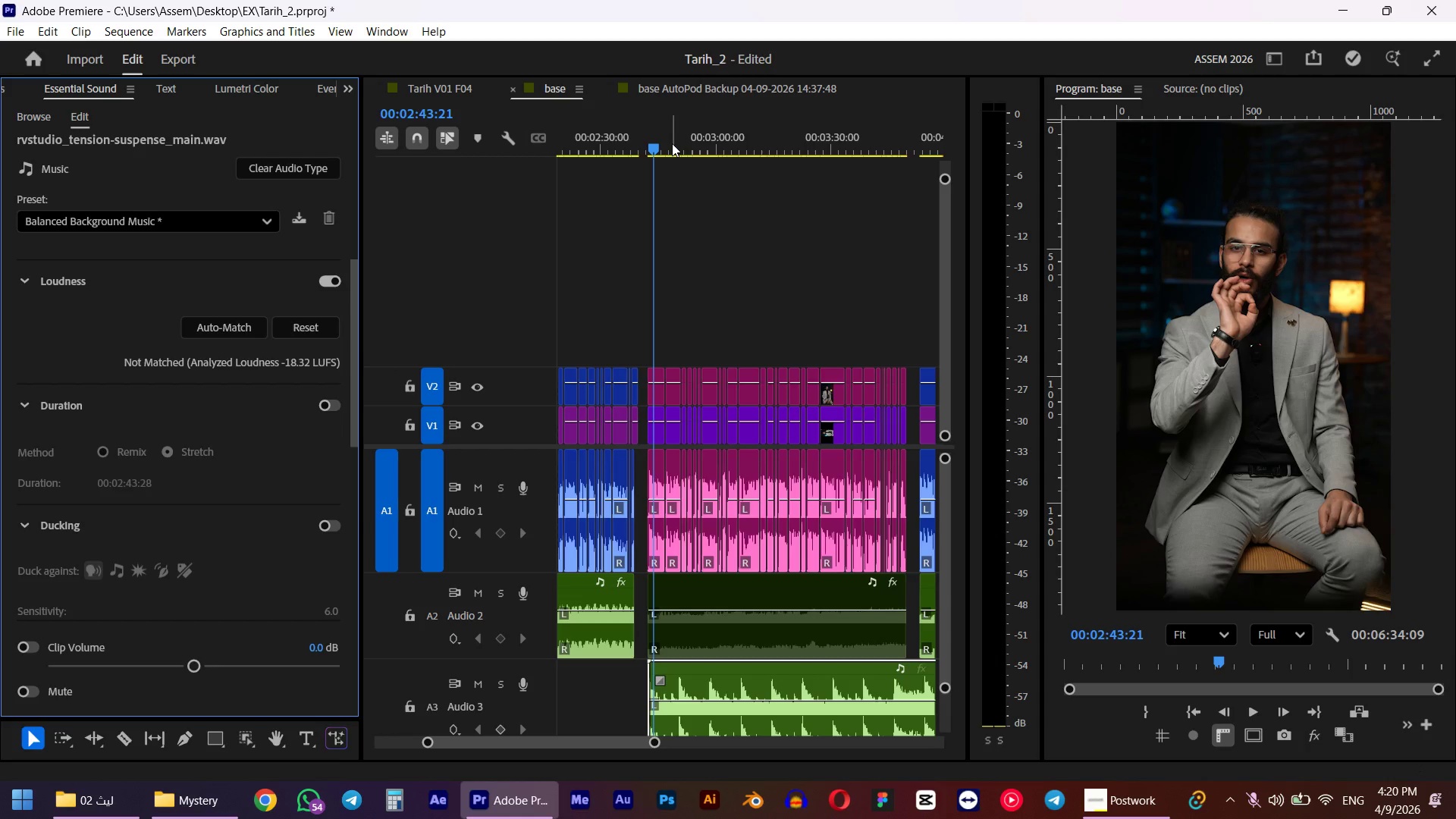 
hold_key(key=ShiftLeft, duration=0.53)
 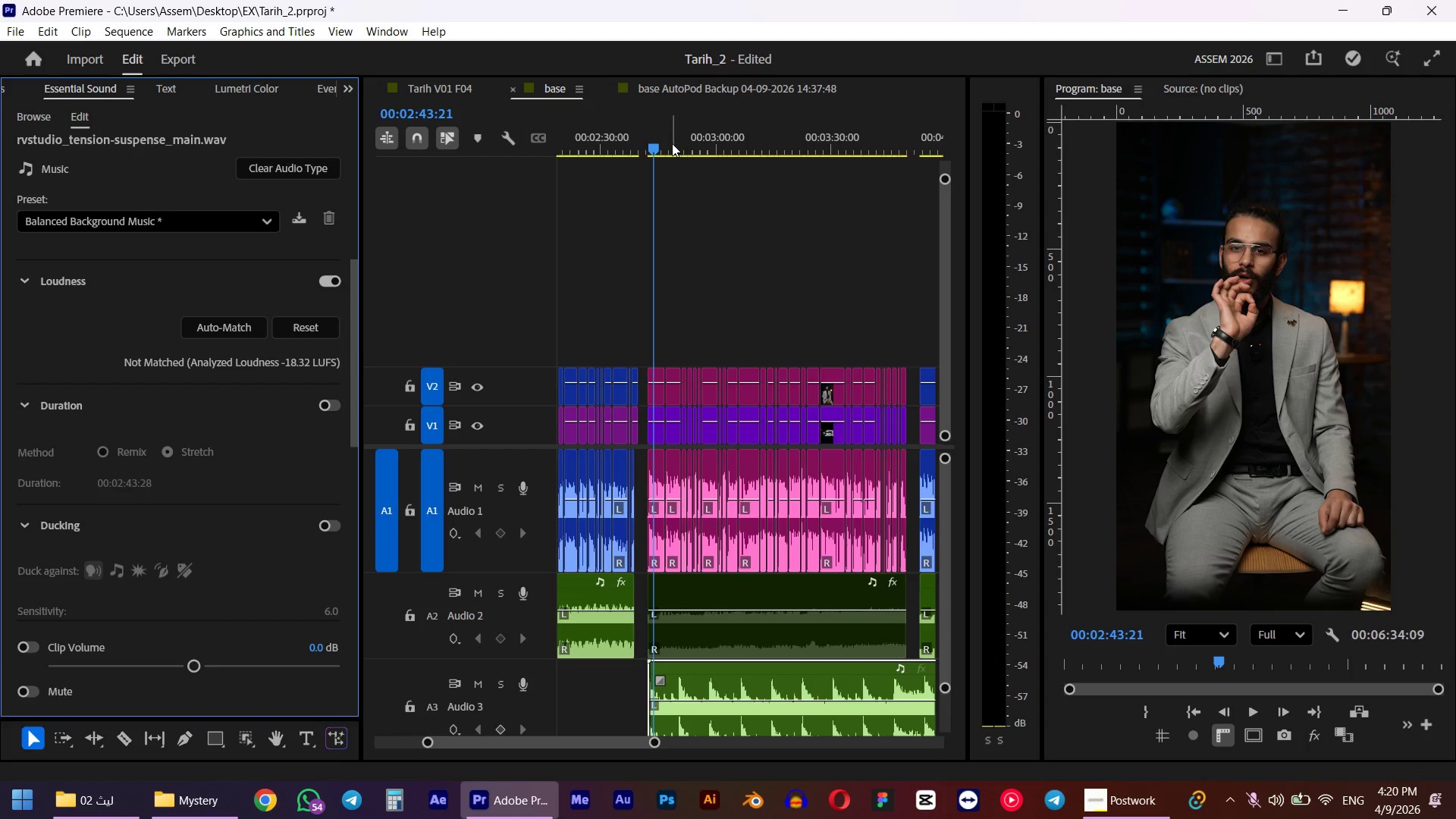 
key(Space)
 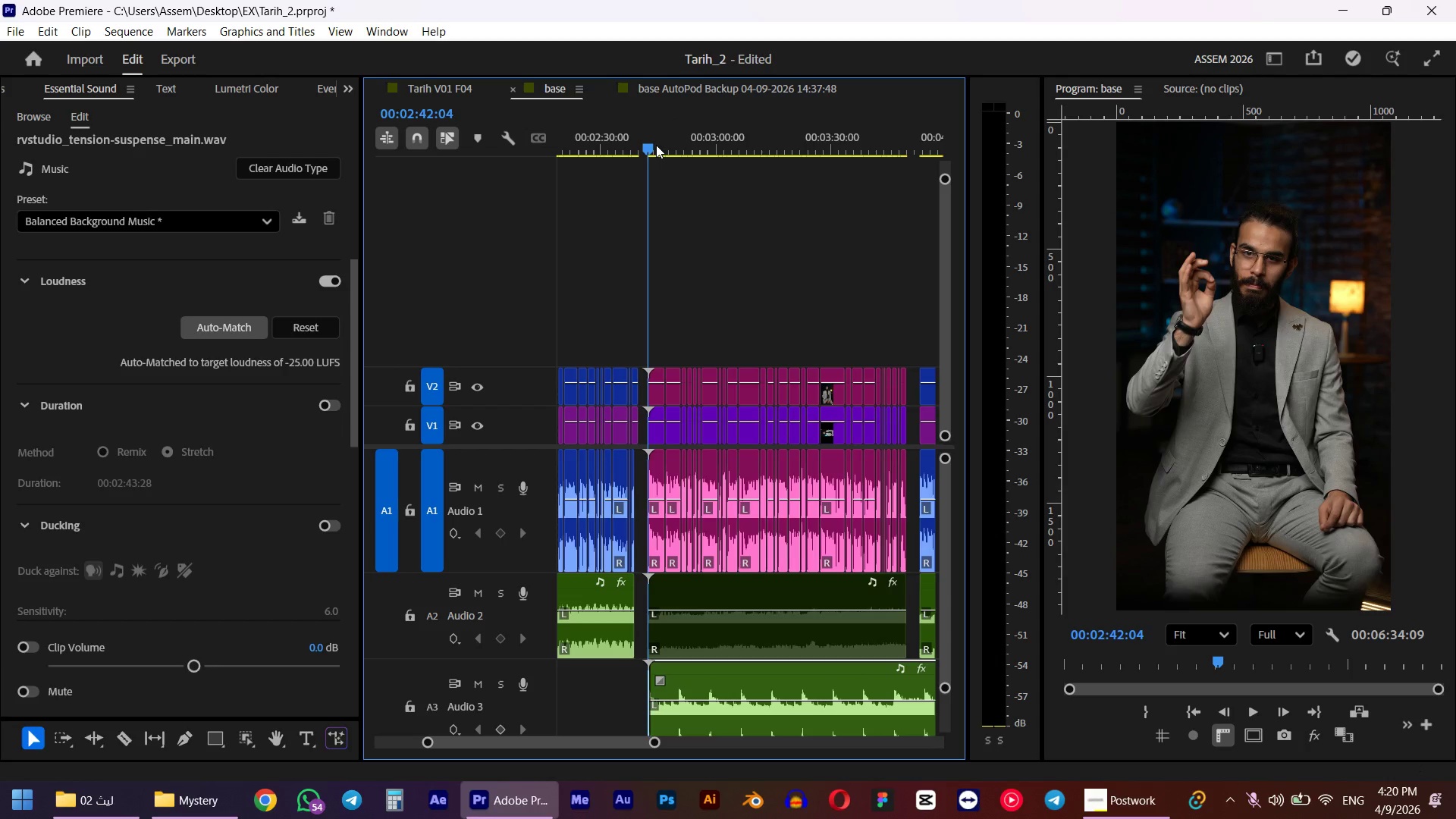 
hold_key(key=AltLeft, duration=0.39)
scroll: coordinate [788, 597], scroll_direction: down, amount: 4.0
 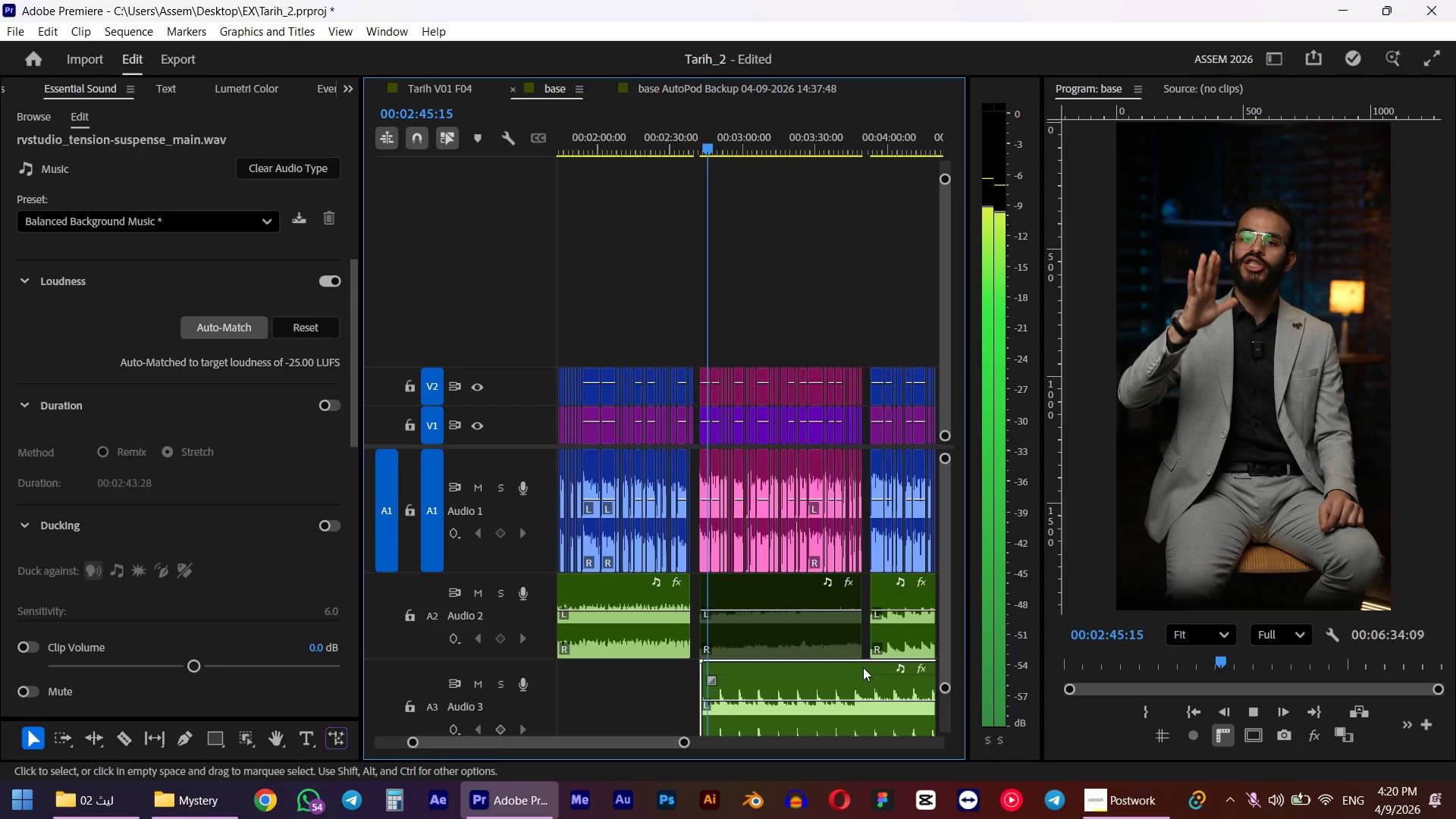 
key(Space)
 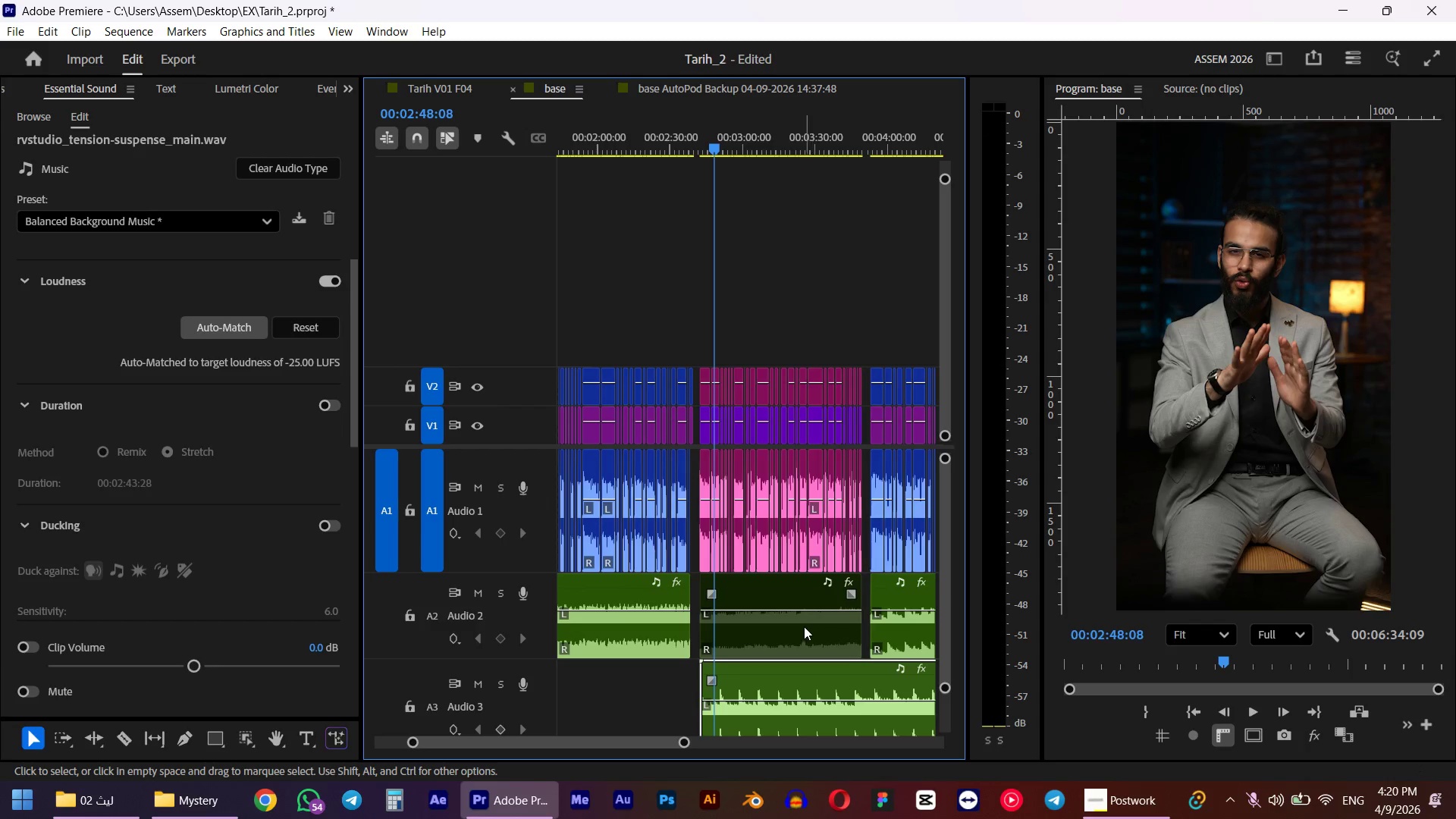 
left_click([804, 626])
 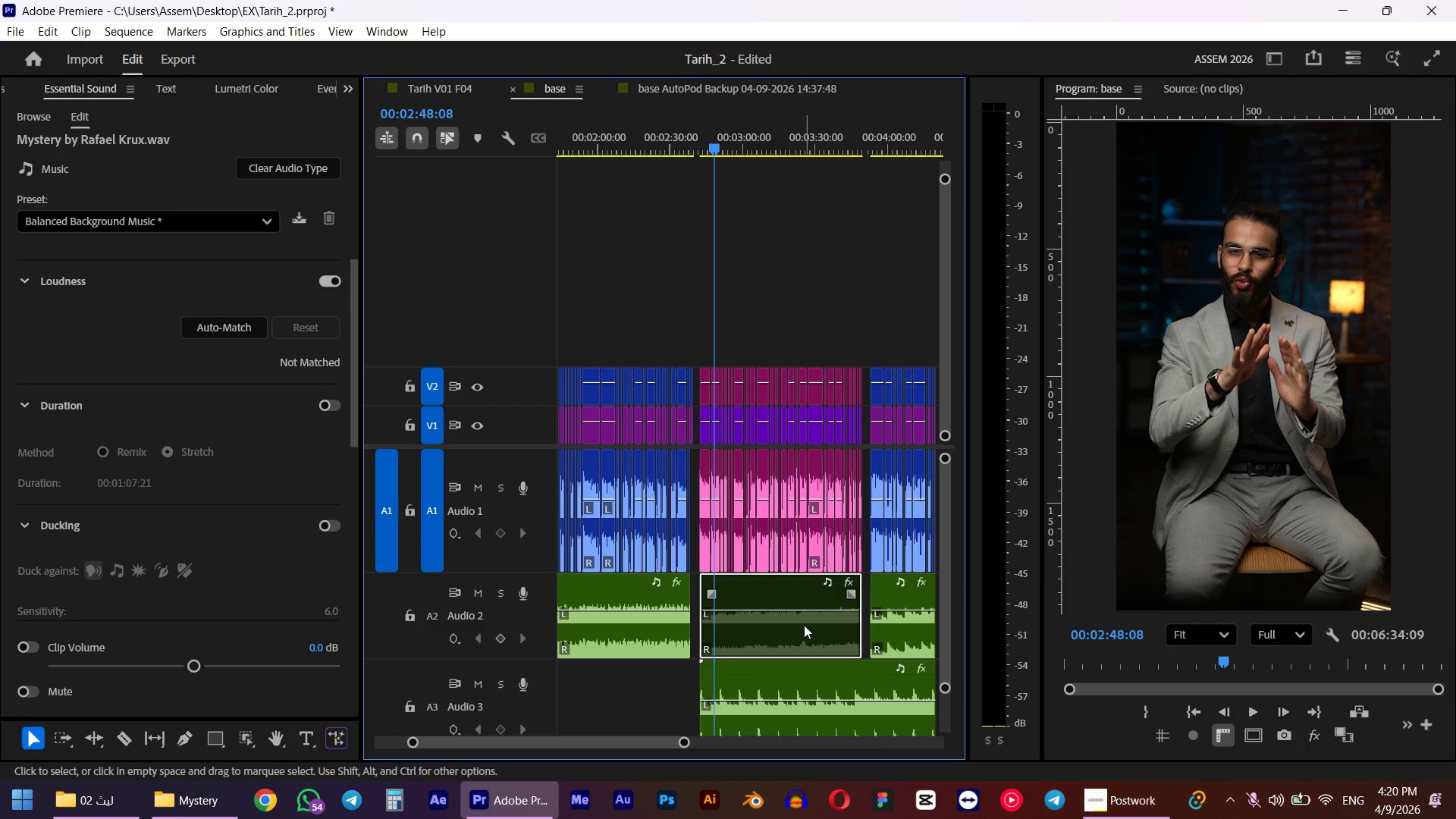 
key(Delete)
 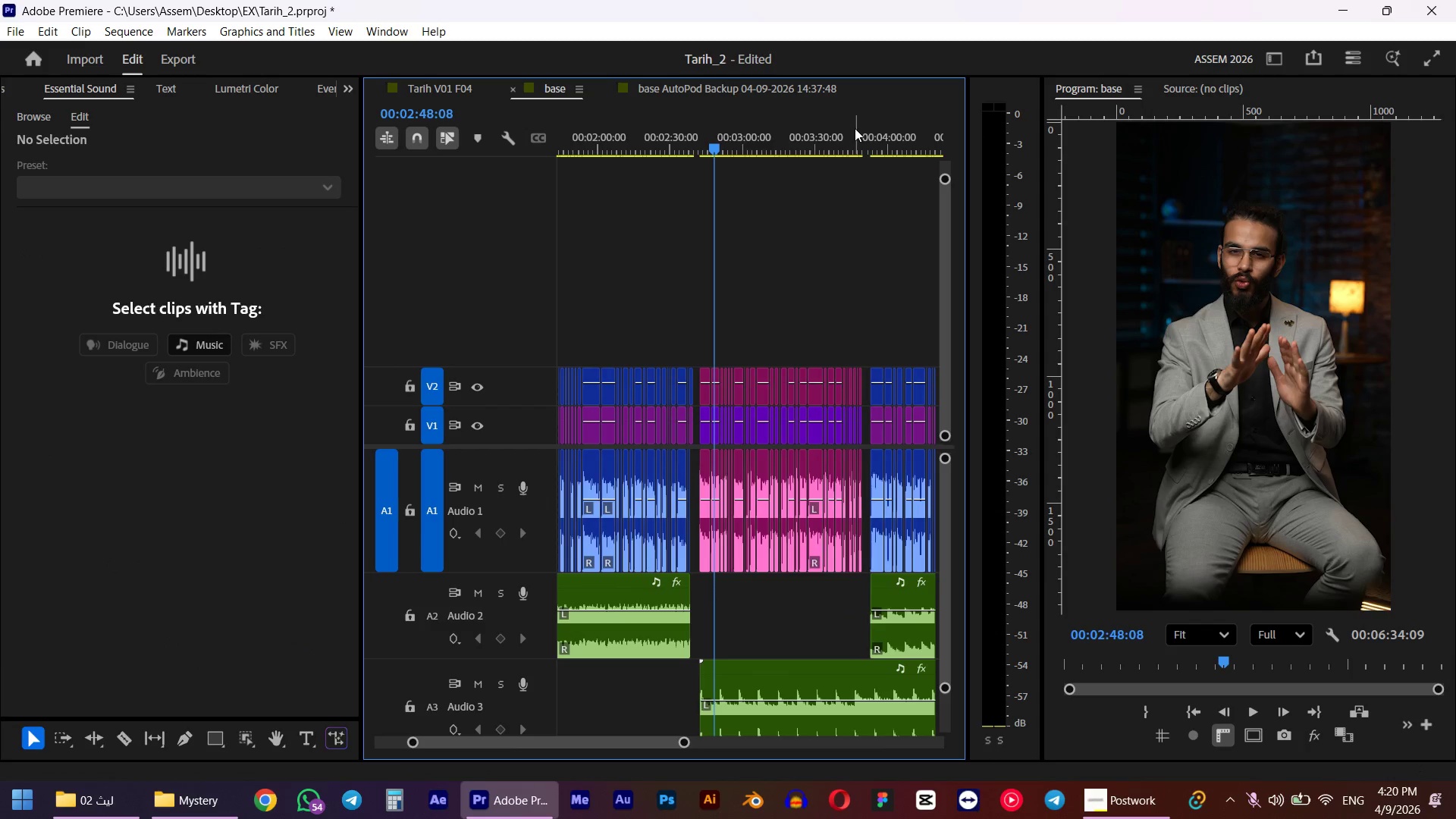 
left_click_drag(start_coordinate=[862, 129], to_coordinate=[864, 135])
 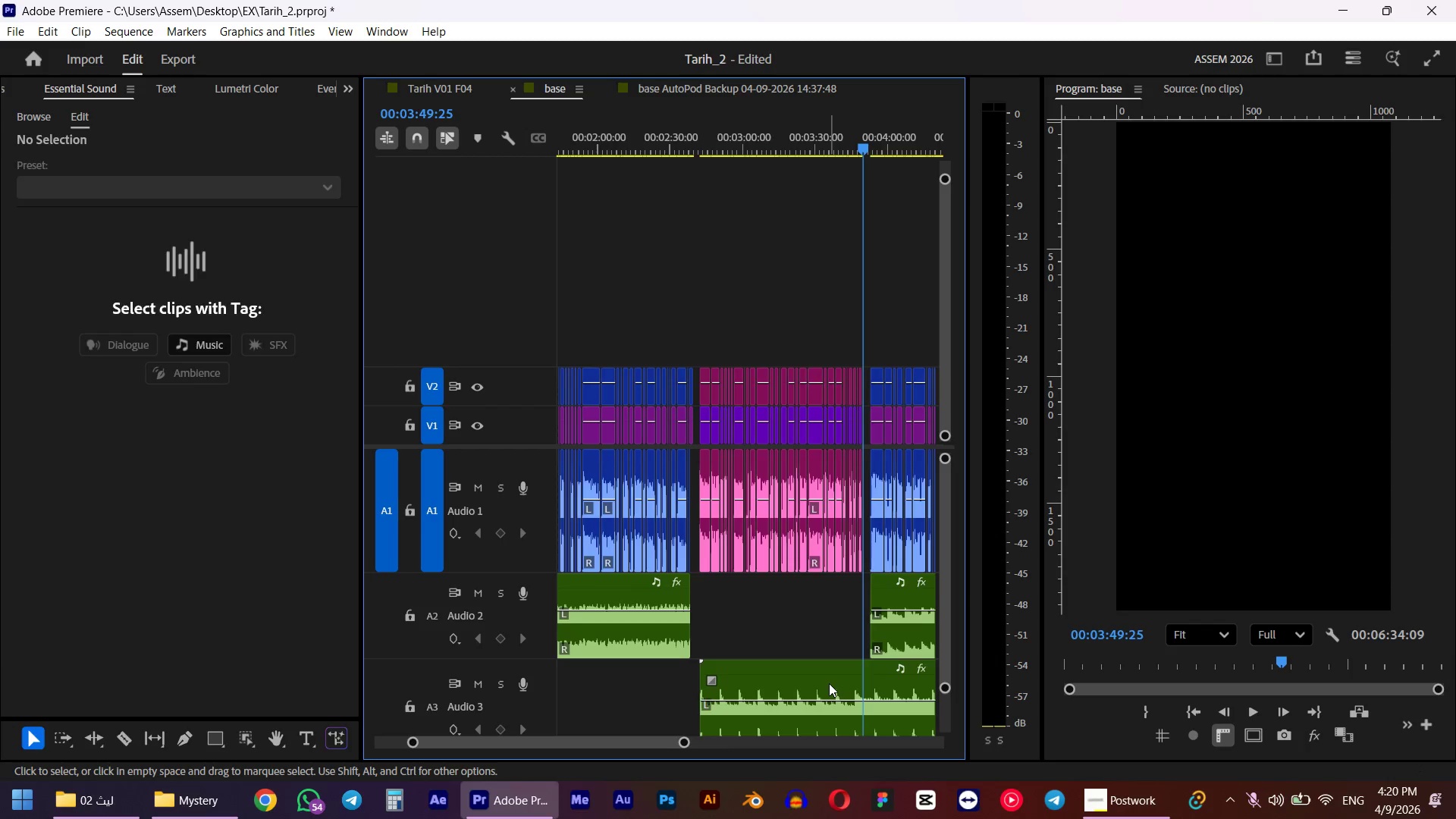 
hold_key(key=ShiftLeft, duration=1.67)
 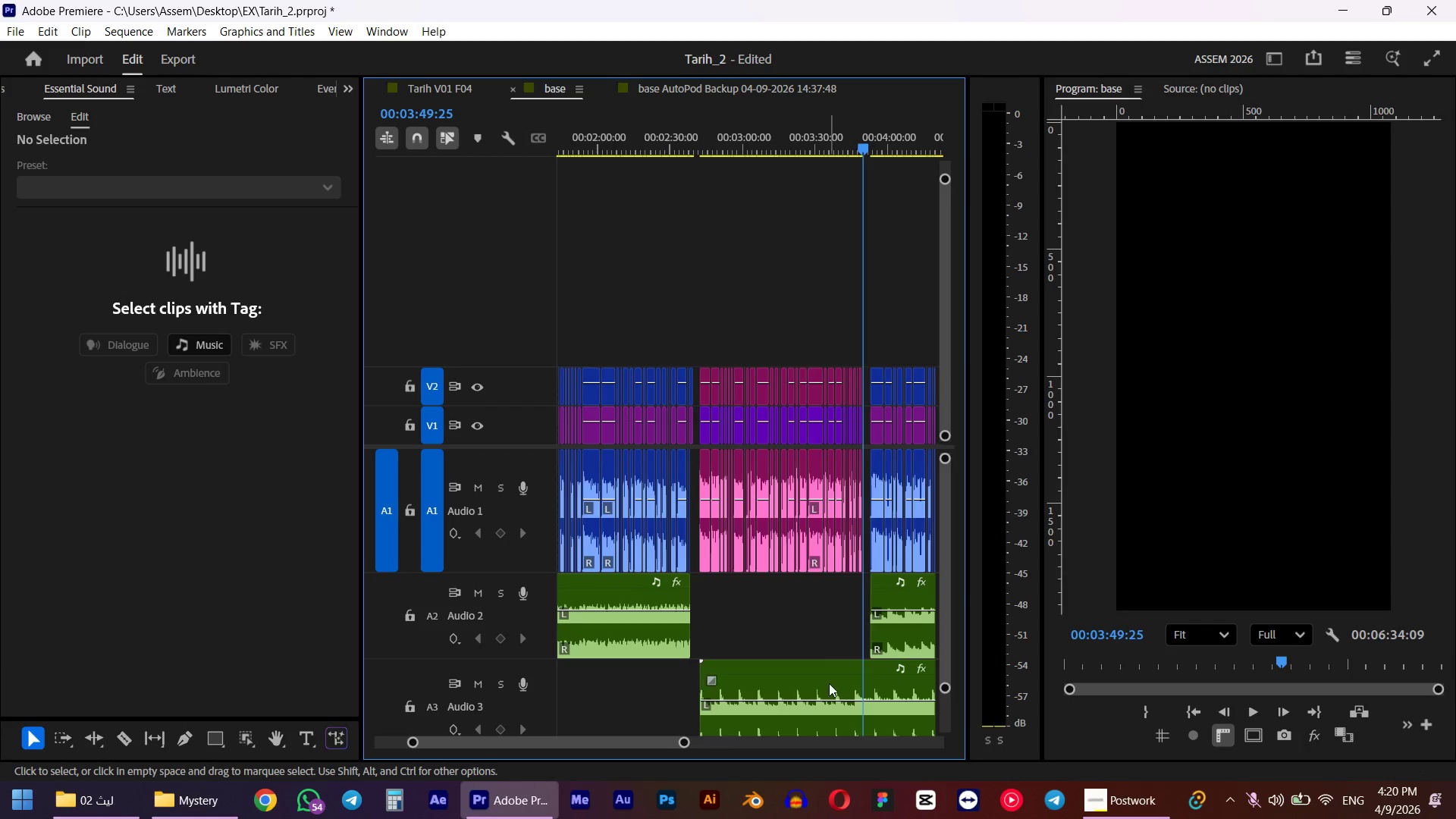 
left_click([829, 683])
 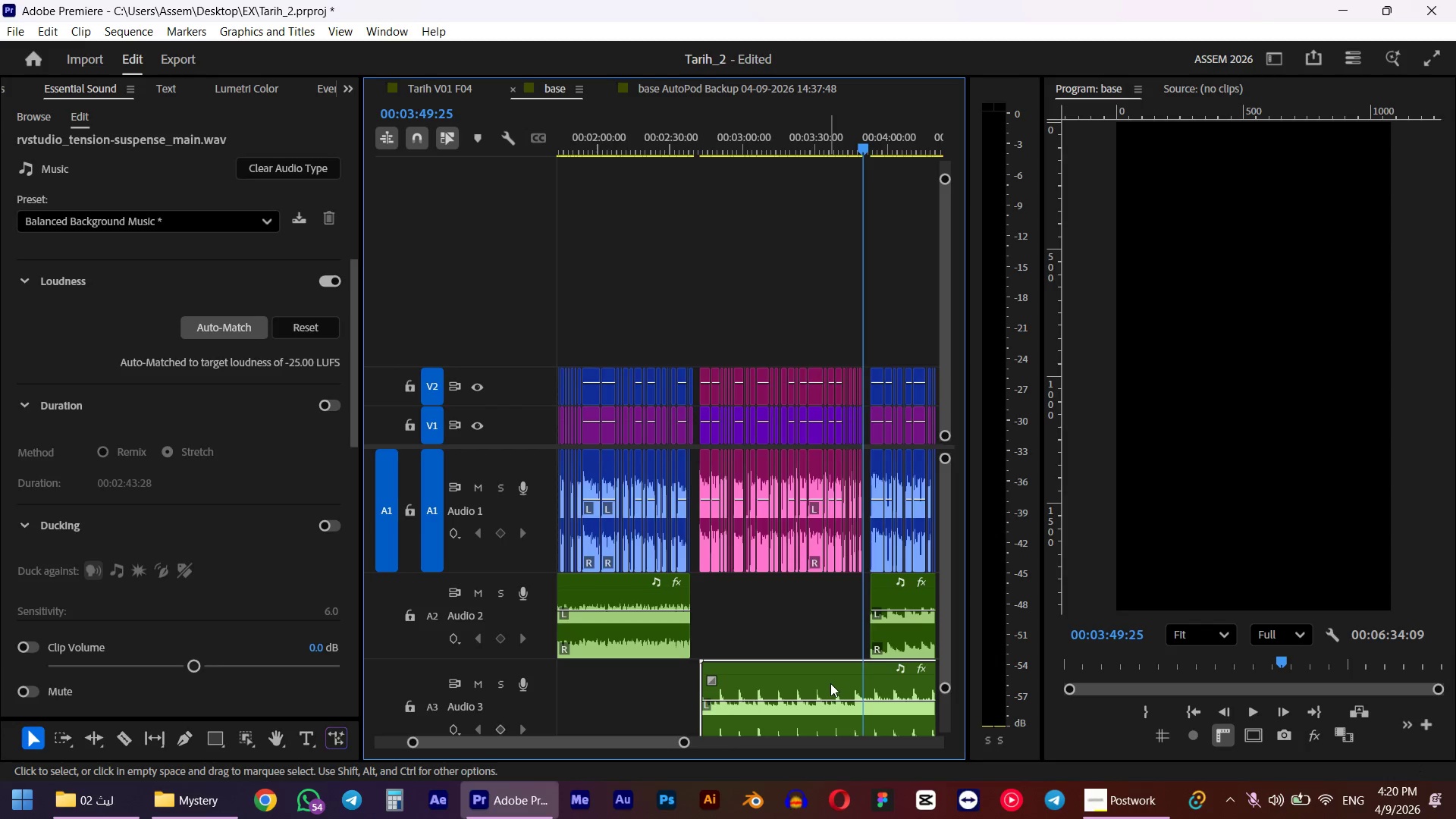 
key(W)
 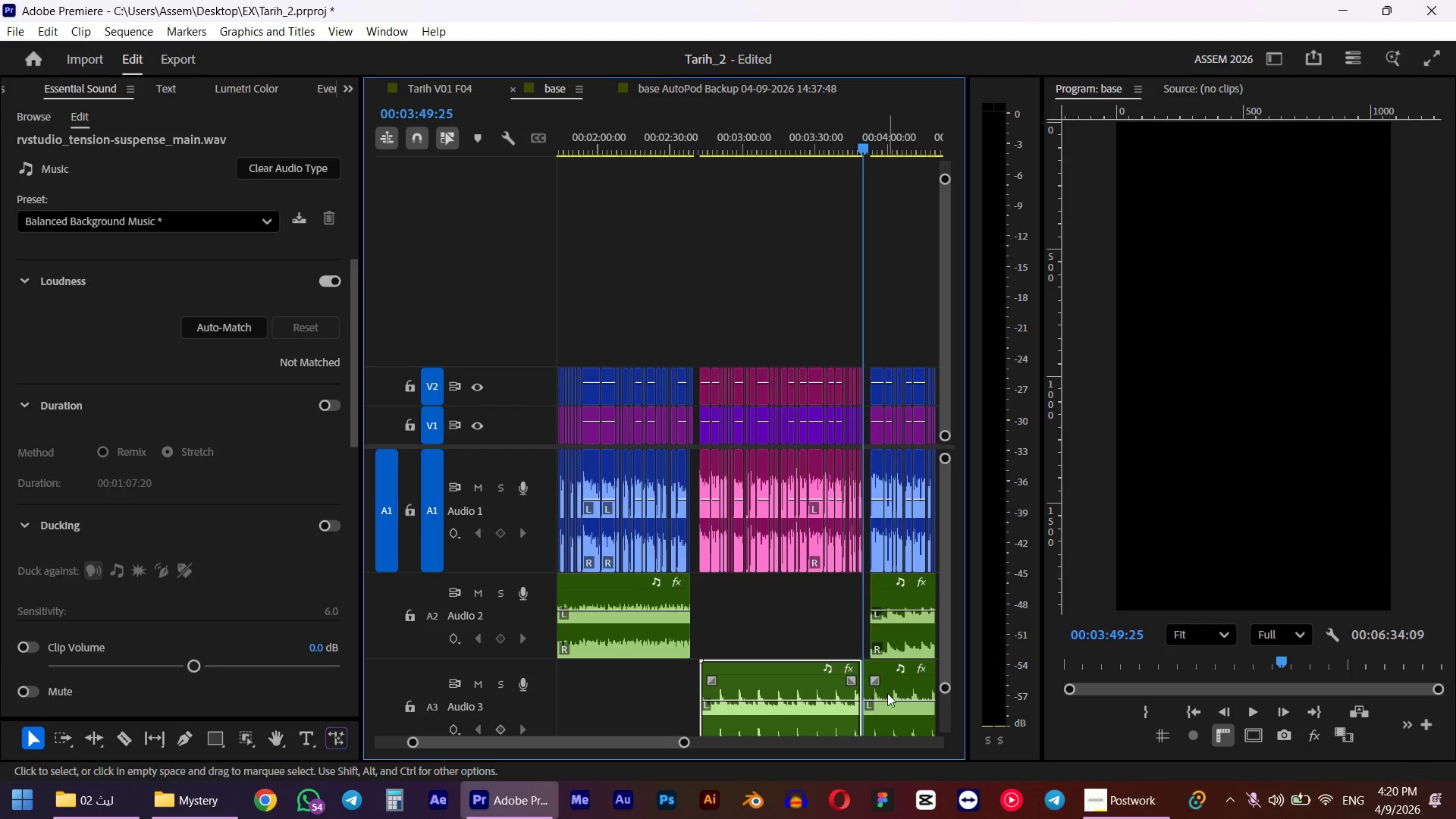 
left_click([887, 693])
 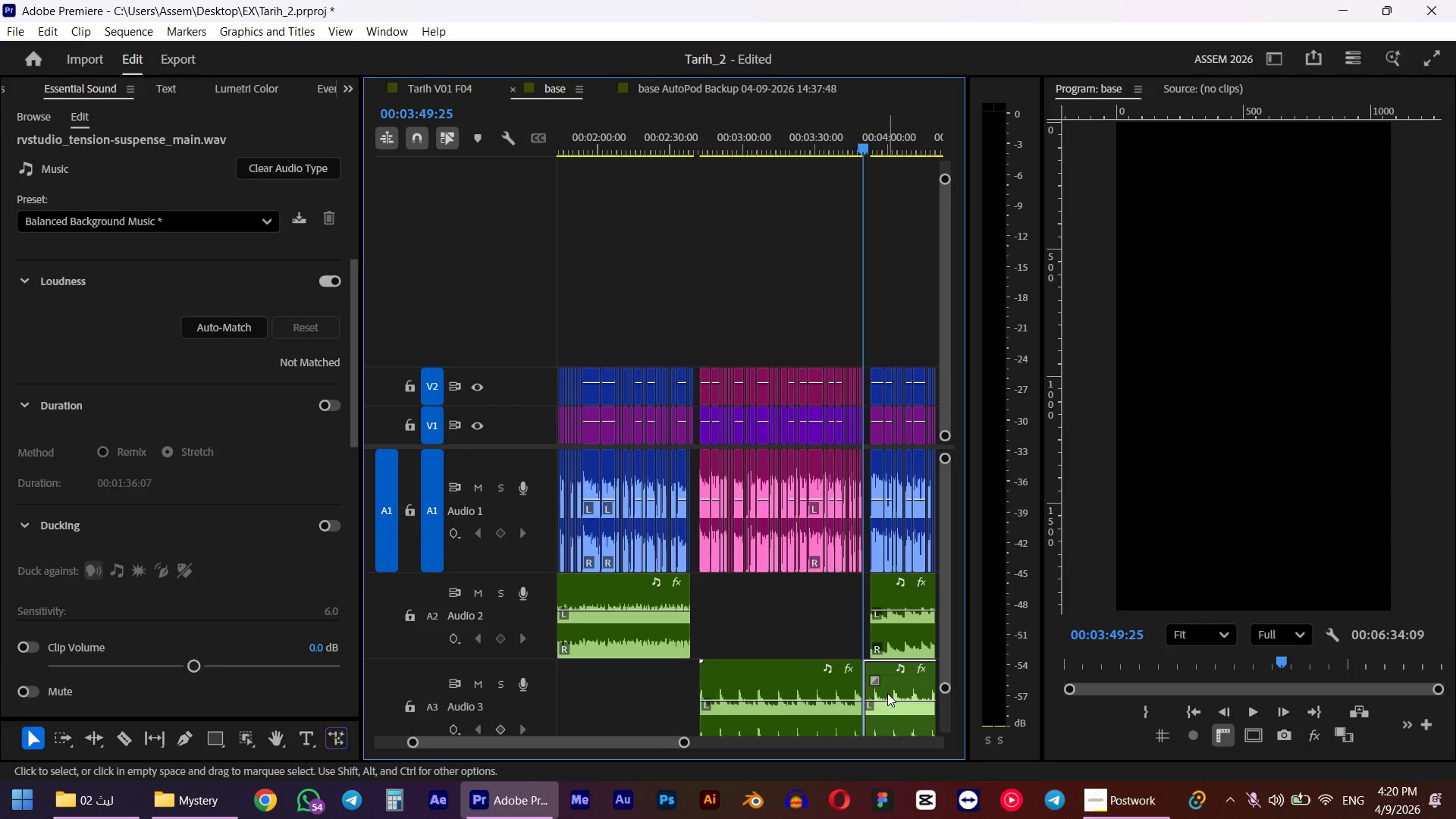 
key(Delete)
 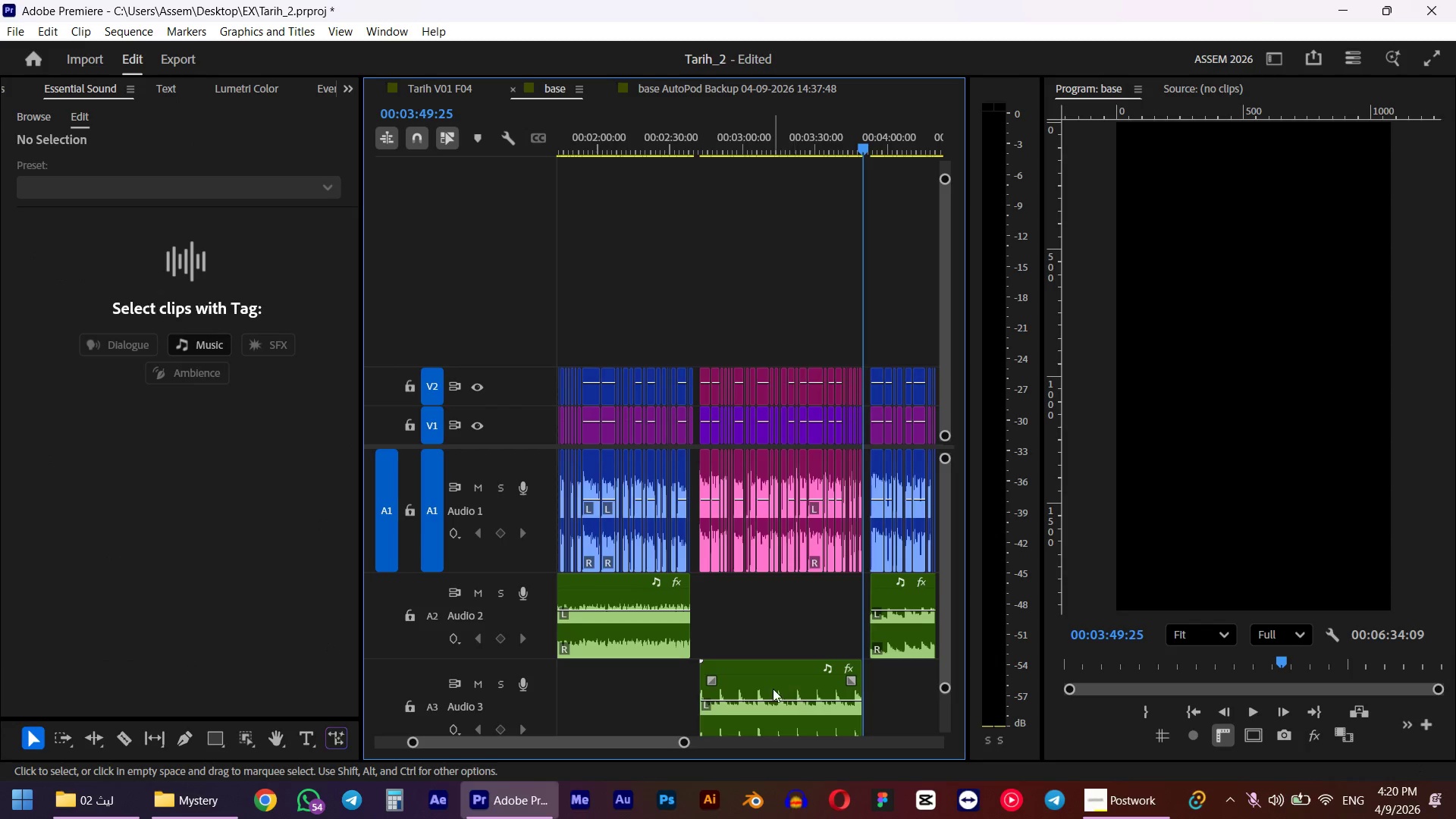 
left_click_drag(start_coordinate=[770, 689], to_coordinate=[766, 624])
 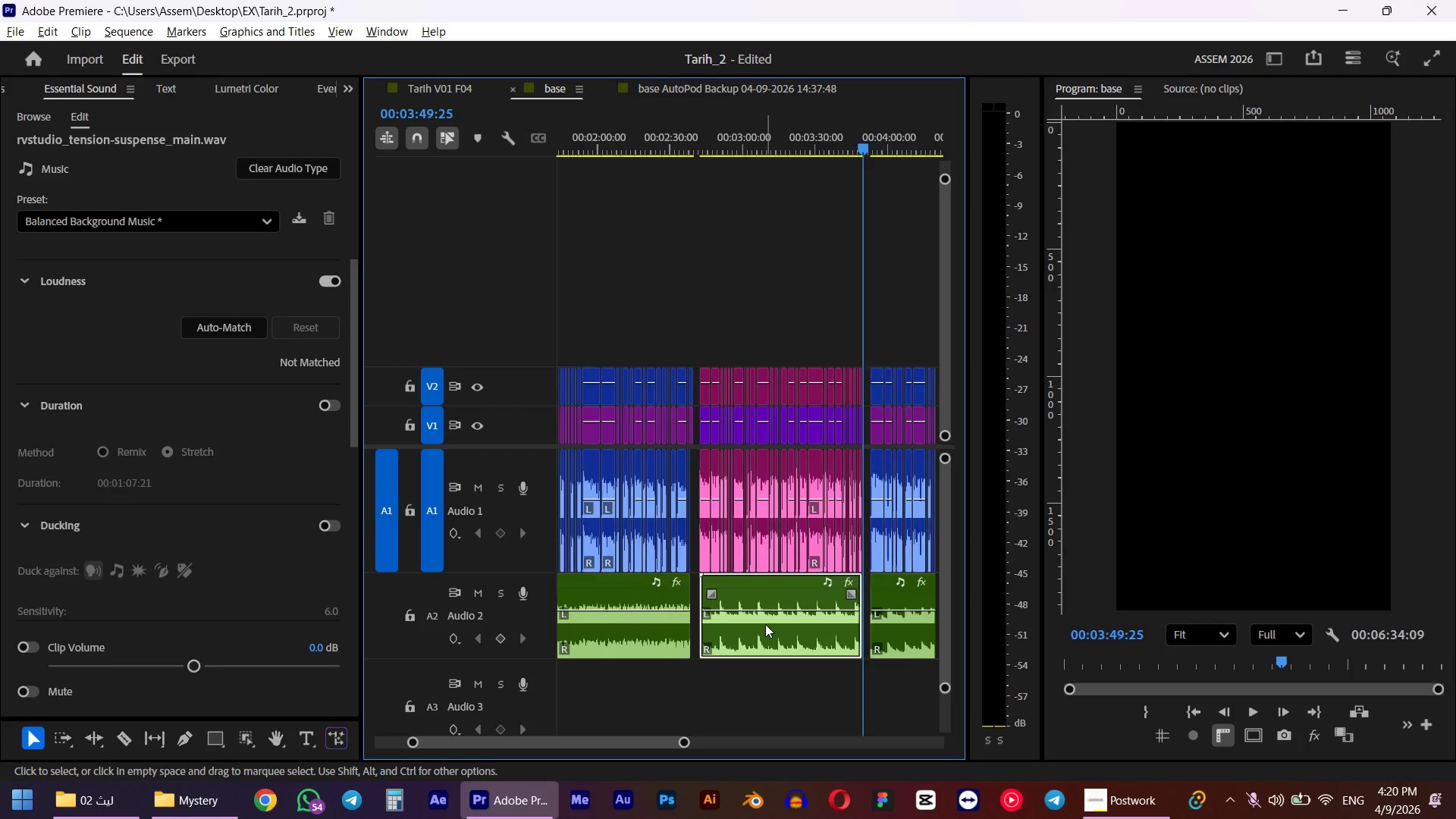 
hold_key(key=ShiftLeft, duration=0.53)
 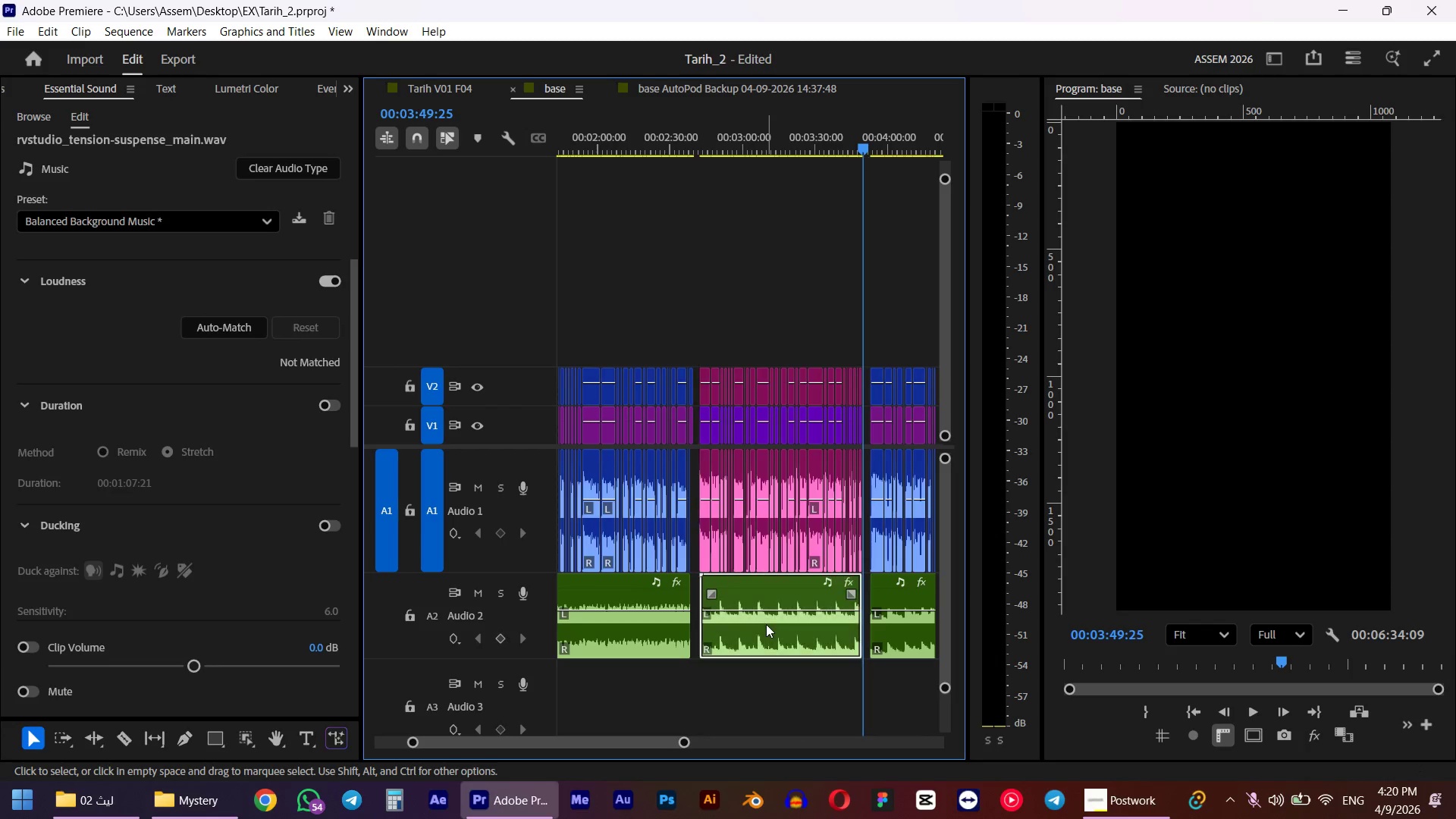 
hold_key(key=AltLeft, duration=0.39)
scroll: coordinate [765, 624], scroll_direction: up, amount: 3.0
 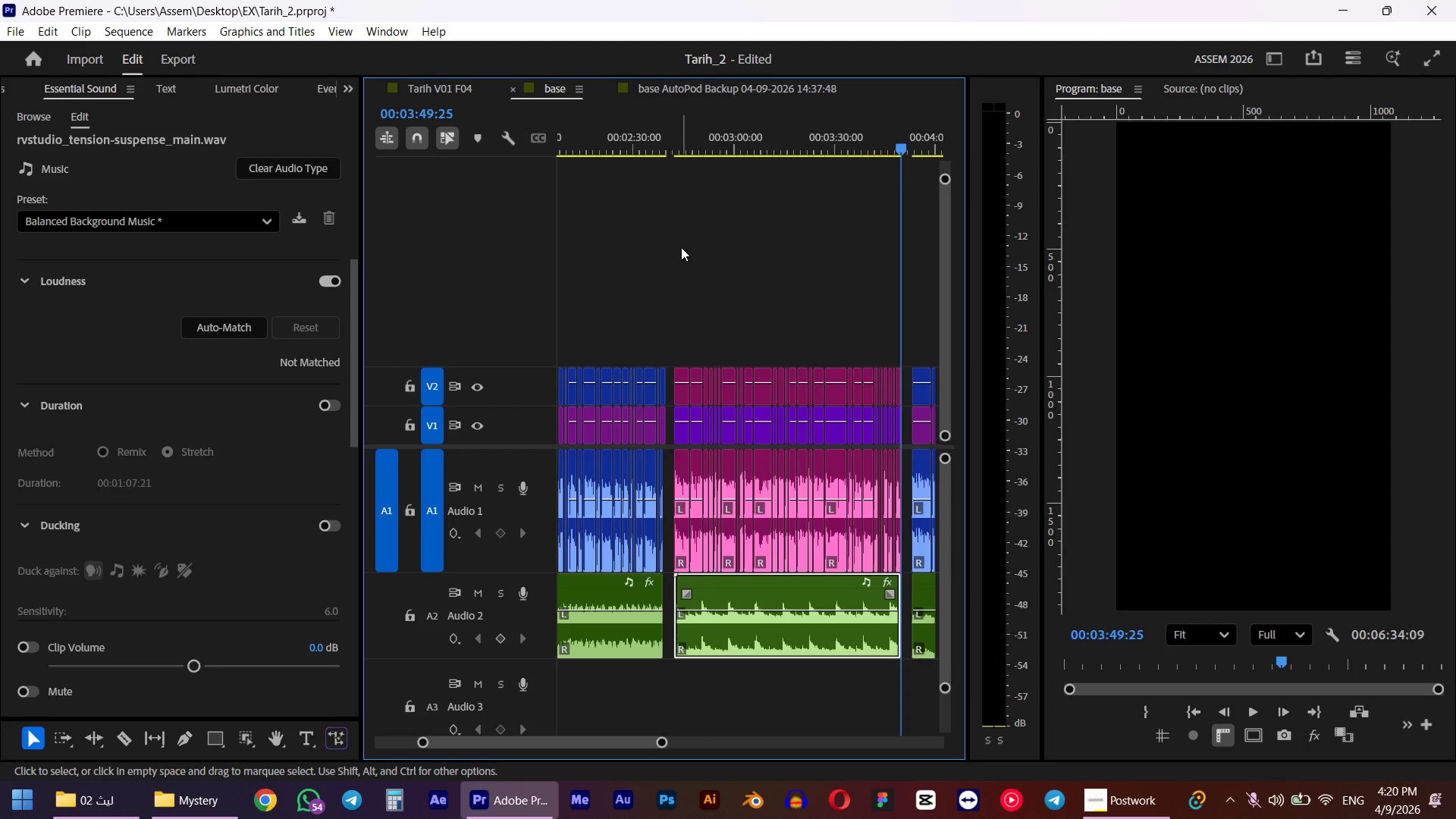 
left_click_drag(start_coordinate=[694, 135], to_coordinate=[678, 138])
 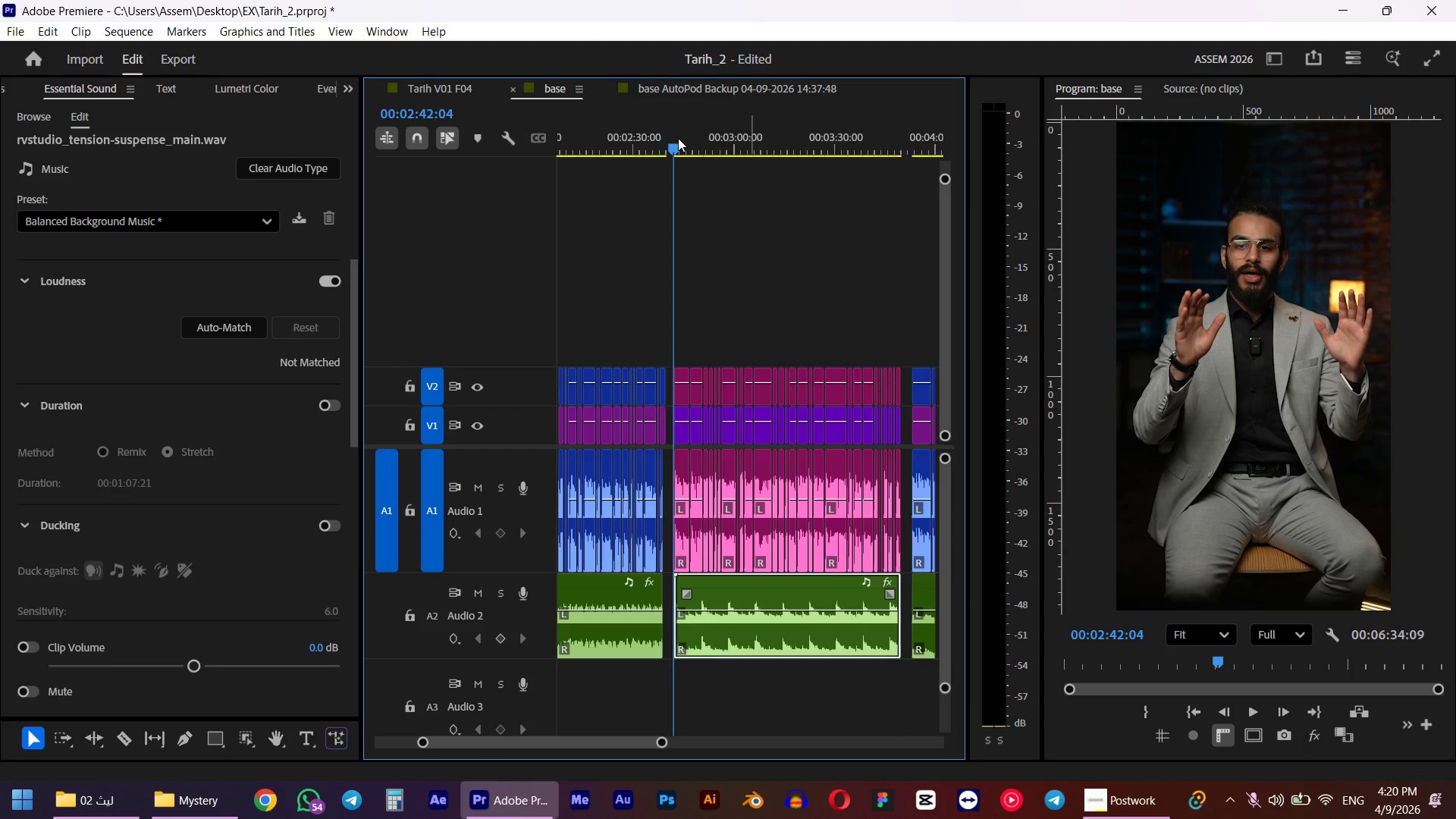 
hold_key(key=ShiftLeft, duration=0.64)
 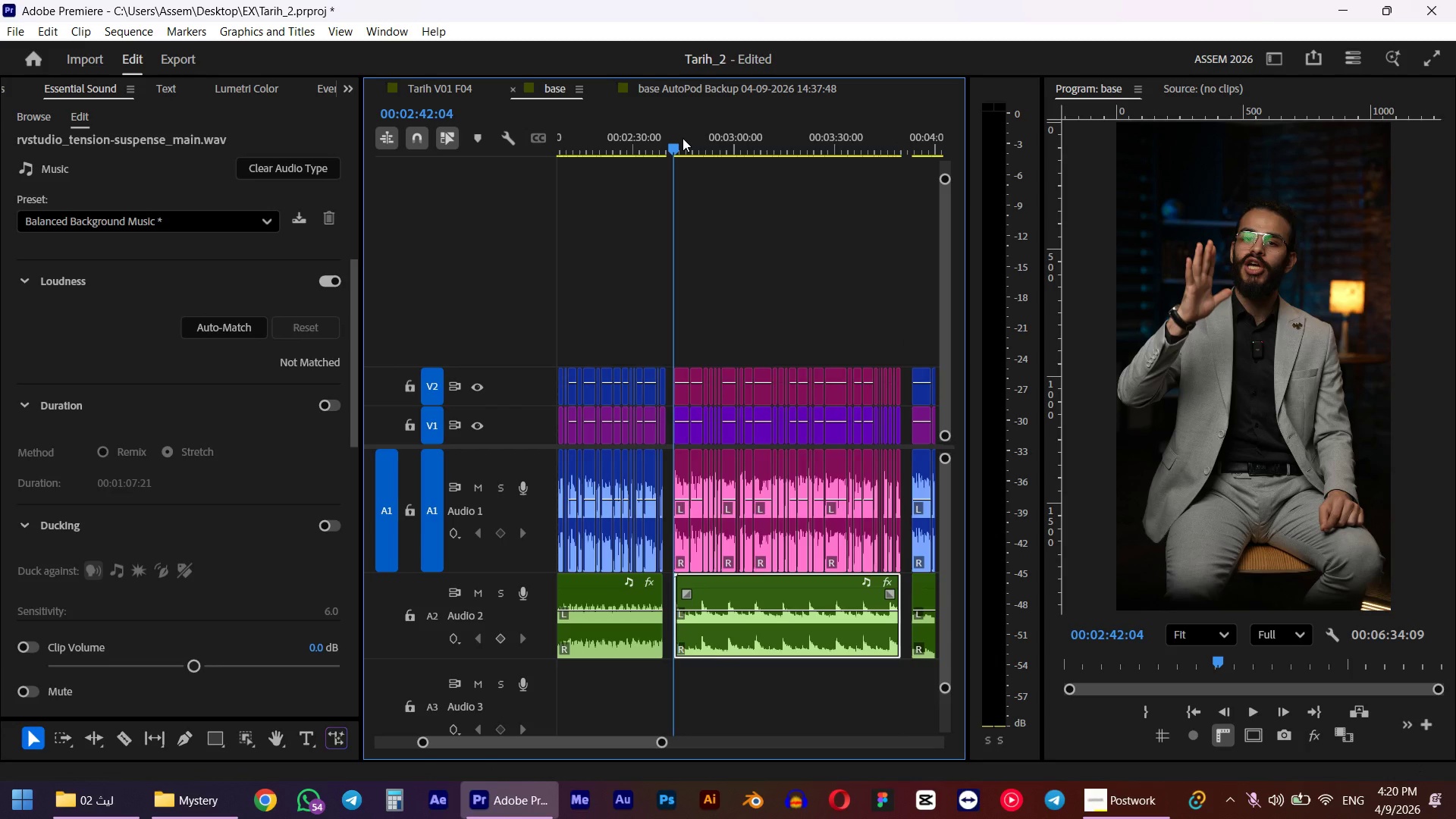 
key(Space)
 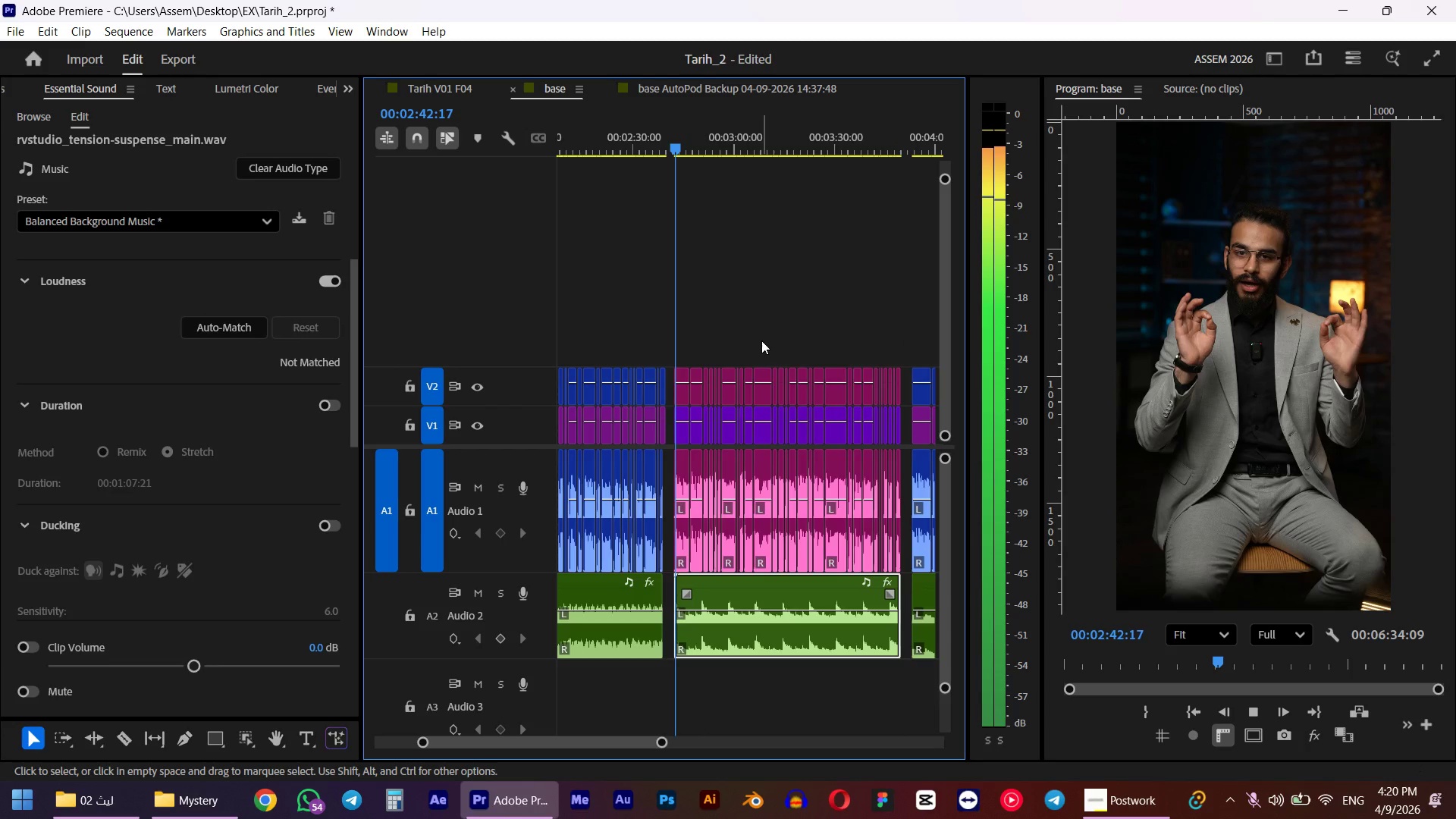 
key(Space)
 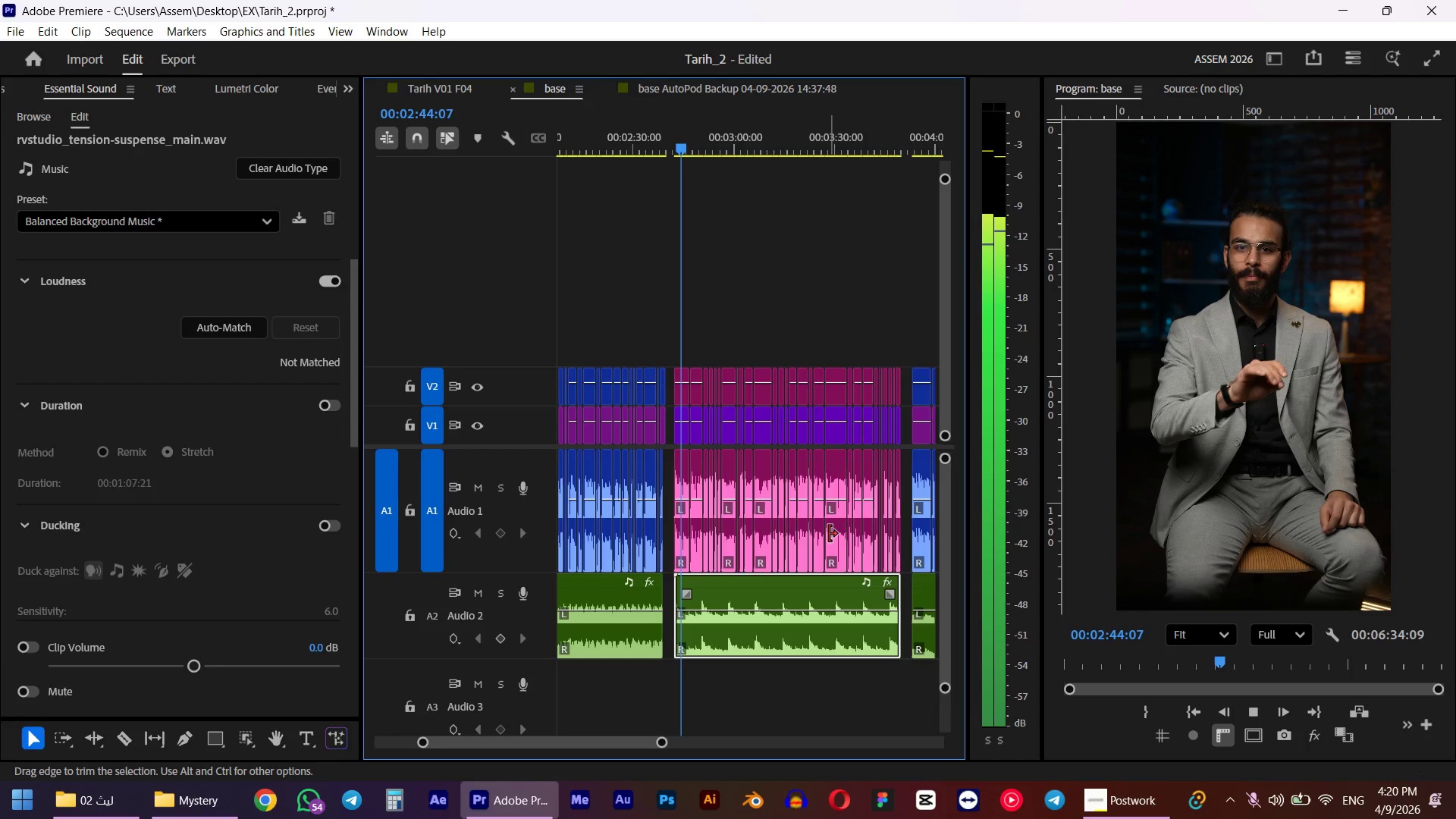 
key(Alt+AltLeft)
 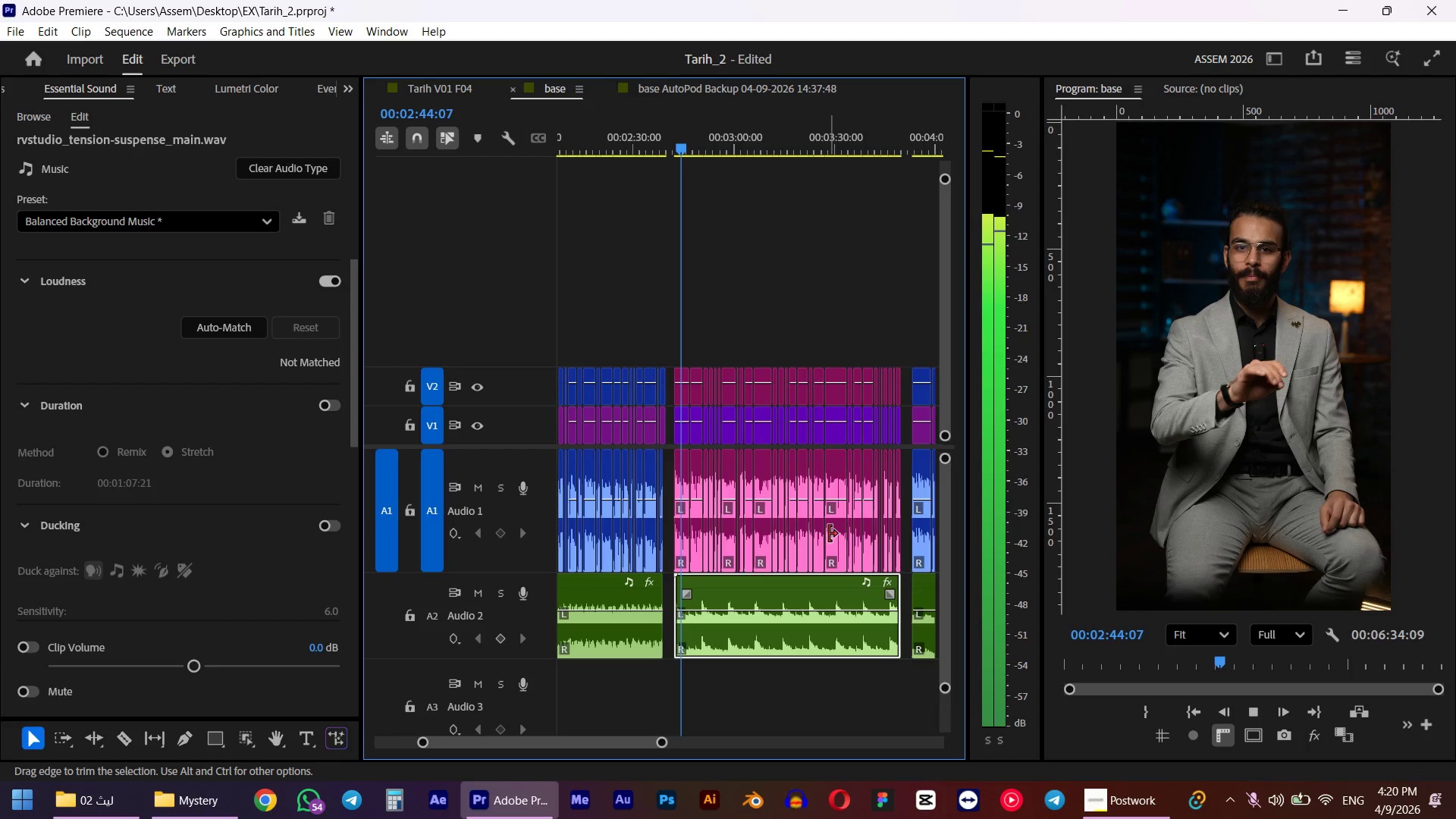 
left_click([277, 500])
 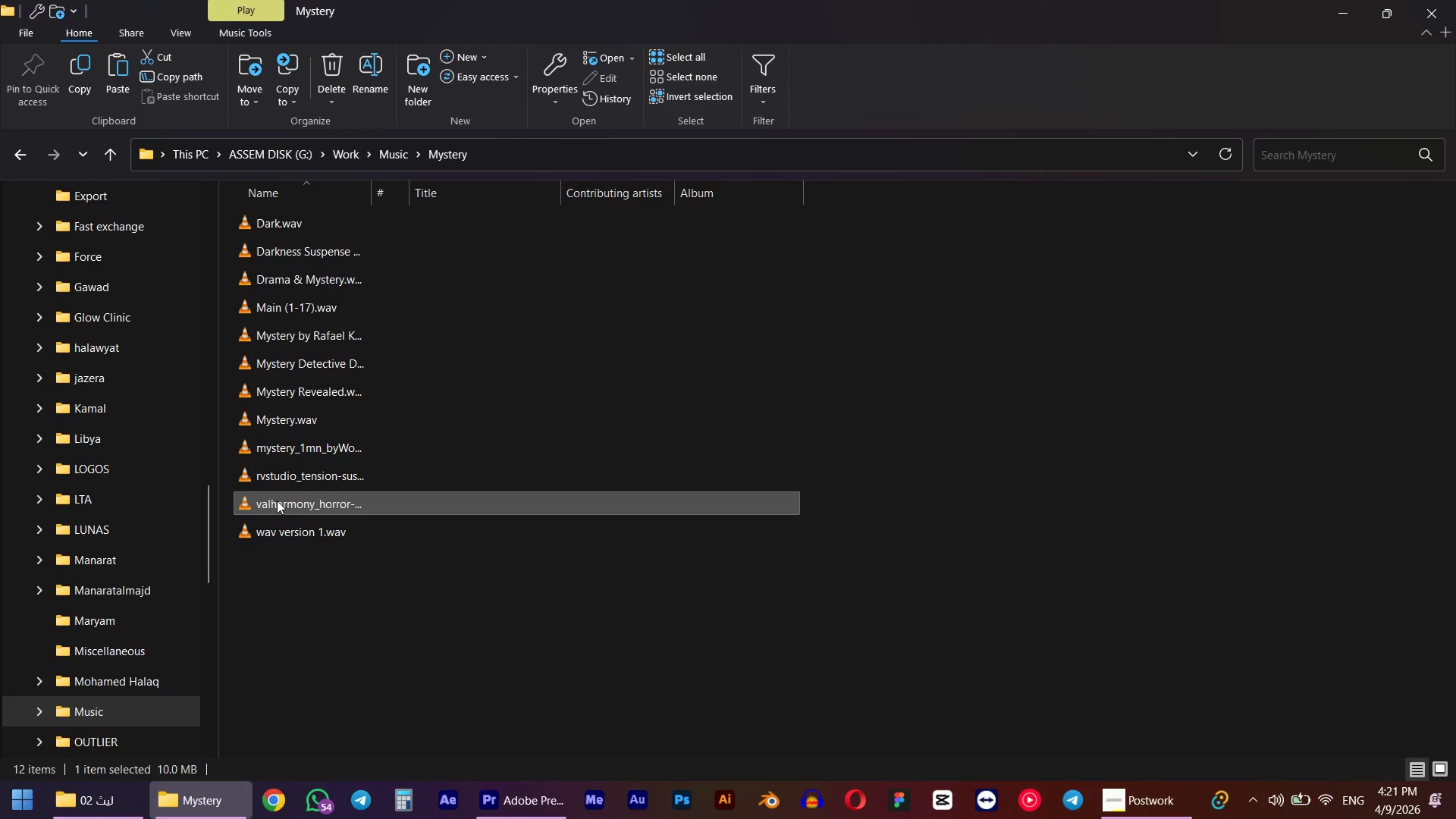 
key(Space)
 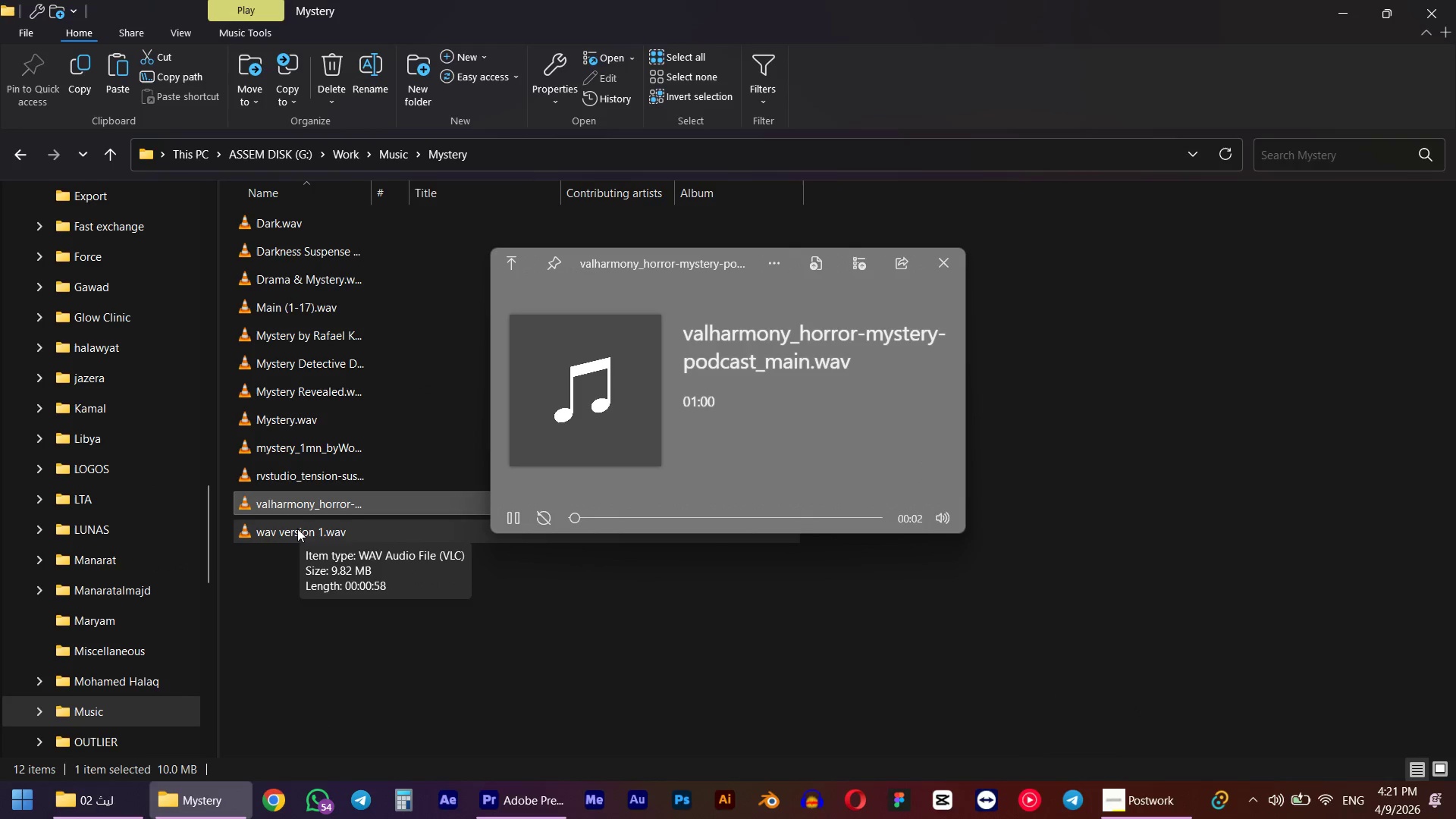 
left_click([297, 529])
 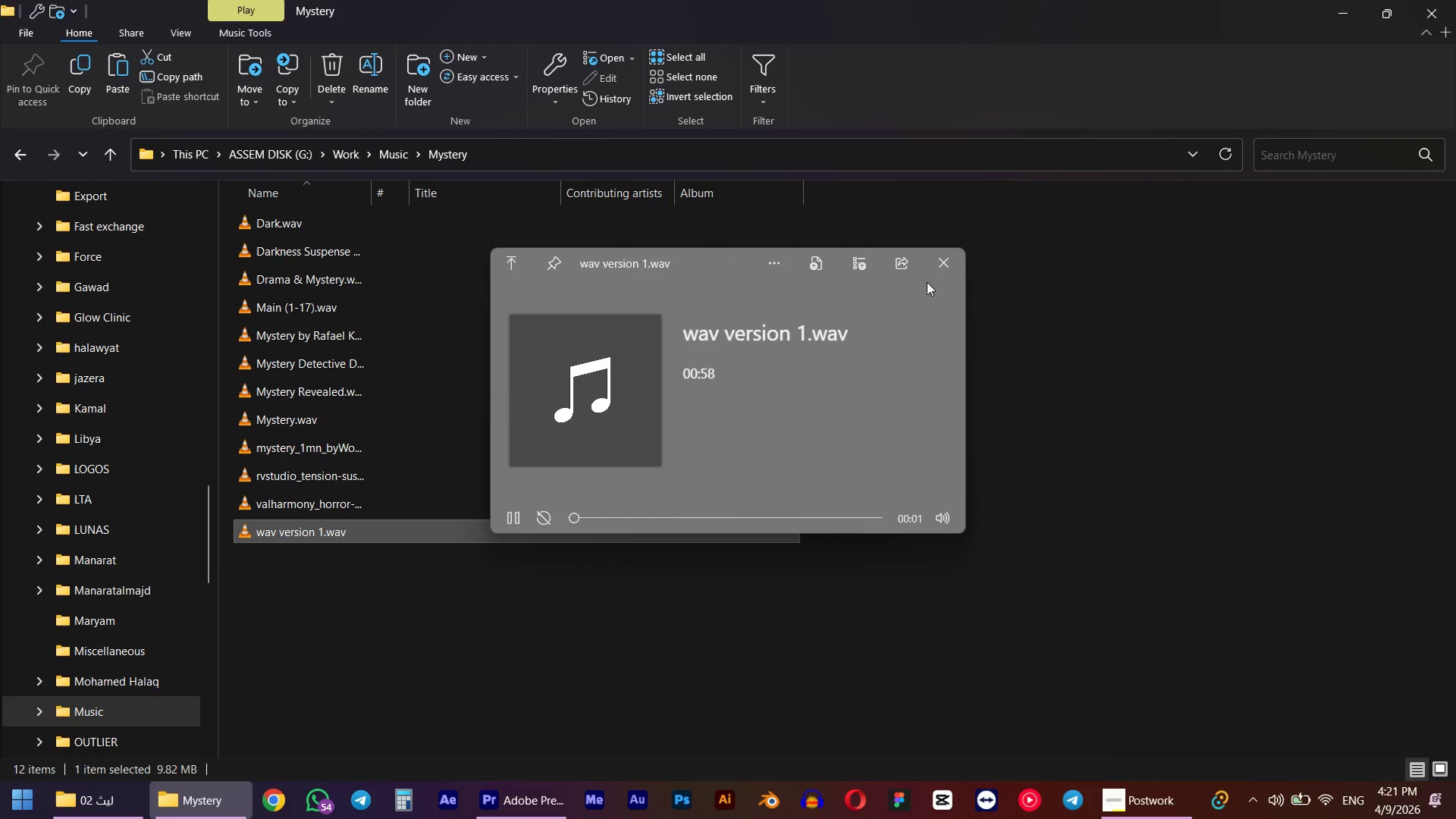 
left_click([946, 264])
 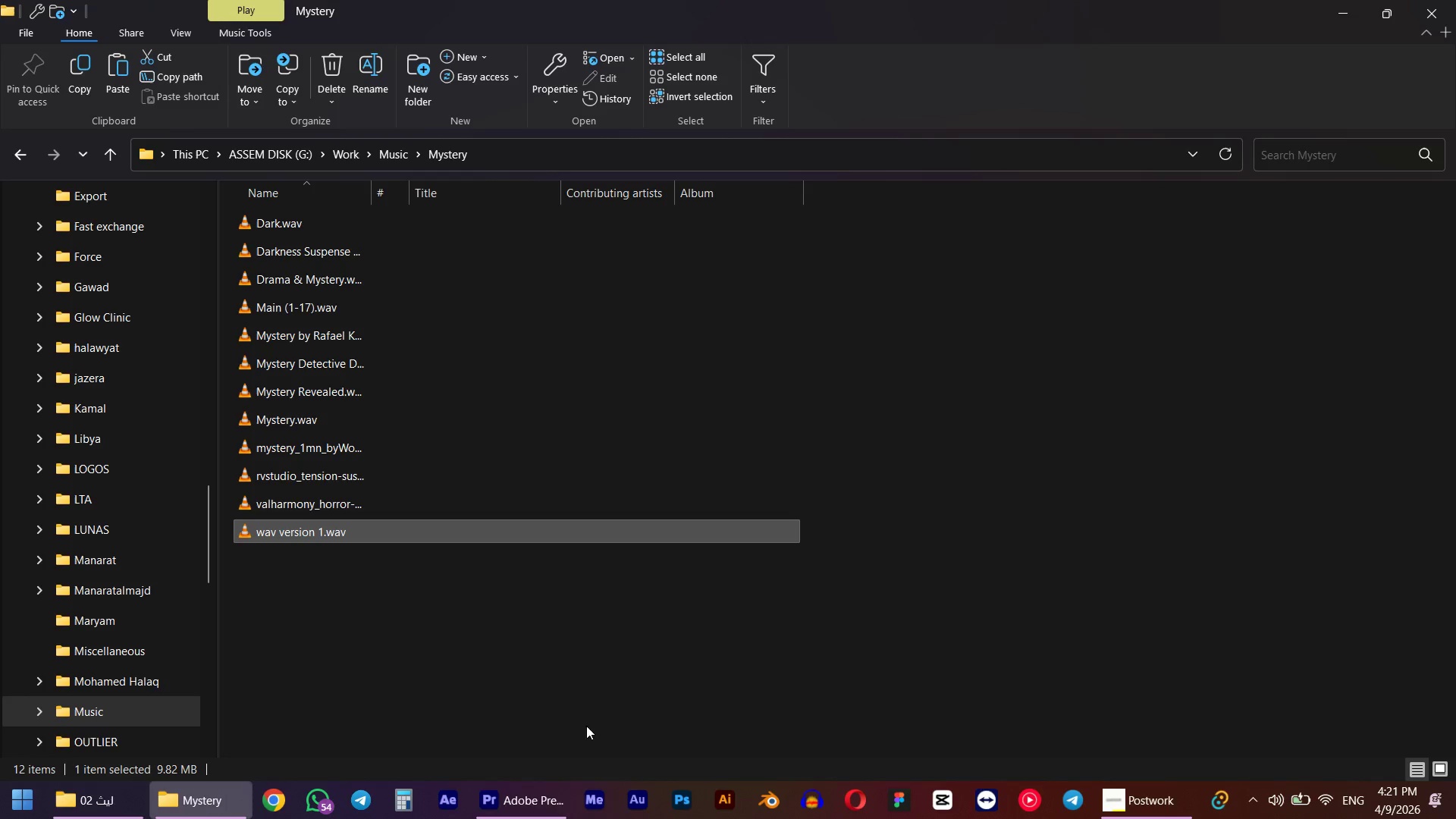 
left_click([554, 817])
 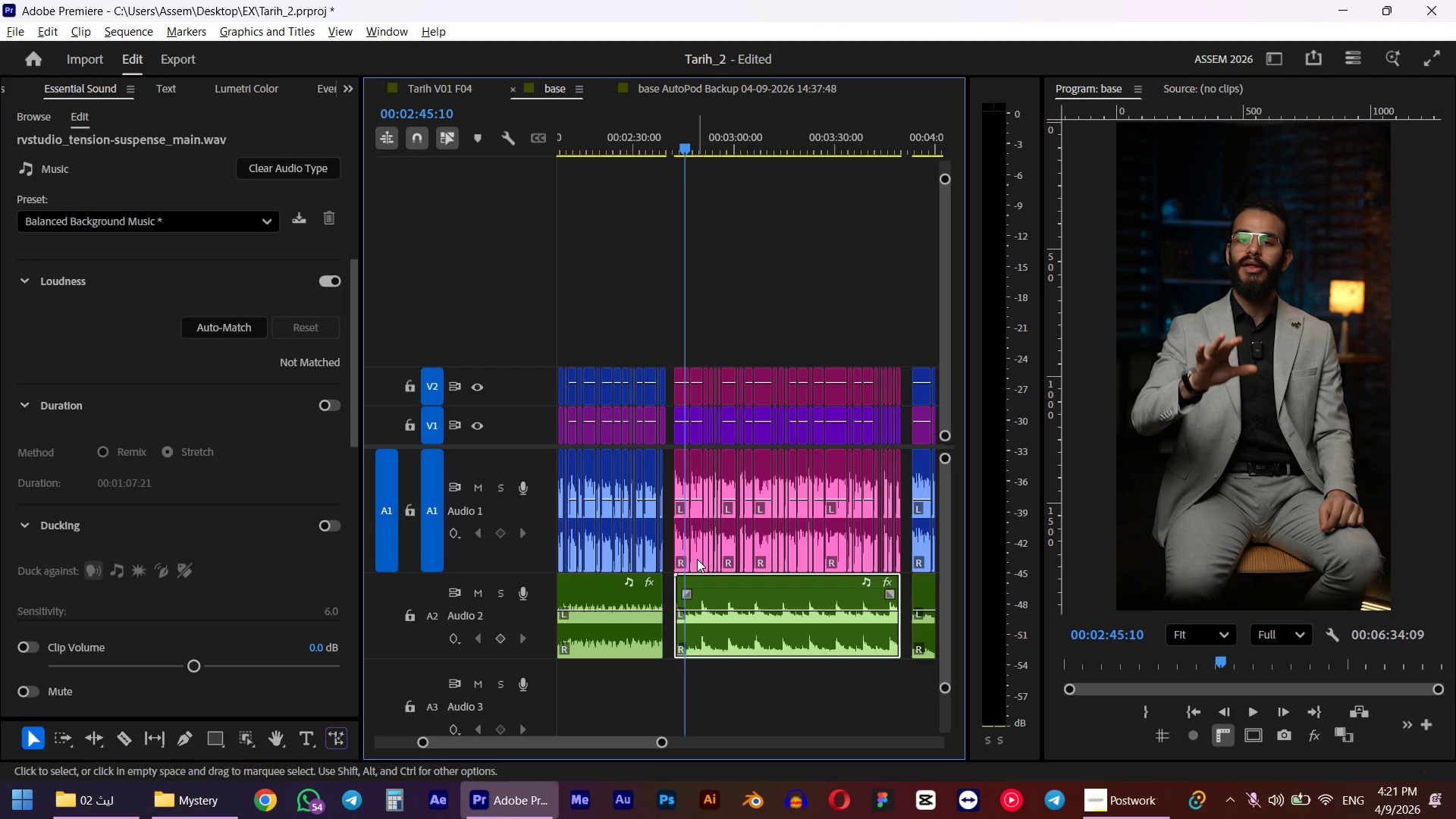 
key(Space)
 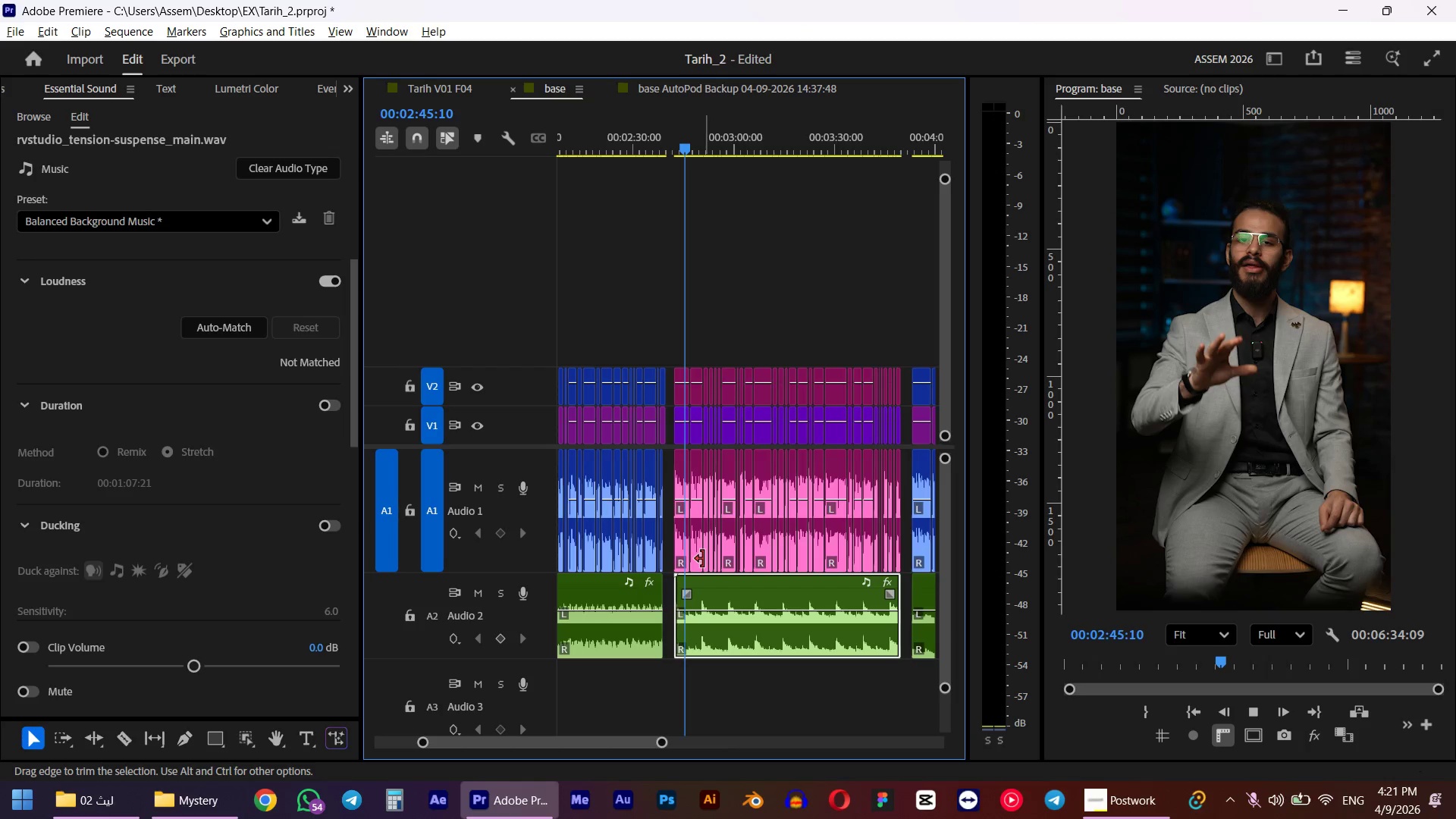 
hold_key(key=AltLeft, duration=0.56)
 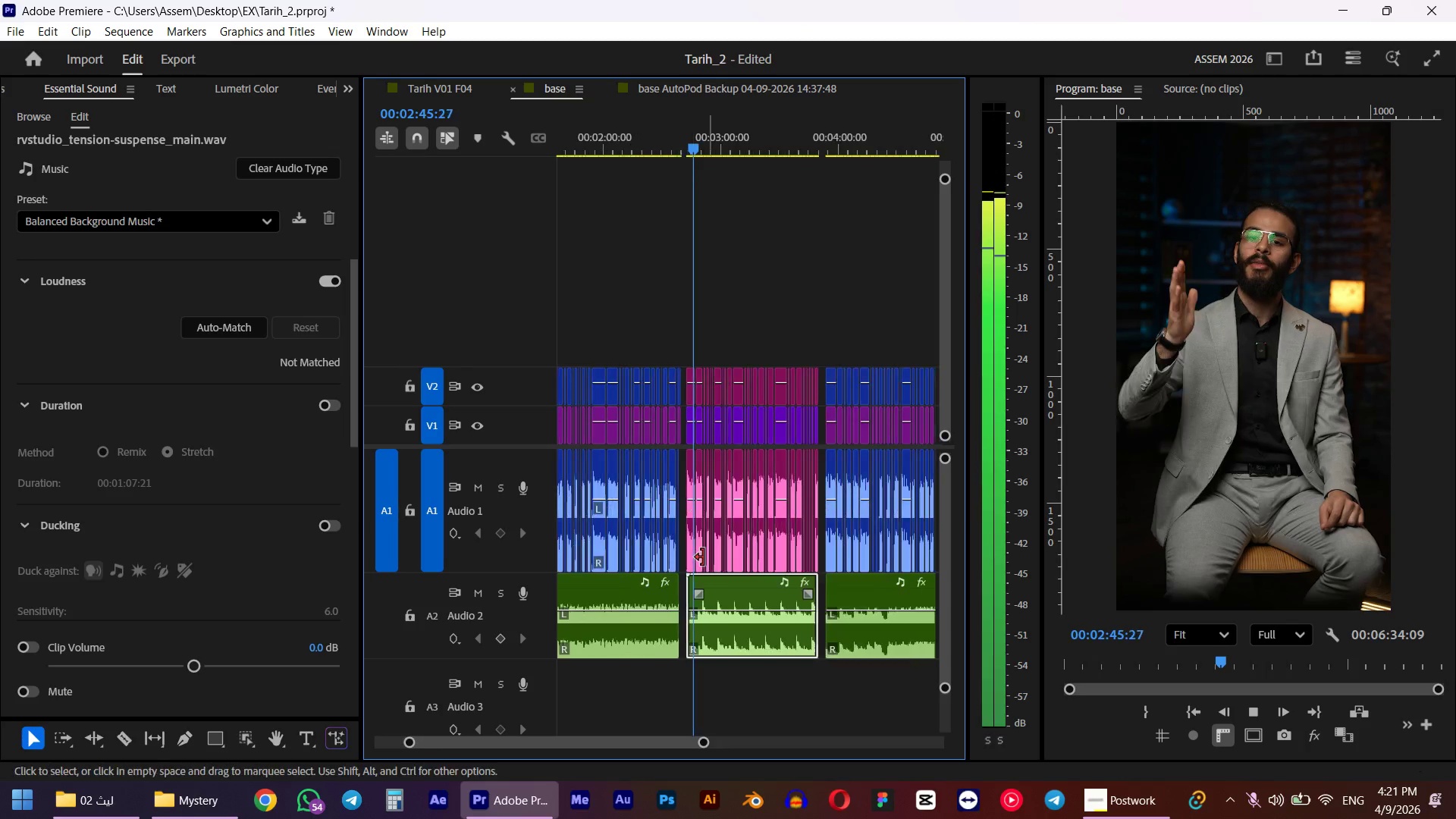 
key(Space)
 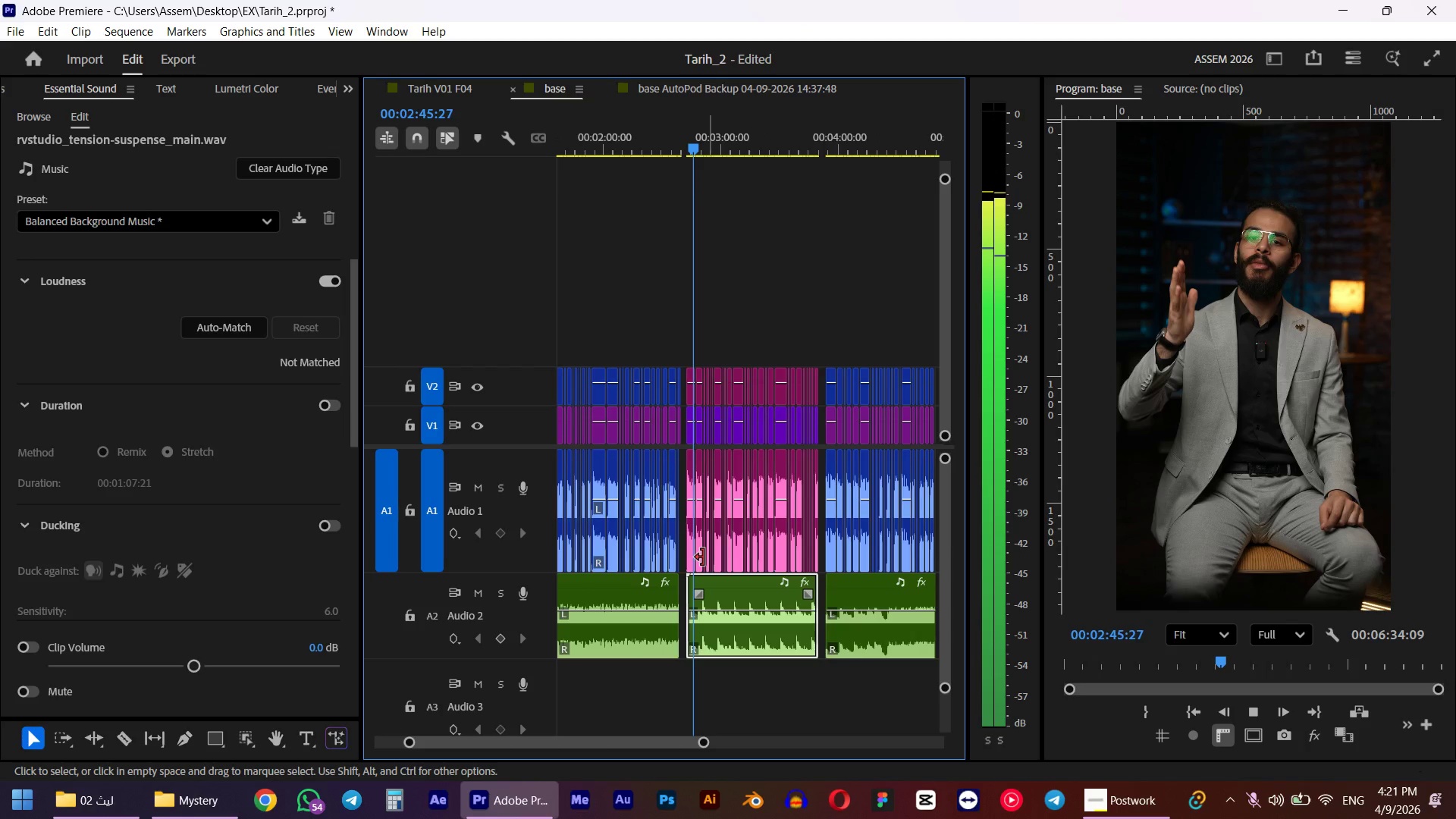 
scroll: coordinate [703, 557], scroll_direction: down, amount: 5.0
 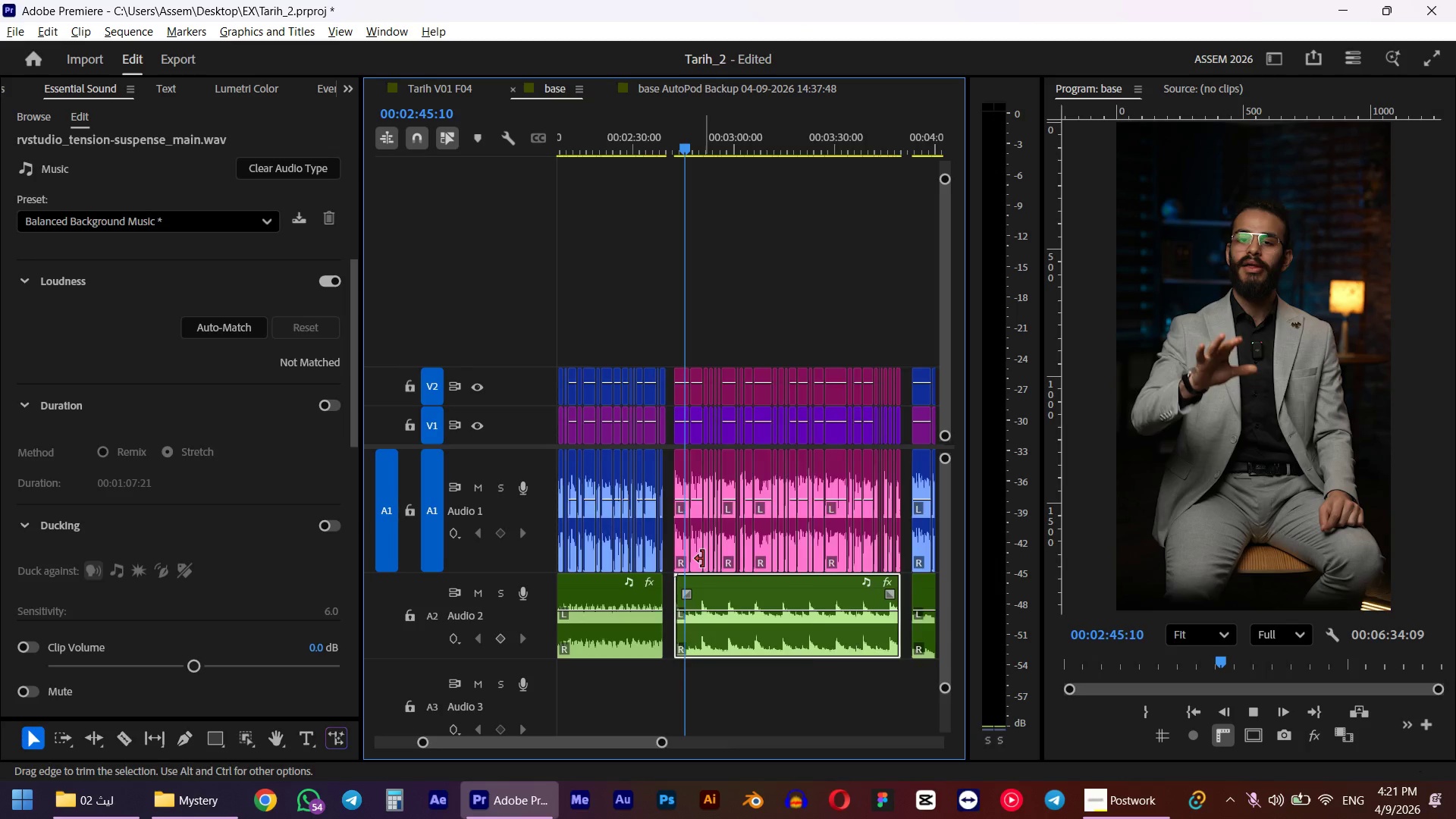 
key(Control+S)
 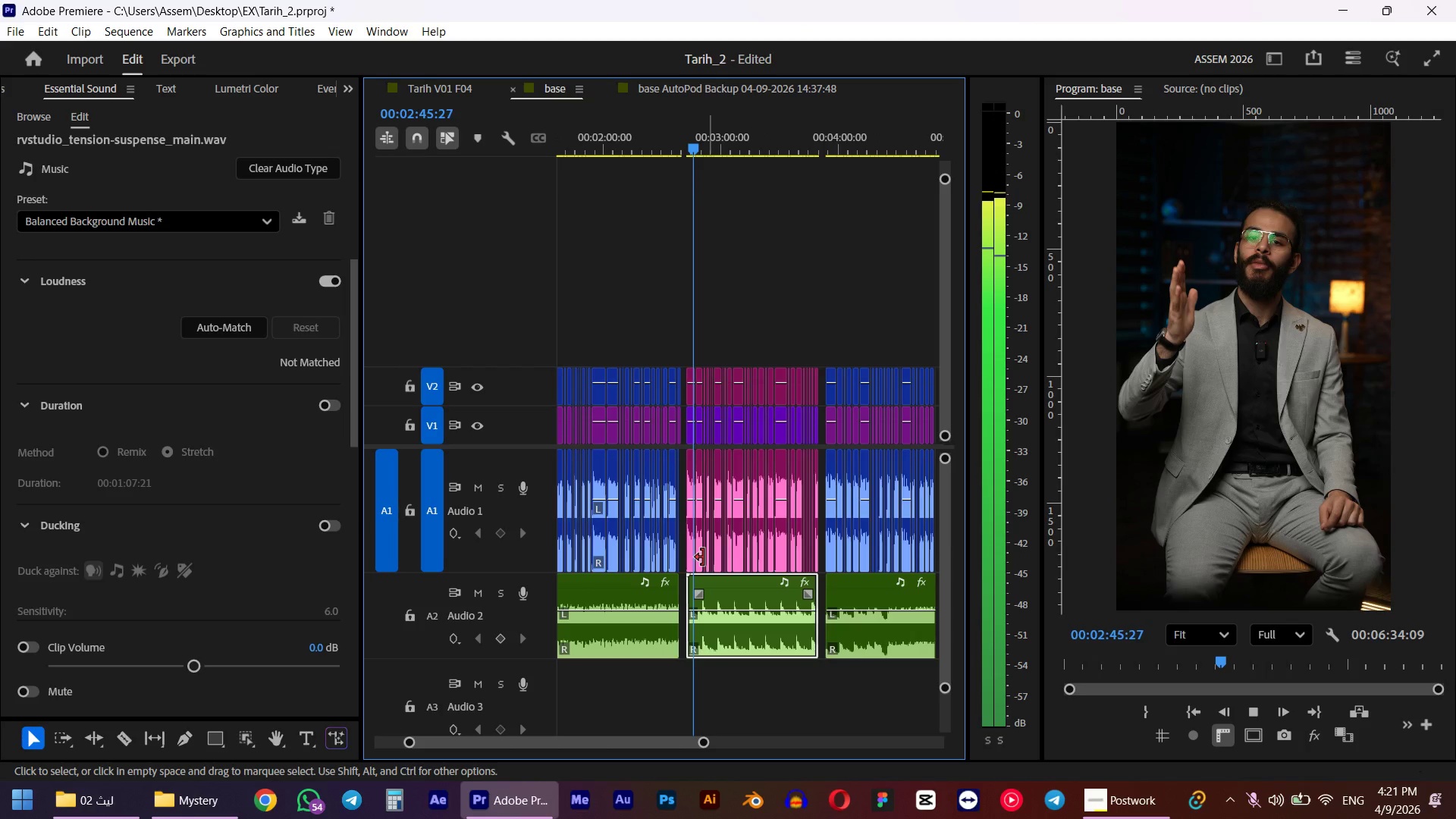 
hold_key(key=AltLeft, duration=0.42)
scroll: coordinate [707, 570], scroll_direction: down, amount: 5.0
 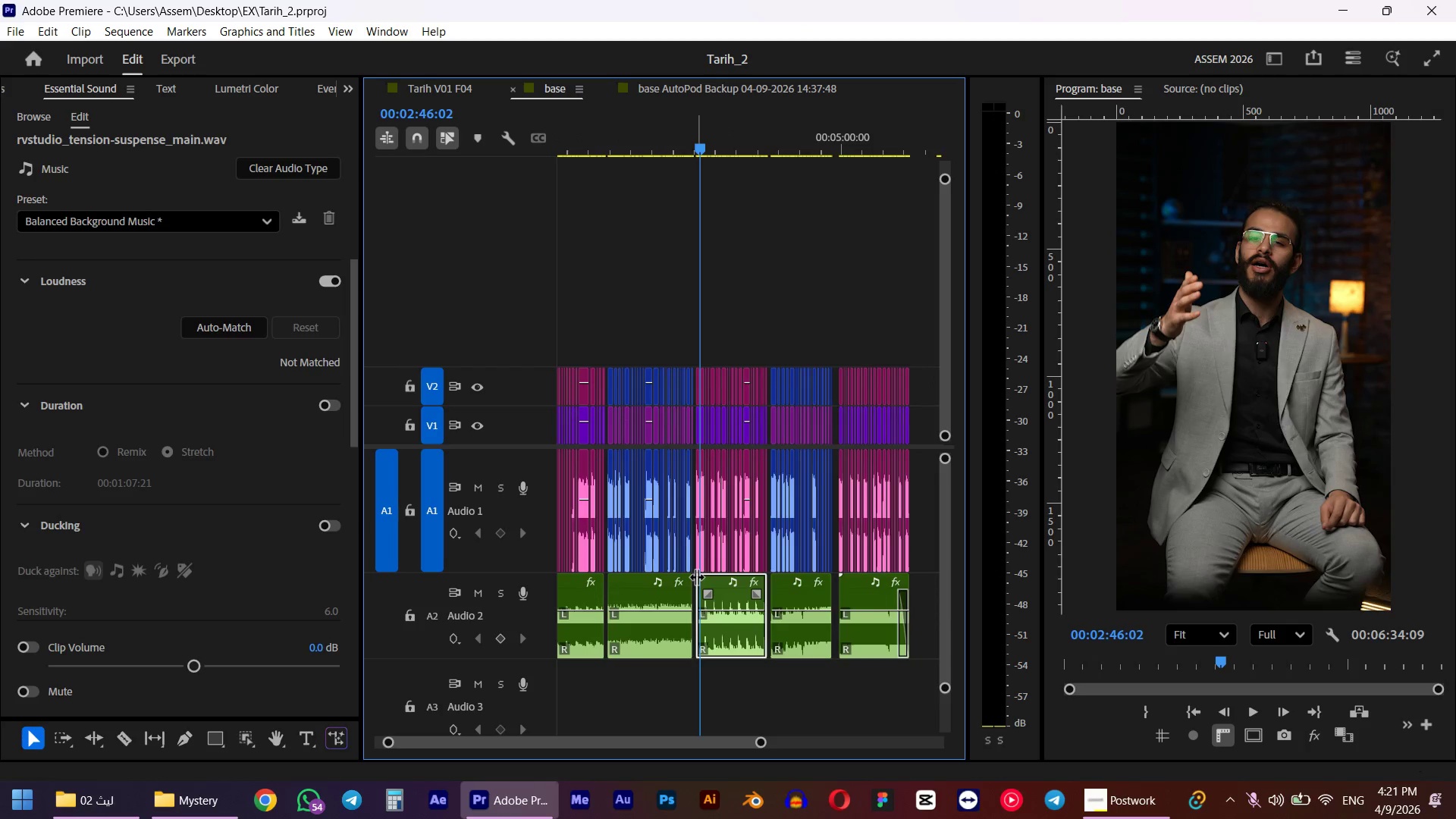 
key(Space)
 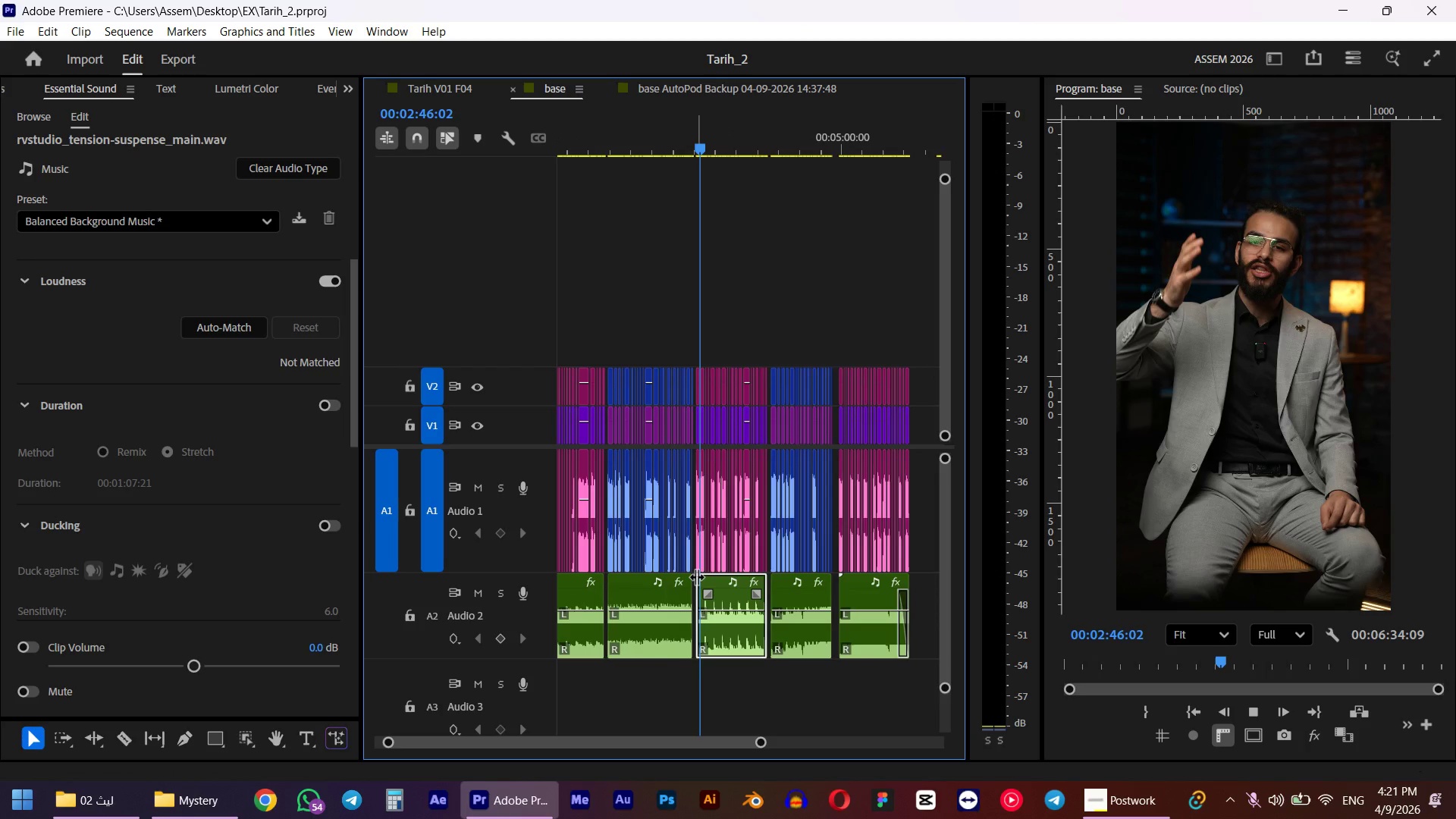 
hold_key(key=AltLeft, duration=1.03)
scroll: coordinate [696, 576], scroll_direction: down, amount: 4.0
 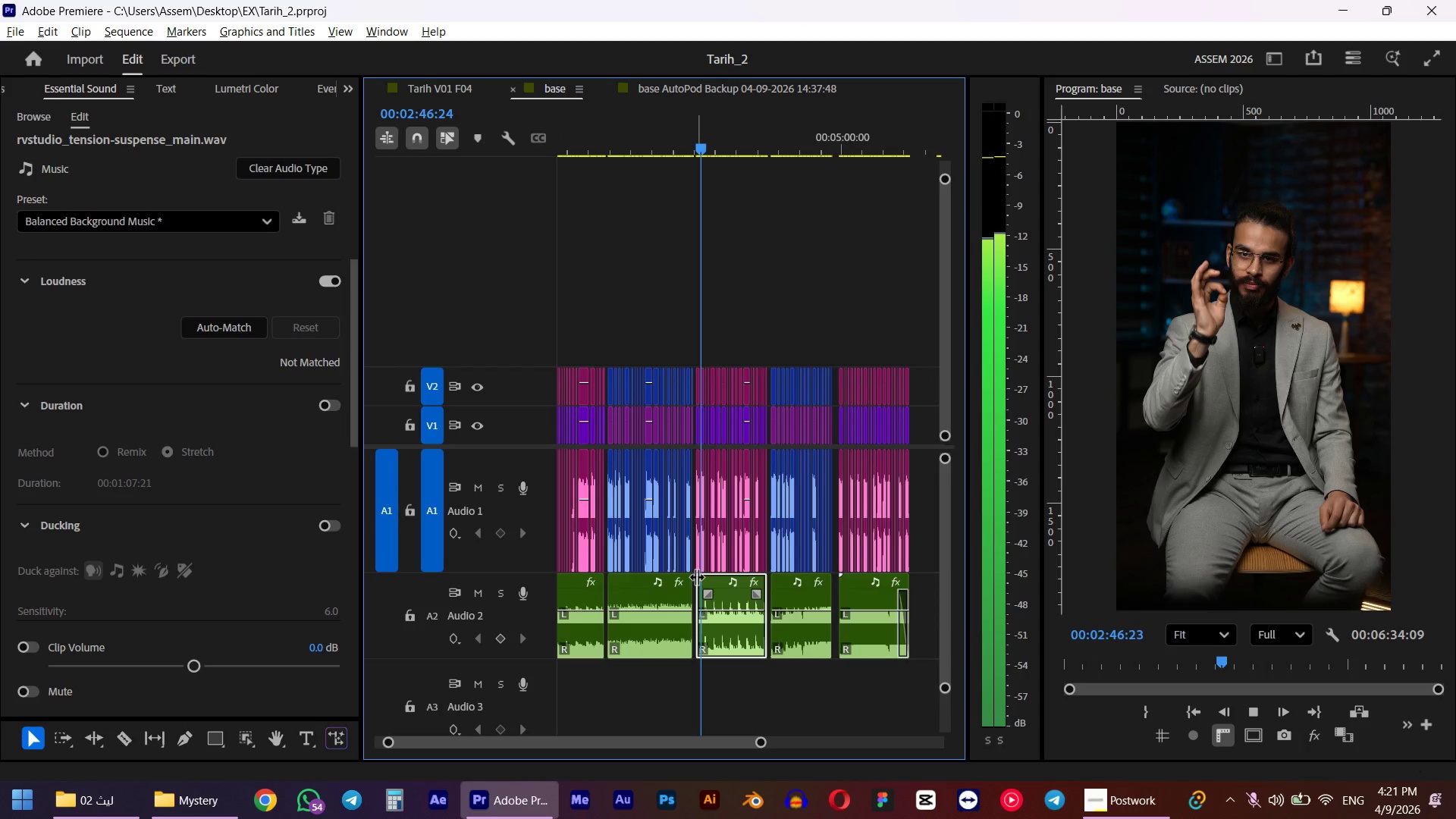 
key(Space)
 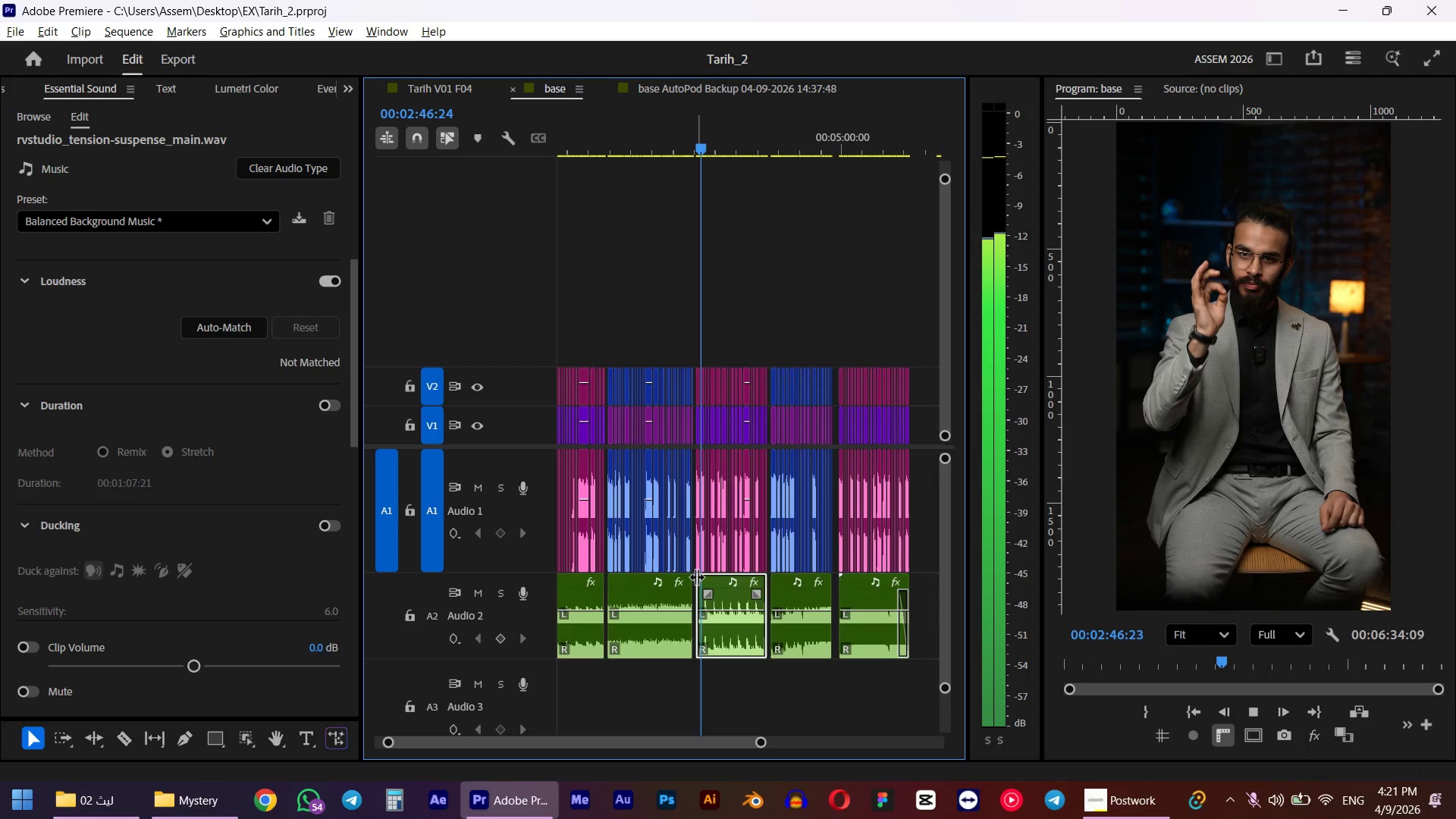 
left_click([795, 328])
 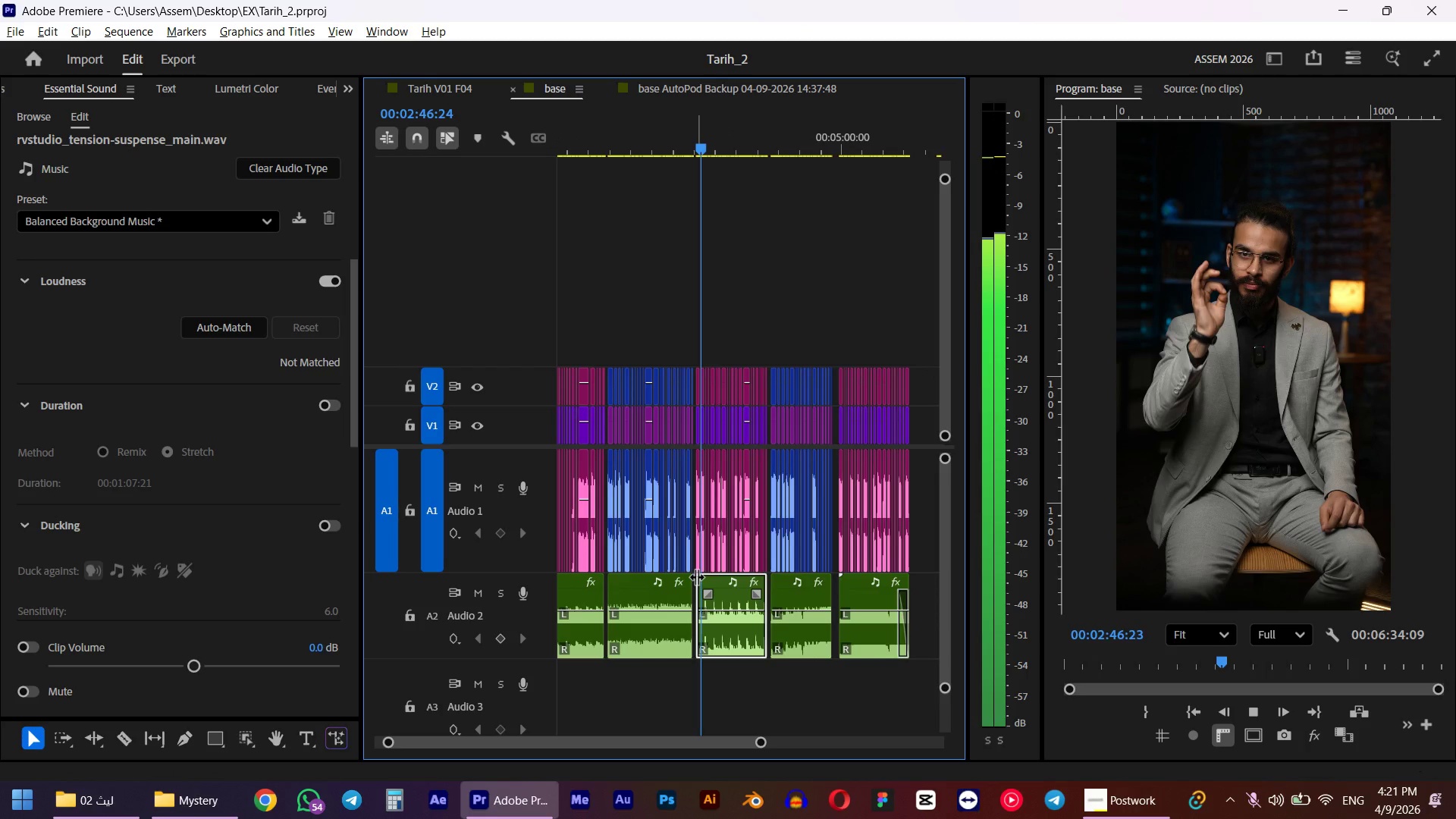 
key(Space)
 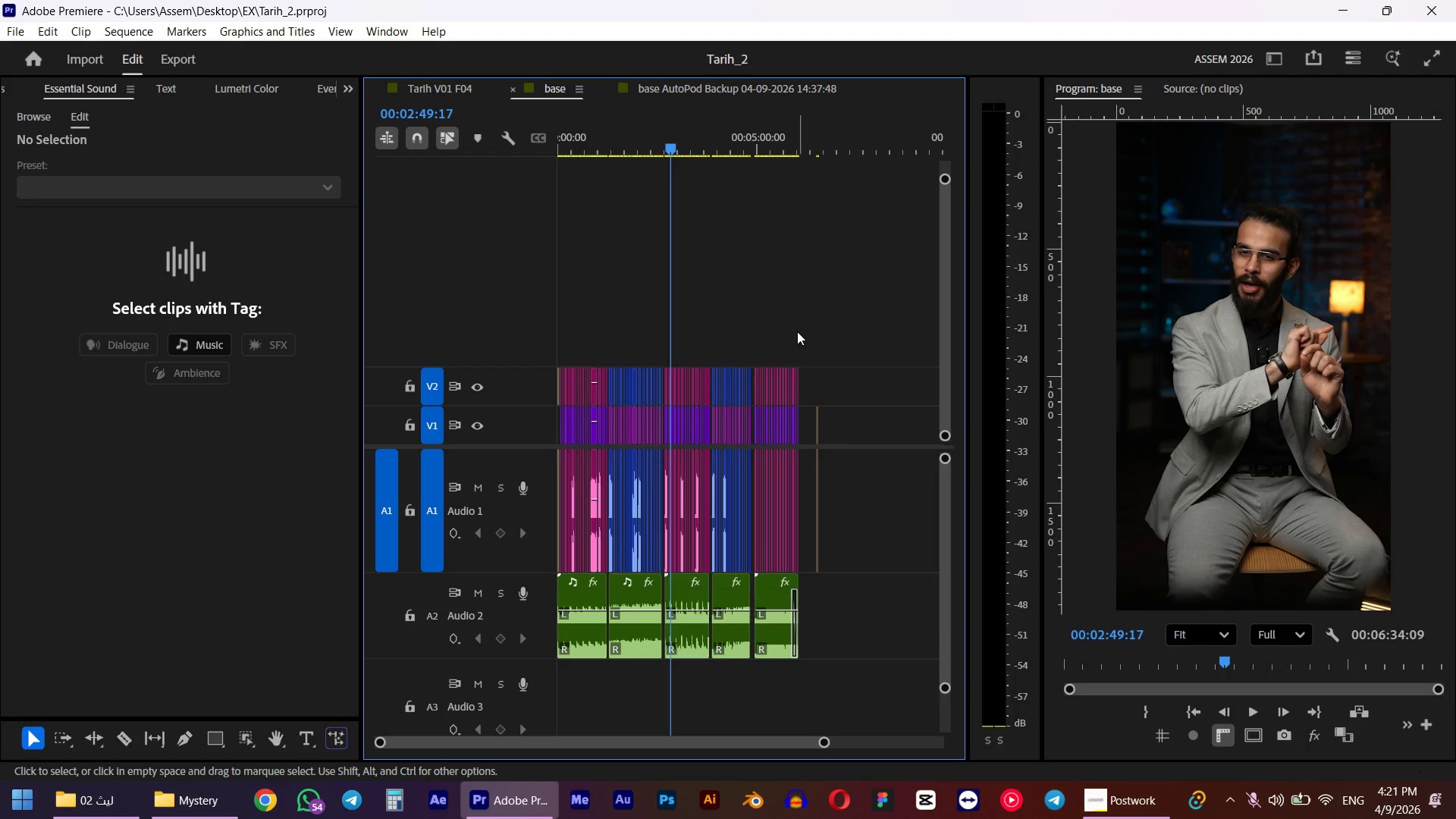 
left_click_drag(start_coordinate=[805, 331], to_coordinate=[237, 689])
 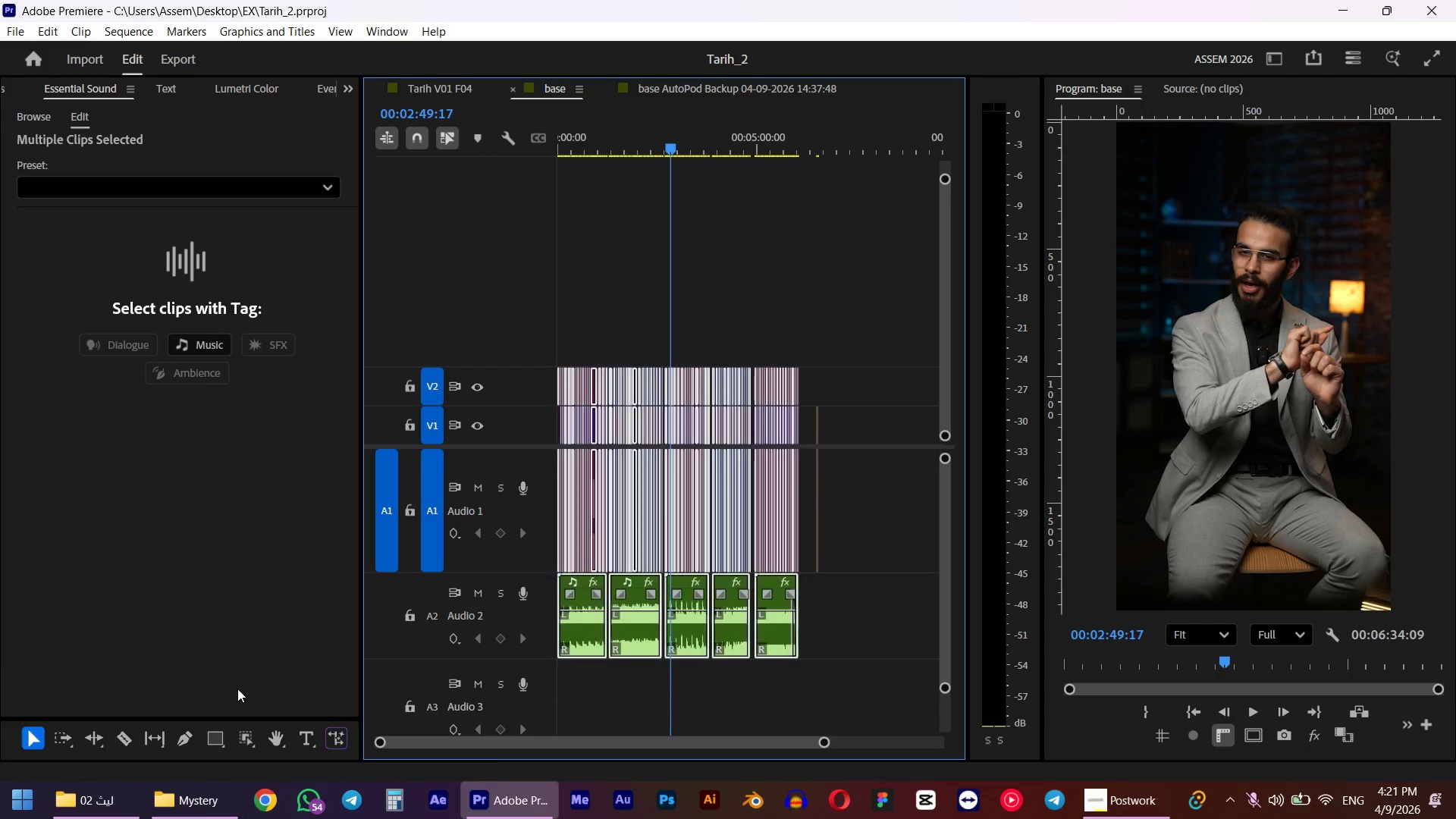 
hold_key(key=ControlLeft, duration=1.75)
 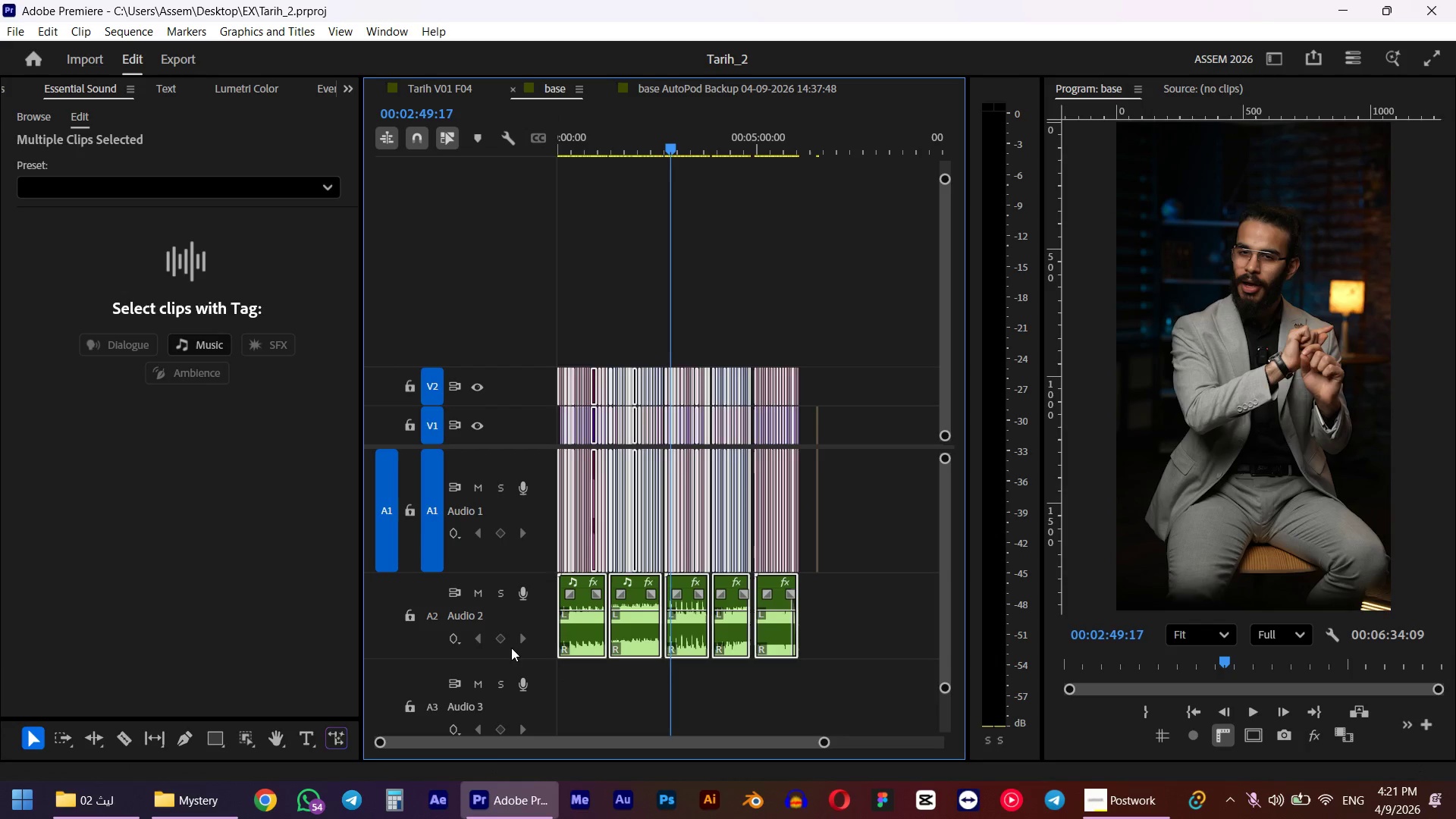 
hold_key(key=AltLeft, duration=3.41)
scroll: coordinate [557, 627], scroll_direction: up, amount: 5.0
 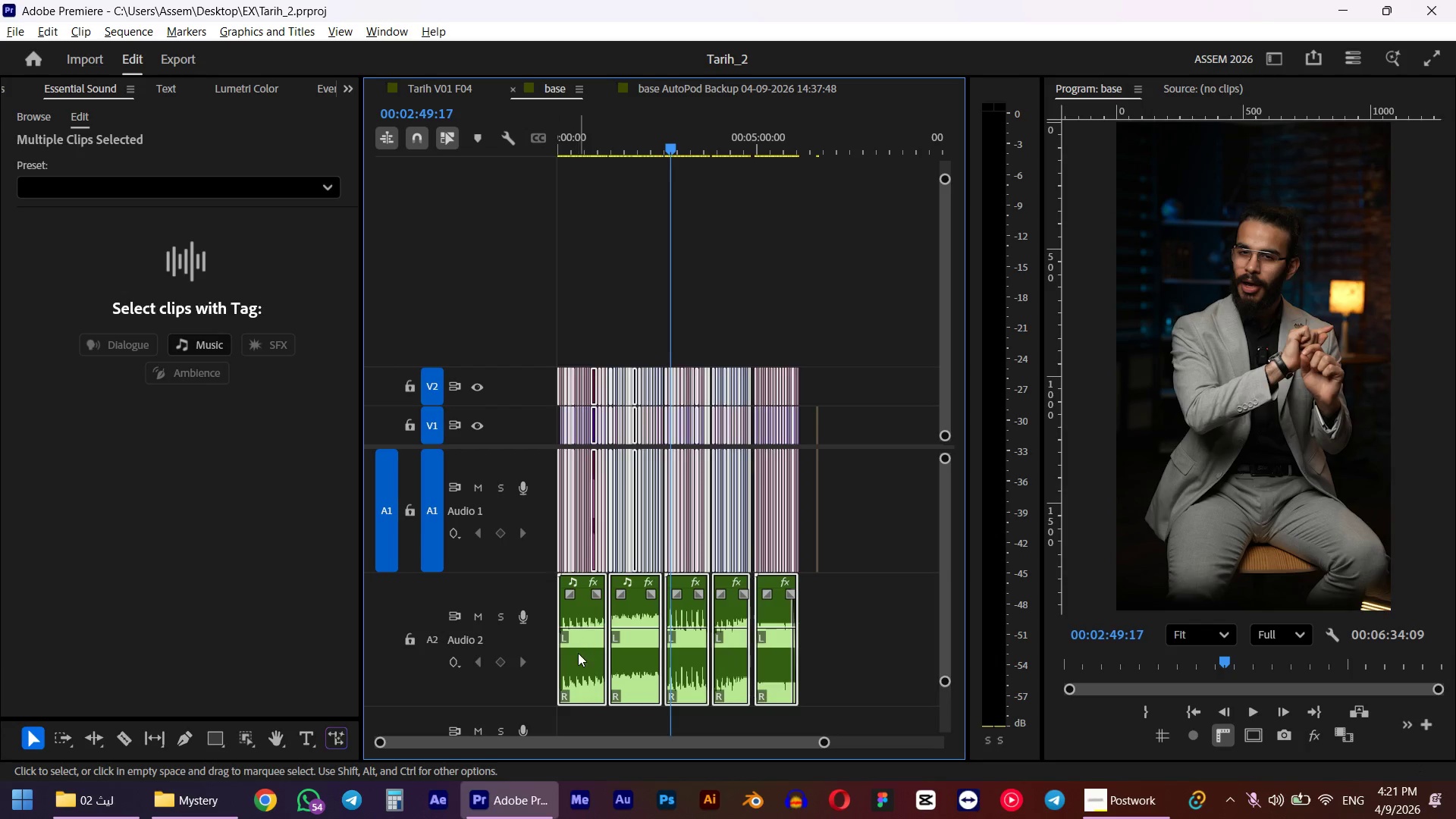 
scroll: coordinate [499, 648], scroll_direction: down, amount: 8.0
 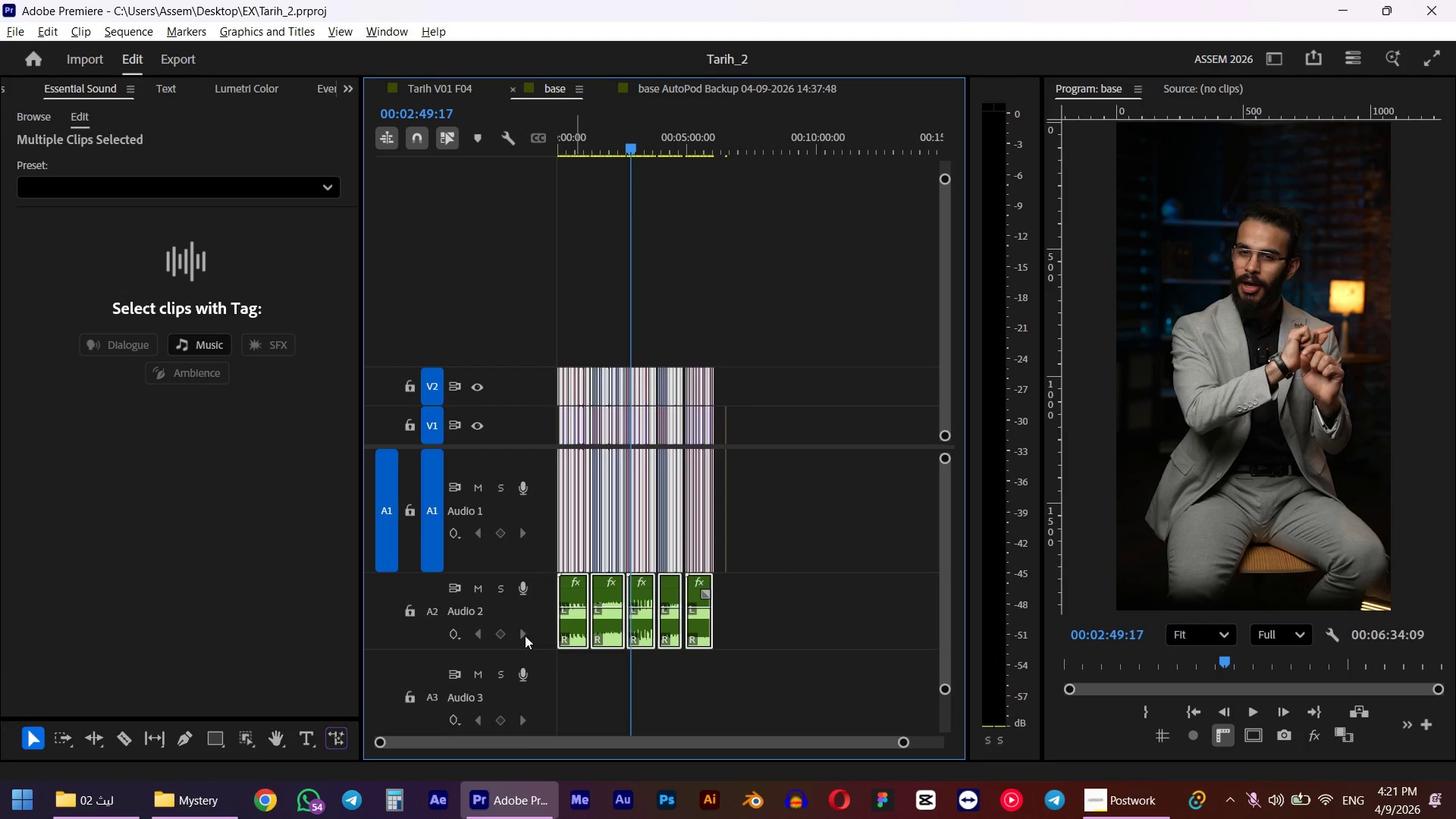 
hold_key(key=AltLeft, duration=0.73)
scroll: coordinate [617, 564], scroll_direction: up, amount: 37.0
 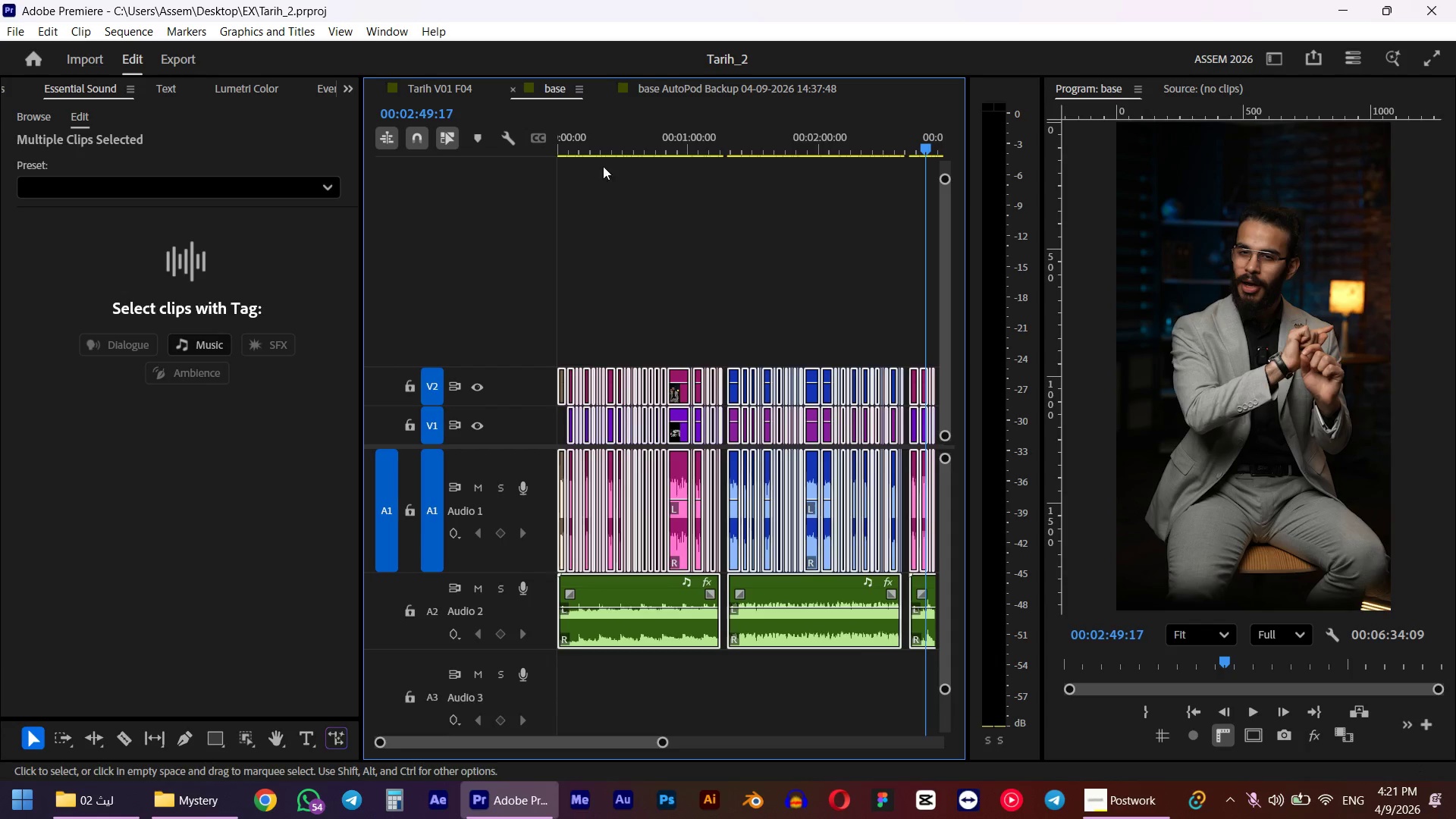 
left_click_drag(start_coordinate=[598, 143], to_coordinate=[488, 174])
 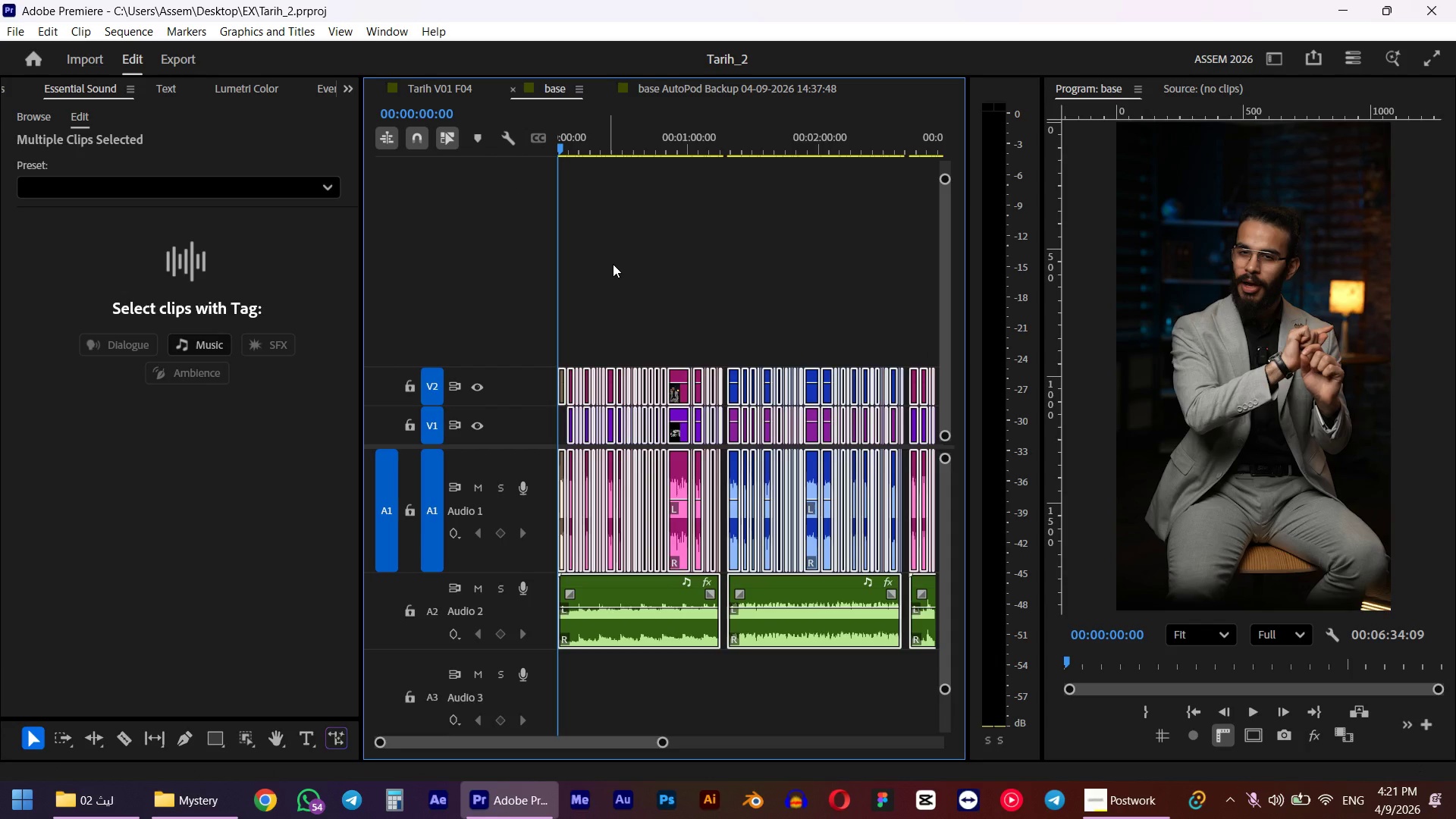 
left_click([616, 275])
 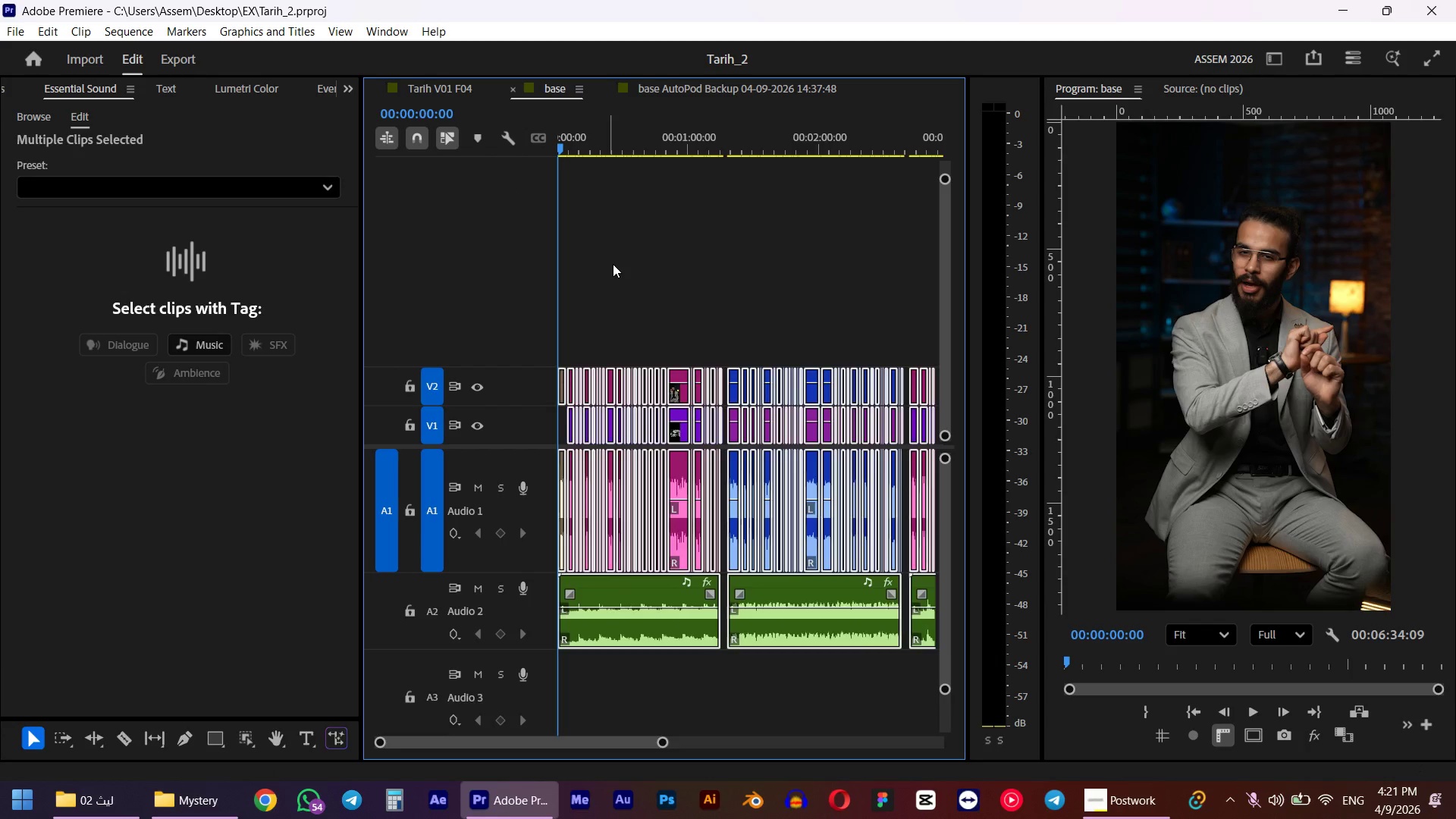 
hold_key(key=AltLeft, duration=0.69)
 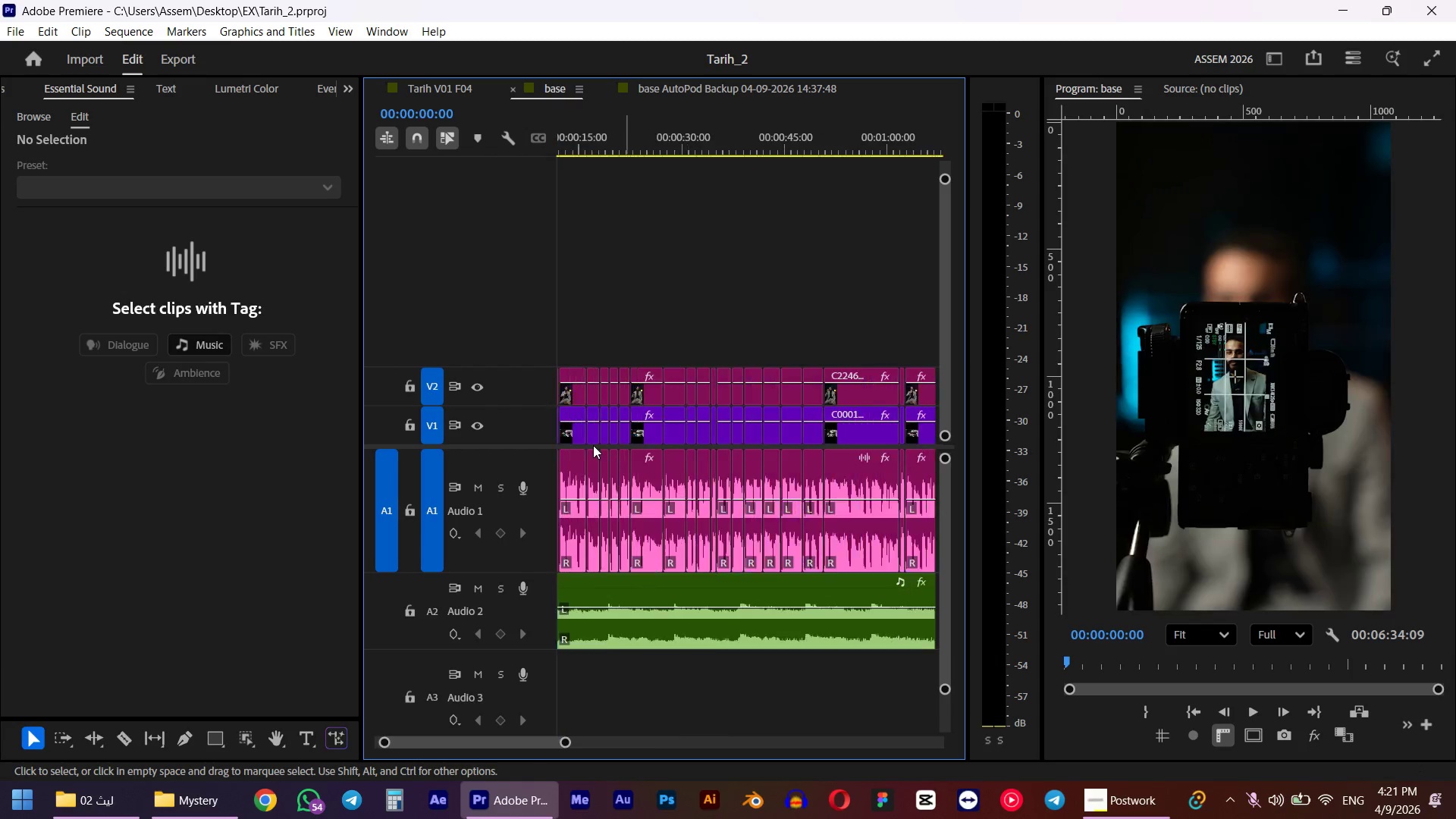 
key(Space)
 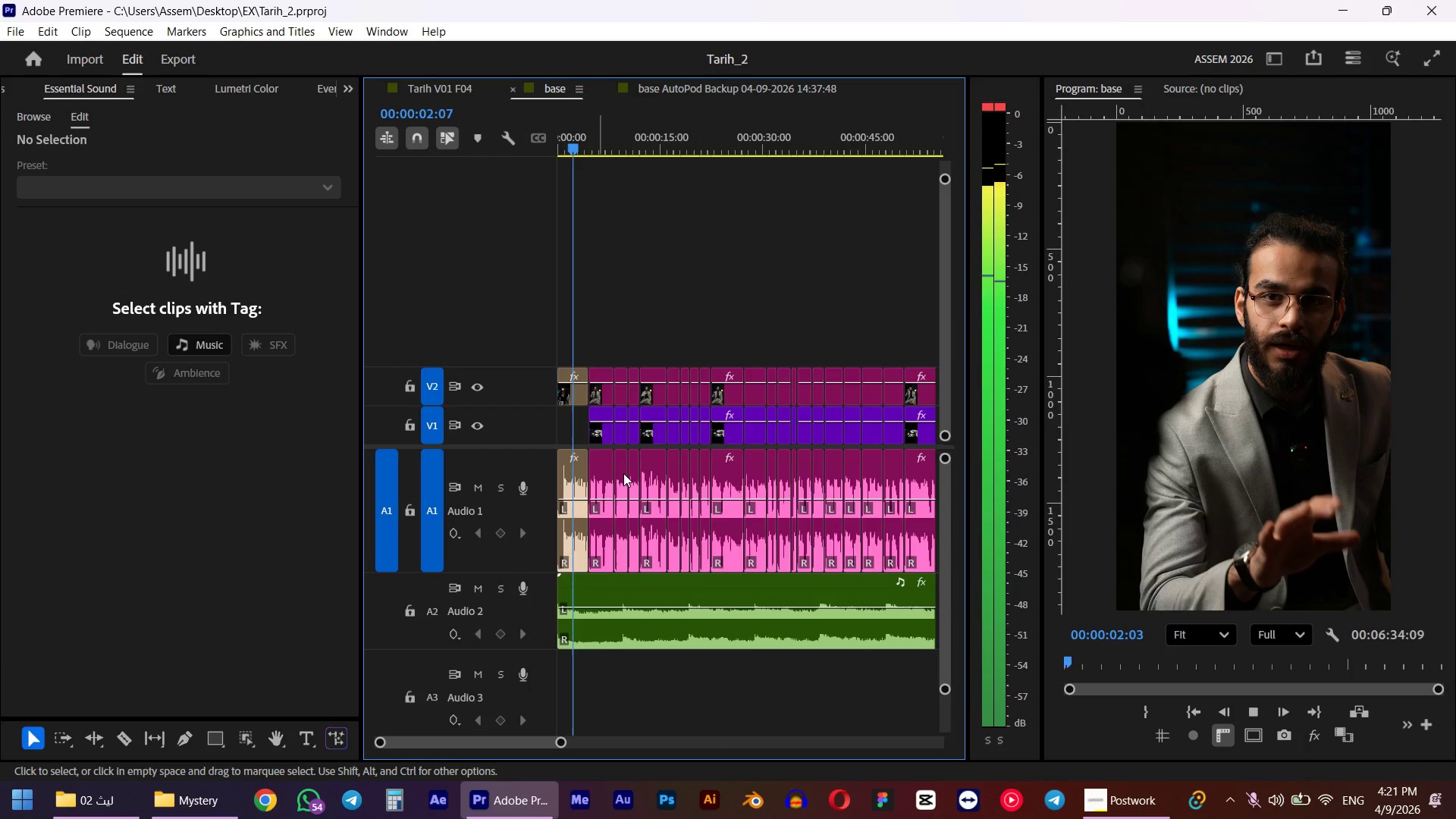 
scroll: coordinate [623, 473], scroll_direction: up, amount: 15.0
 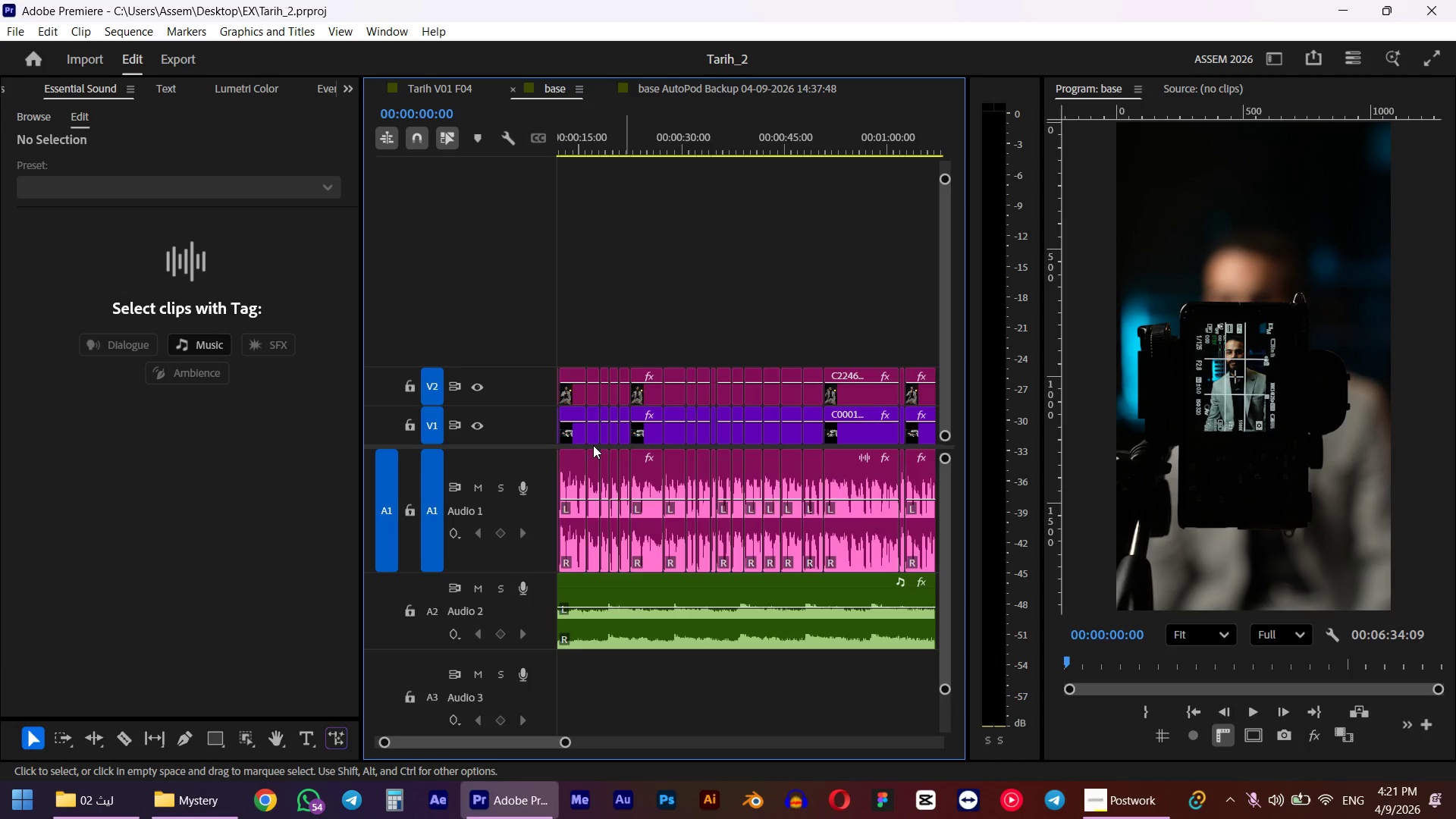 
wait(5.65)
 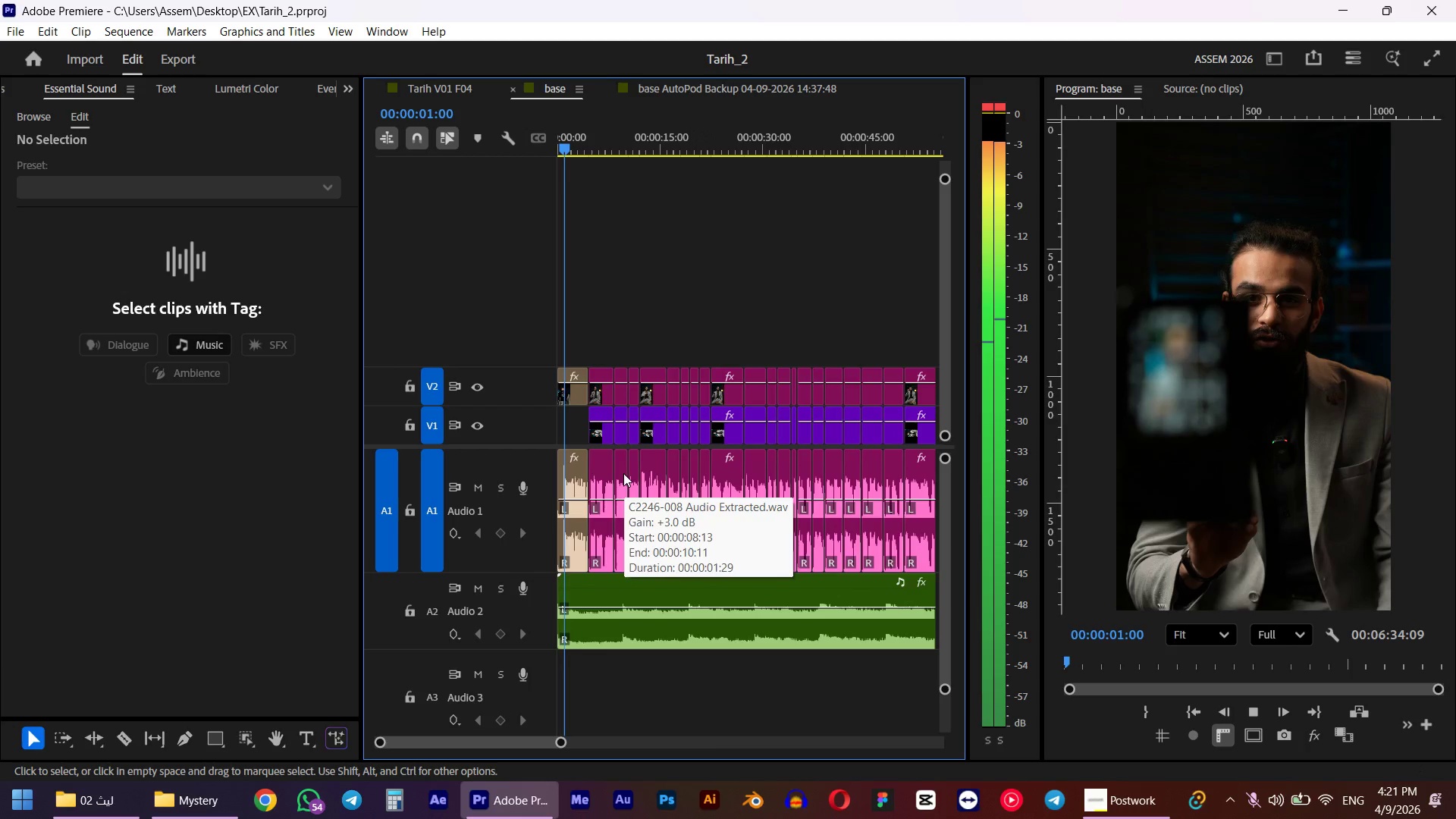 
key(Space)
 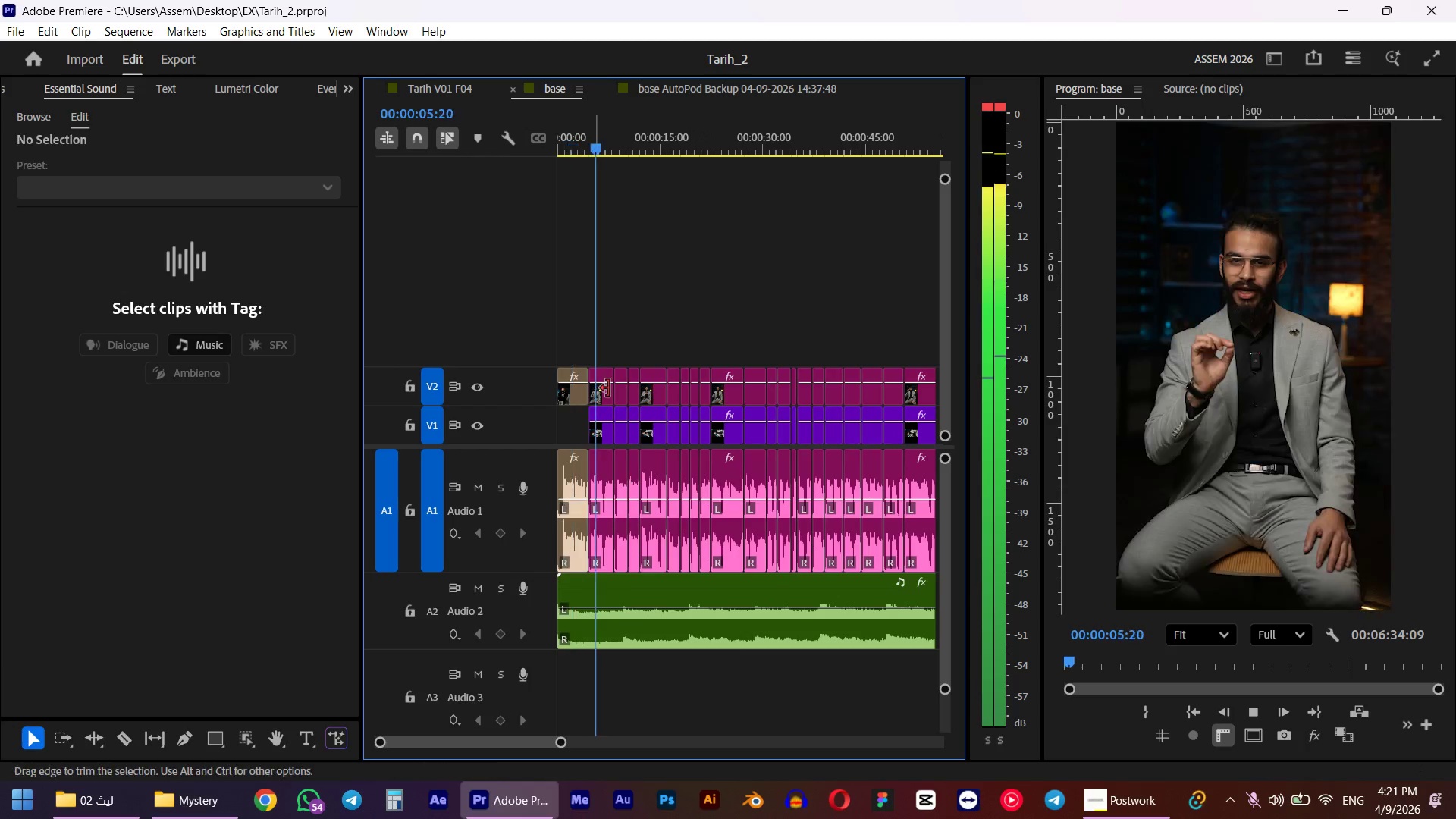 
hold_key(key=AltLeft, duration=2.34)
scroll: coordinate [667, 453], scroll_direction: up, amount: 30.0
 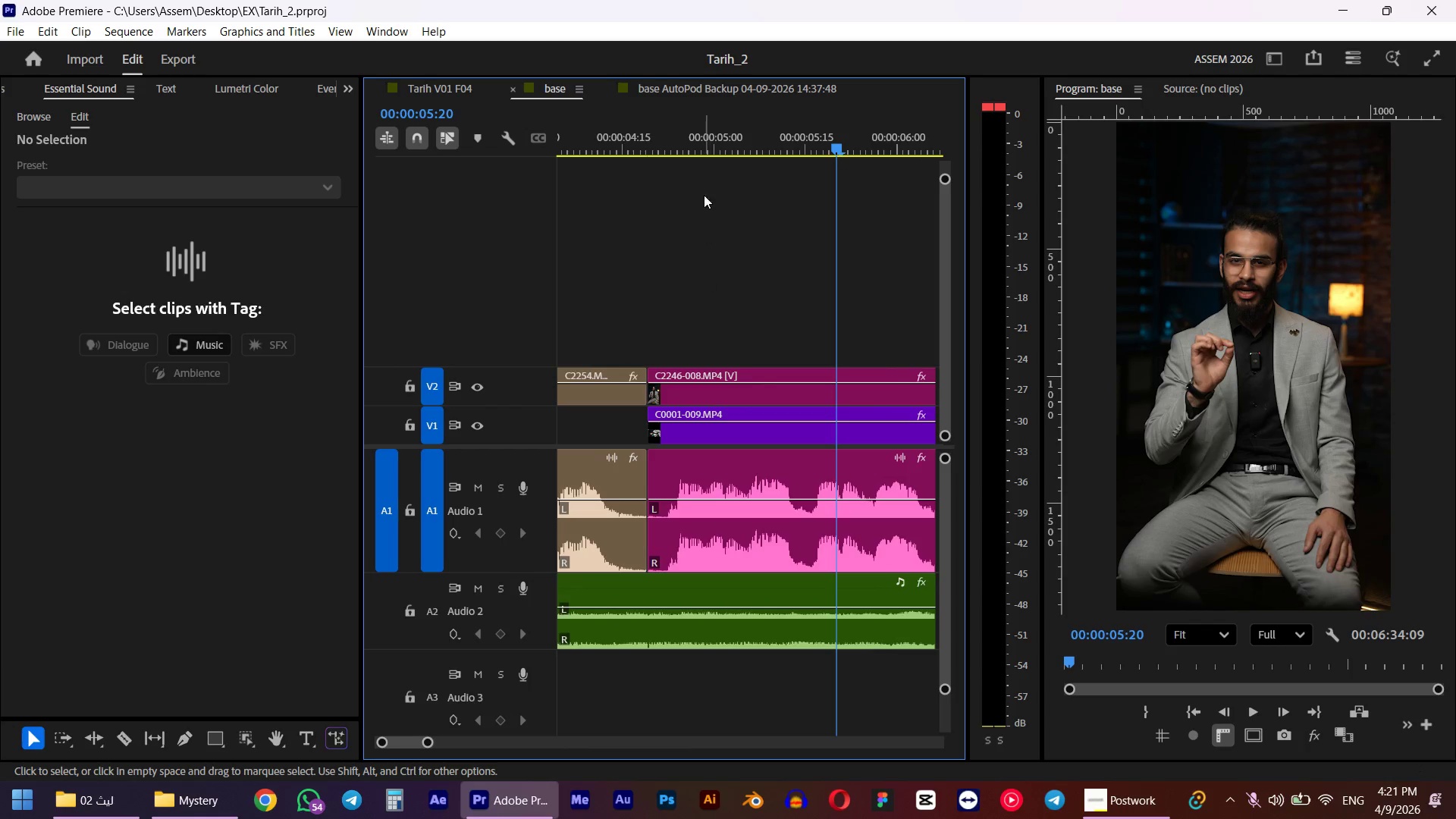 
left_click_drag(start_coordinate=[695, 118], to_coordinate=[664, 162])
 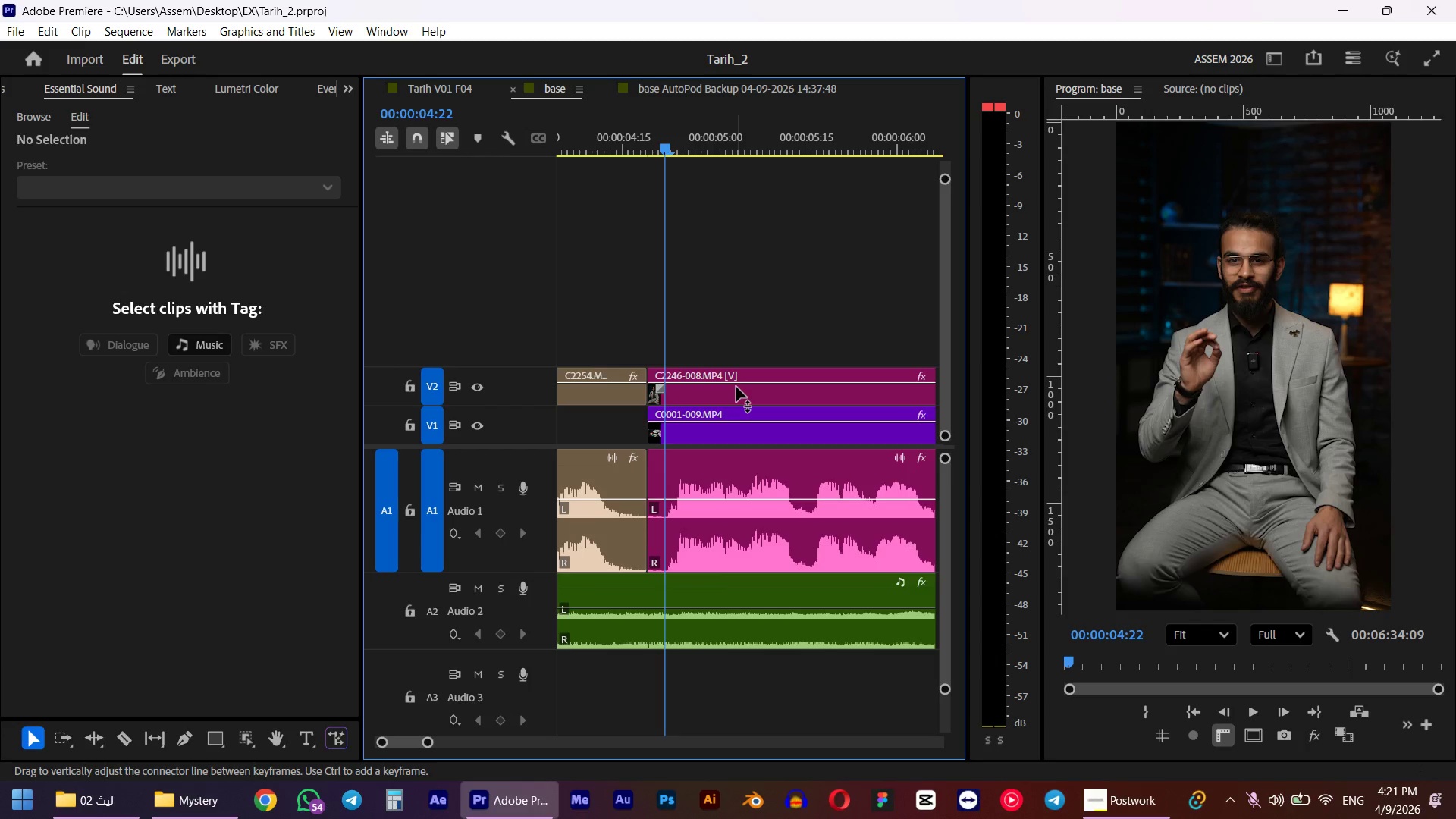 
left_click([736, 381])
 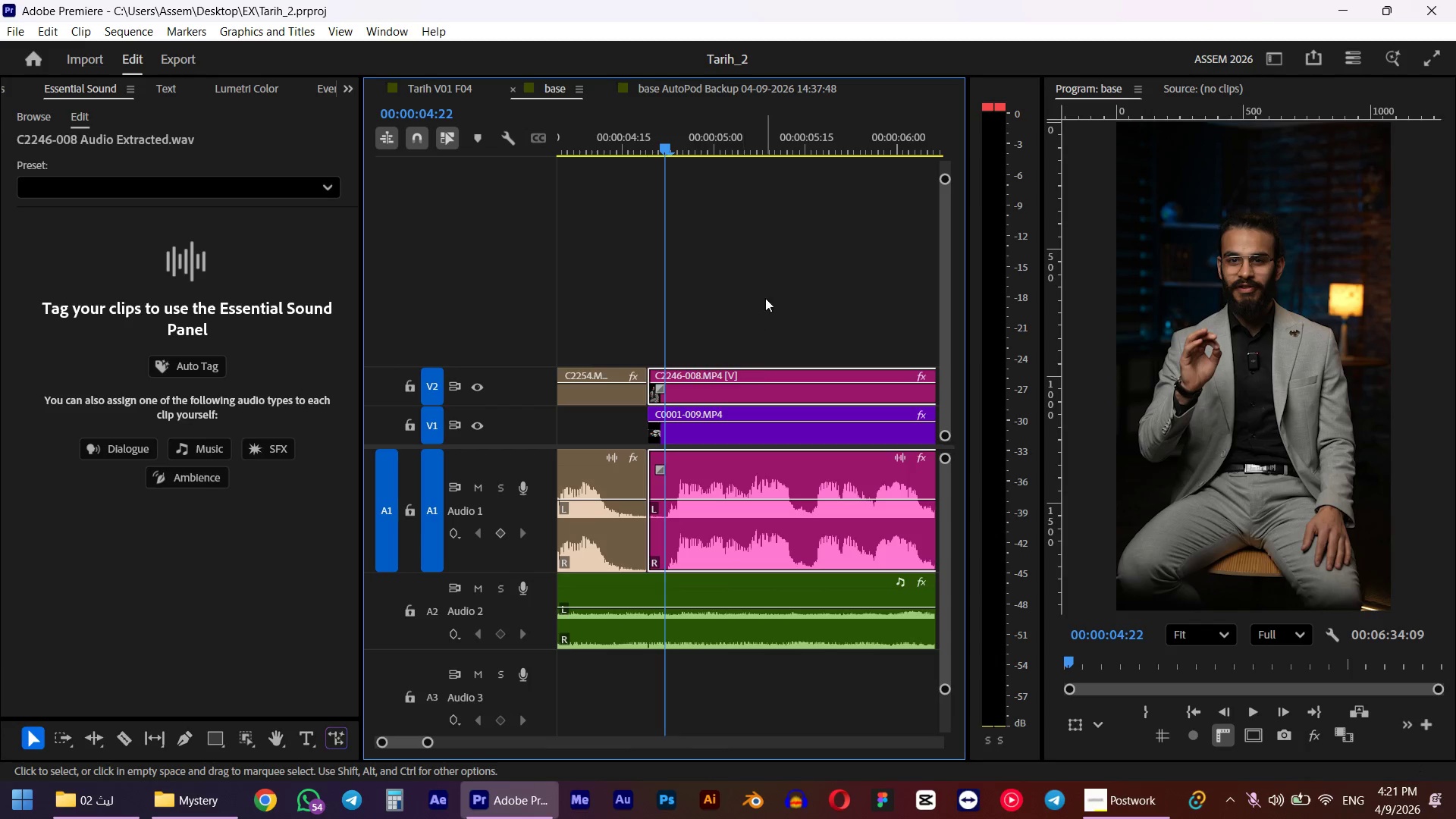 
left_click_drag(start_coordinate=[765, 298], to_coordinate=[701, 499])
 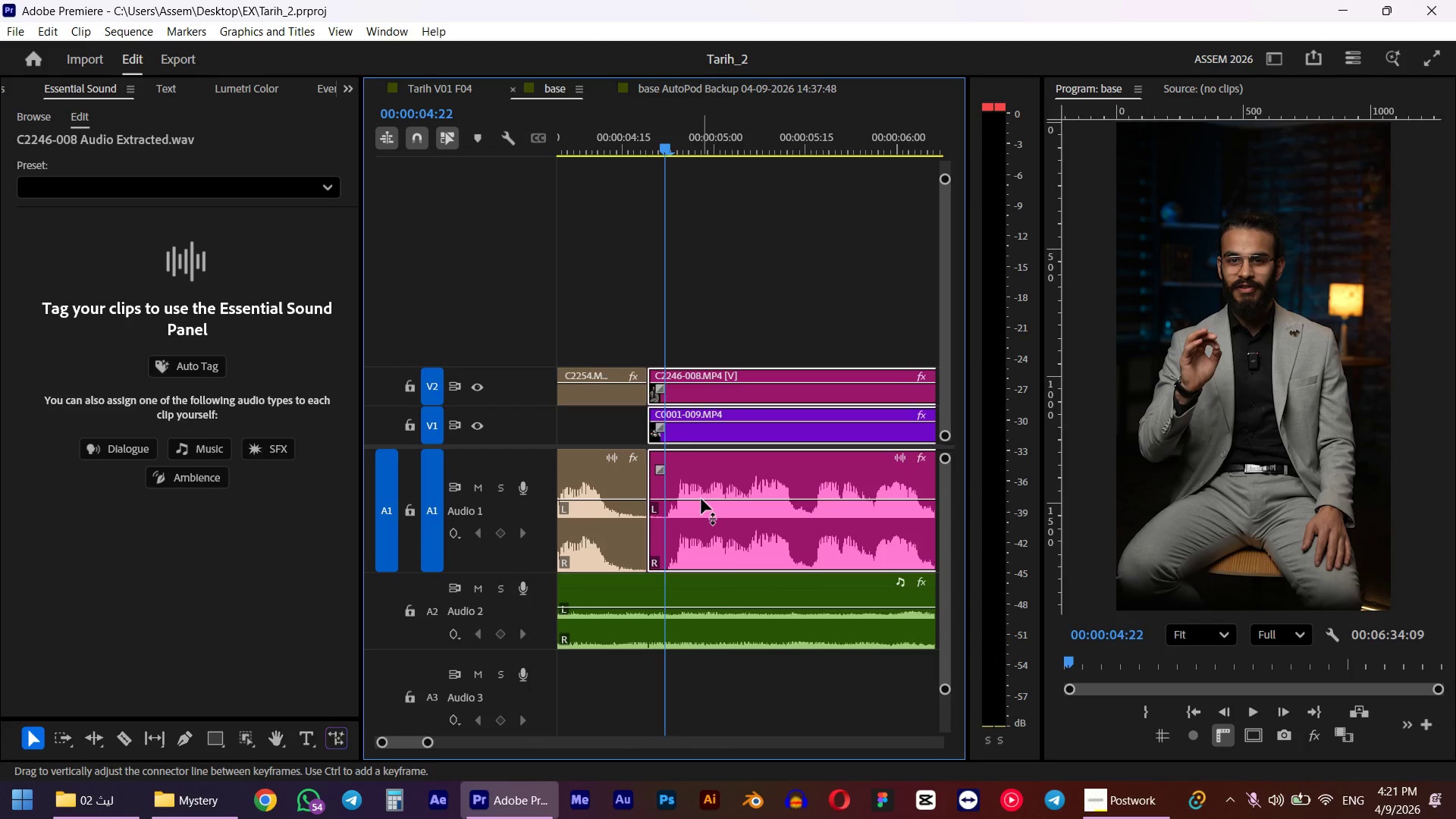 
key(W)
 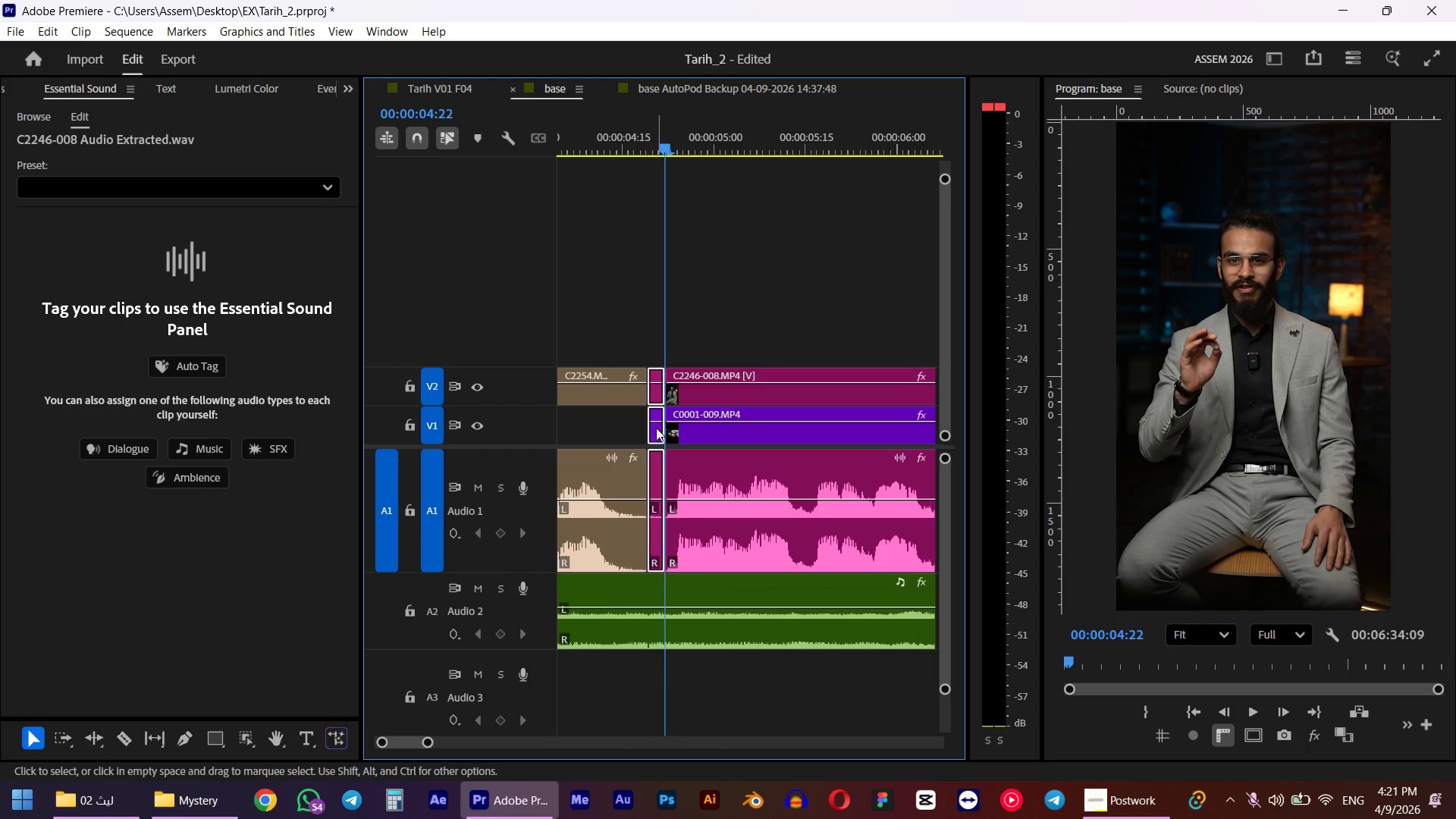 
key(Delete)
 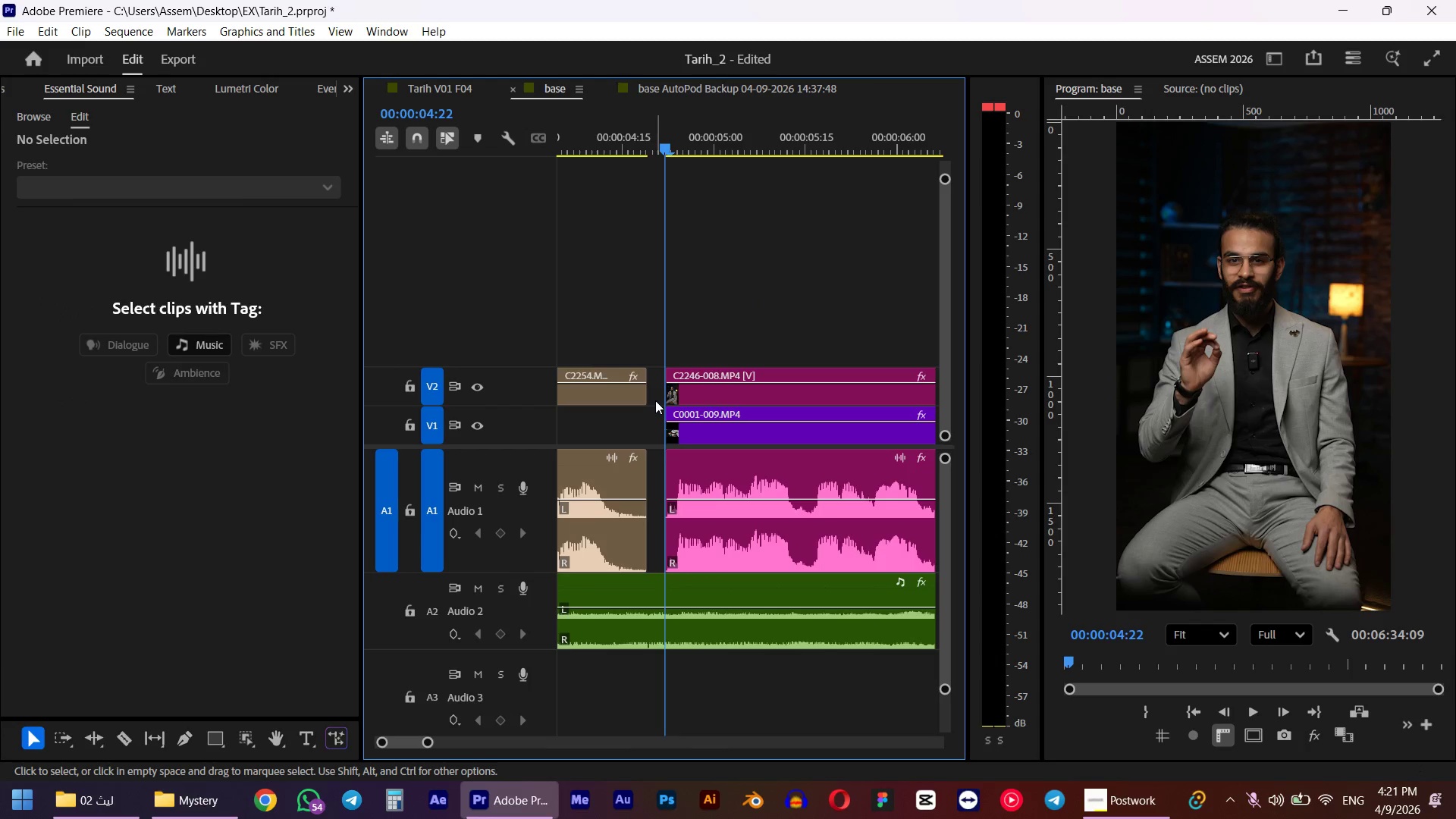 
left_click([655, 400])
 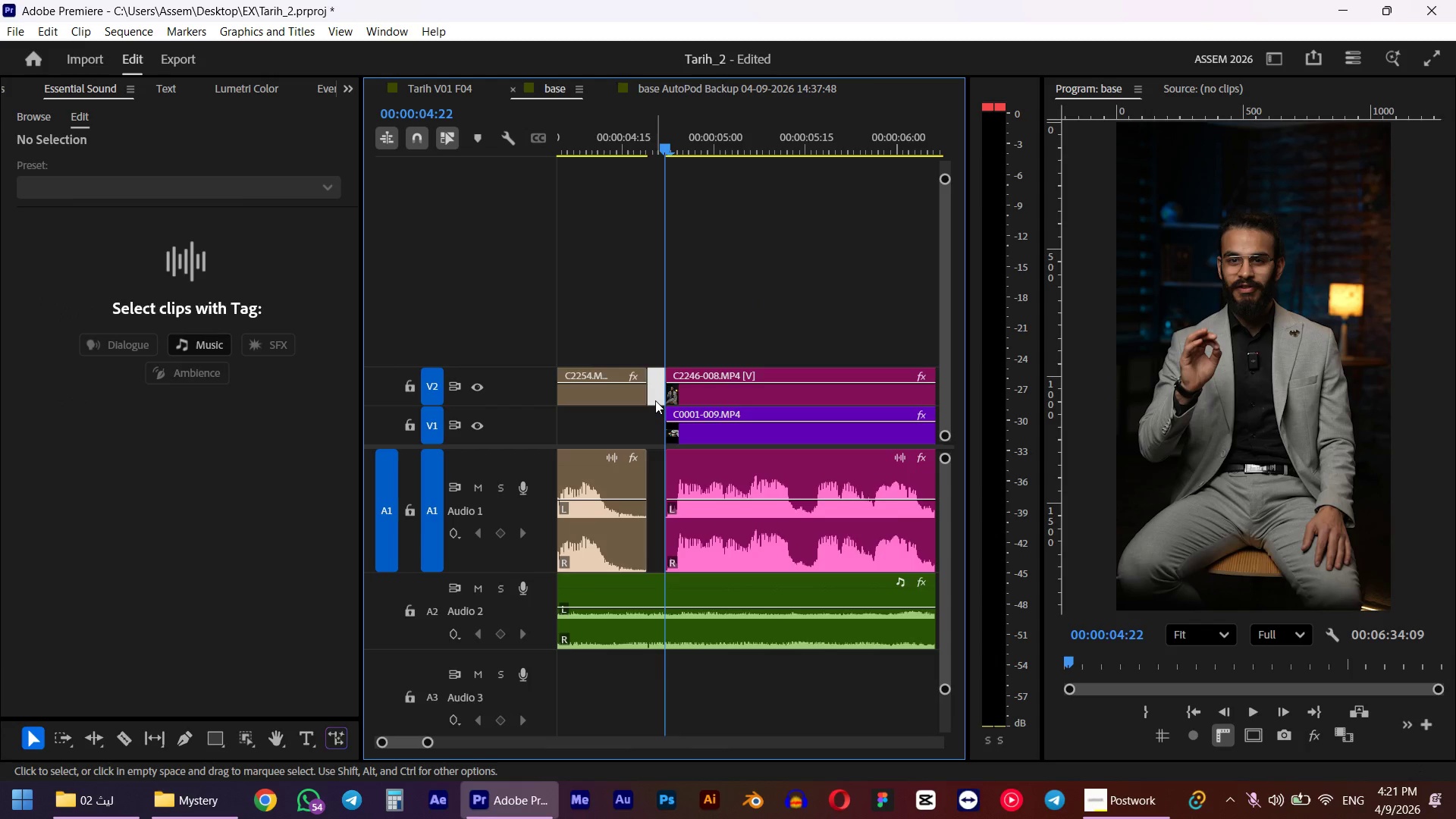 
key(Delete)
 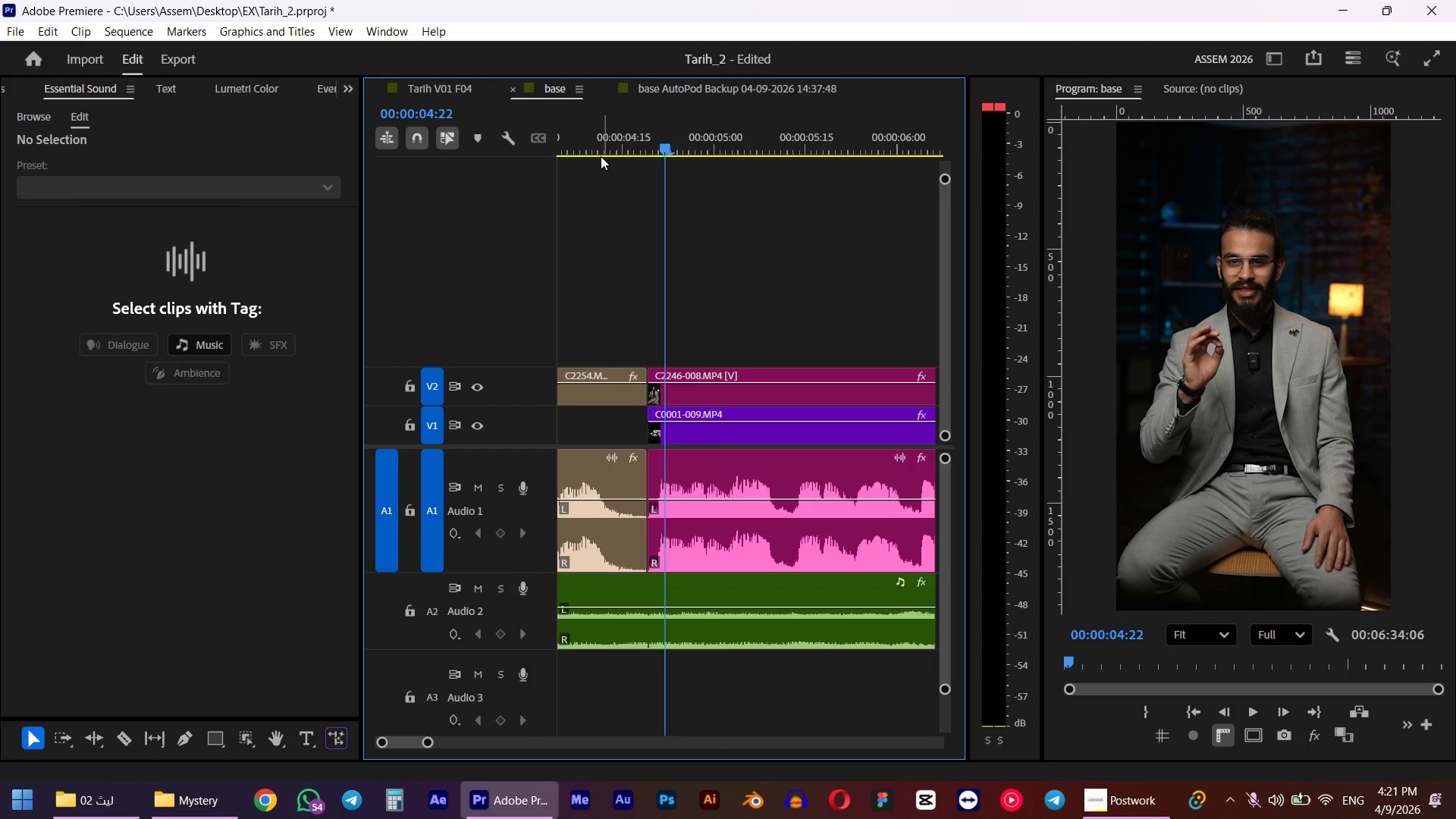 
double_click([601, 149])
 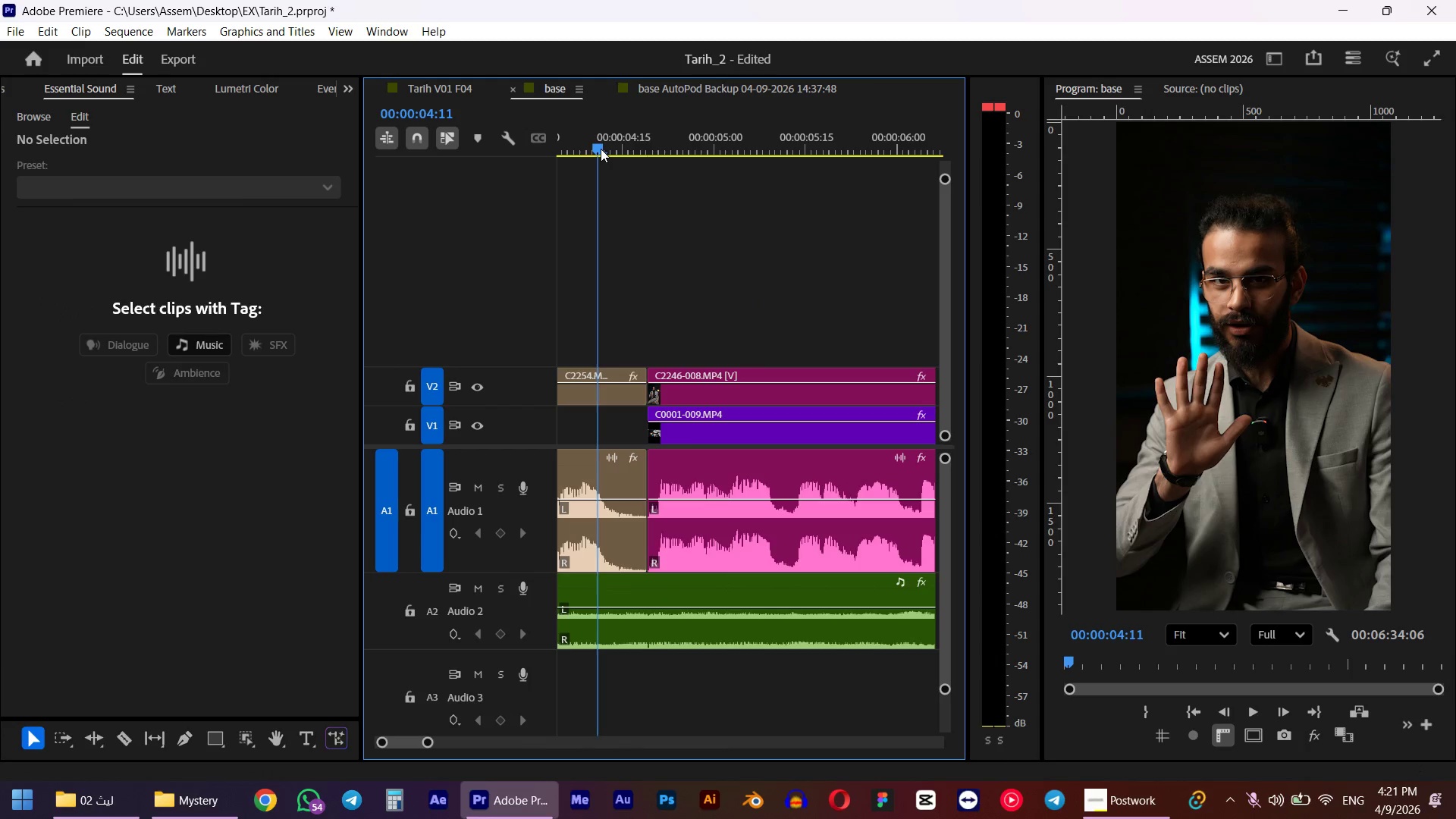 
key(Space)
 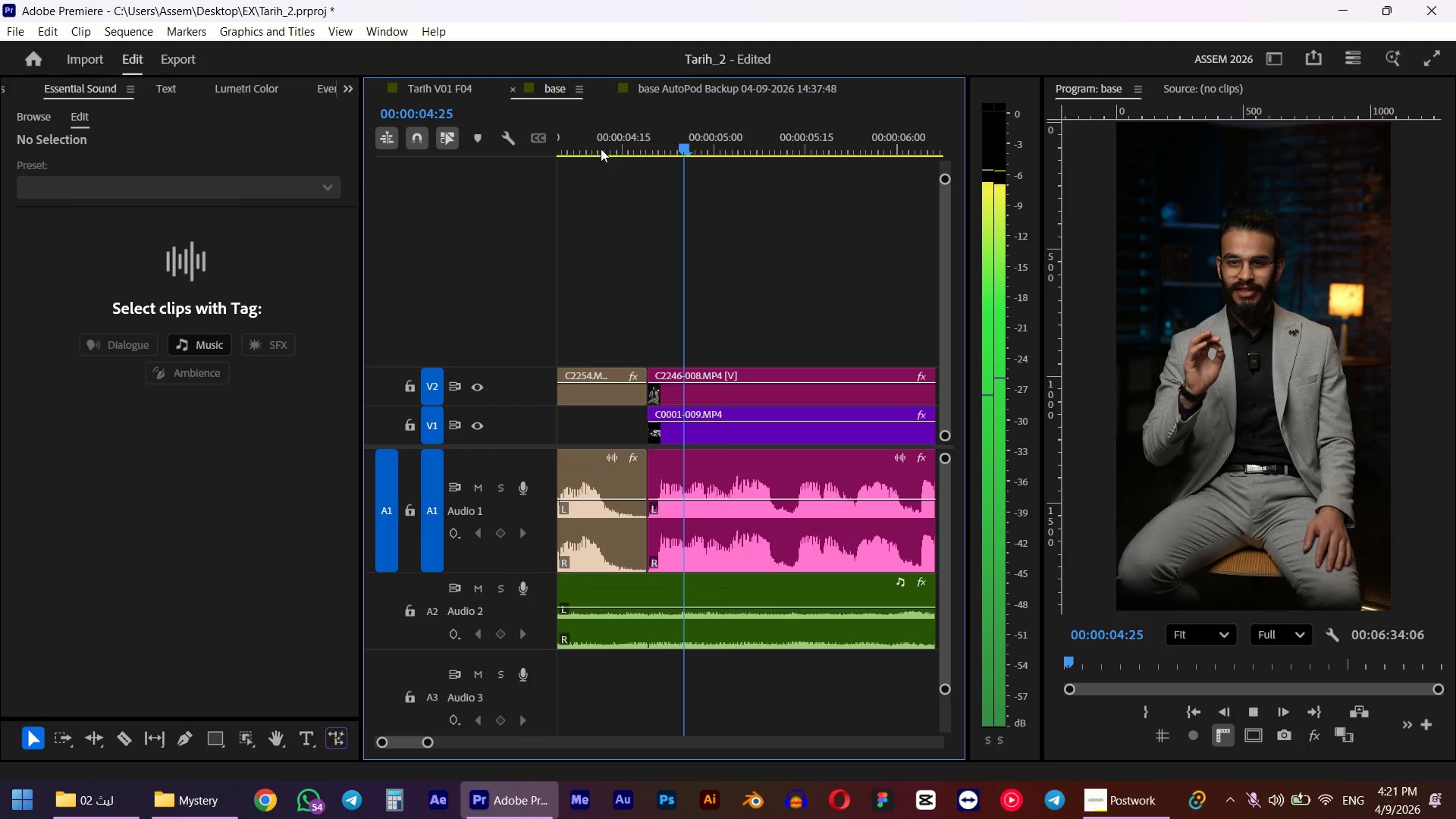 
key(Space)
 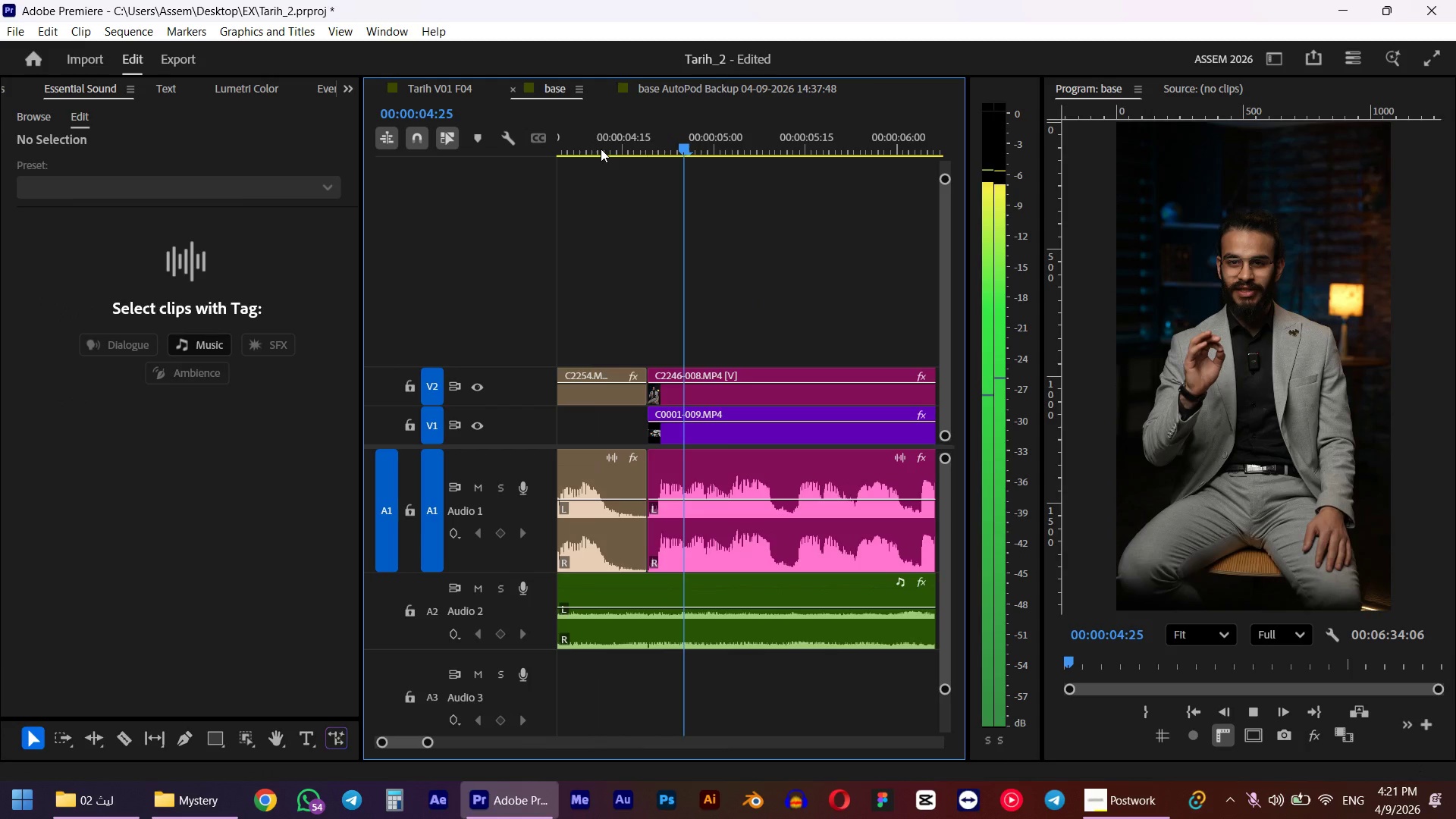 
hold_key(key=AltLeft, duration=0.34)
 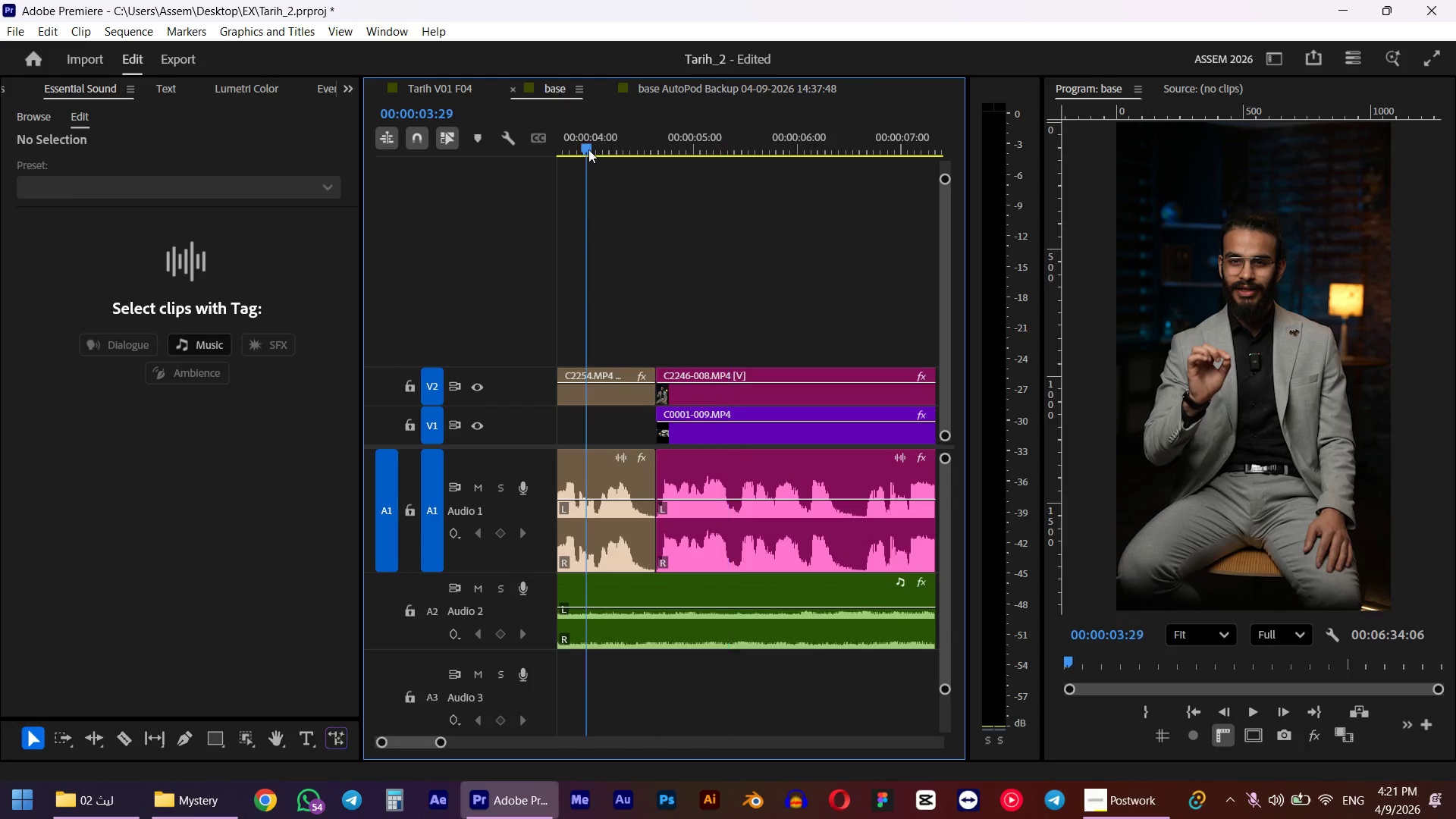 
left_click([588, 149])
 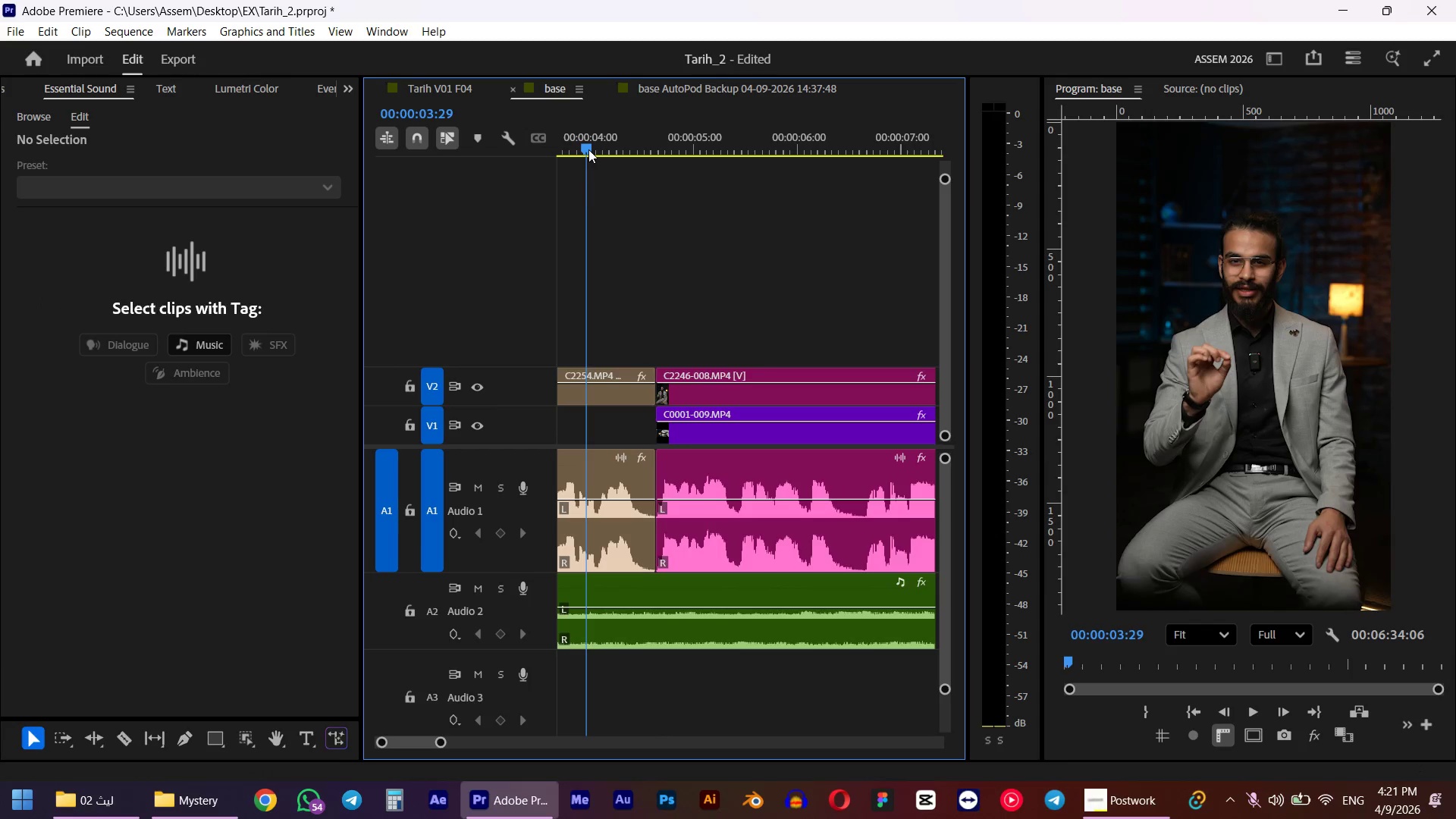 
scroll: coordinate [667, 222], scroll_direction: down, amount: 5.0
 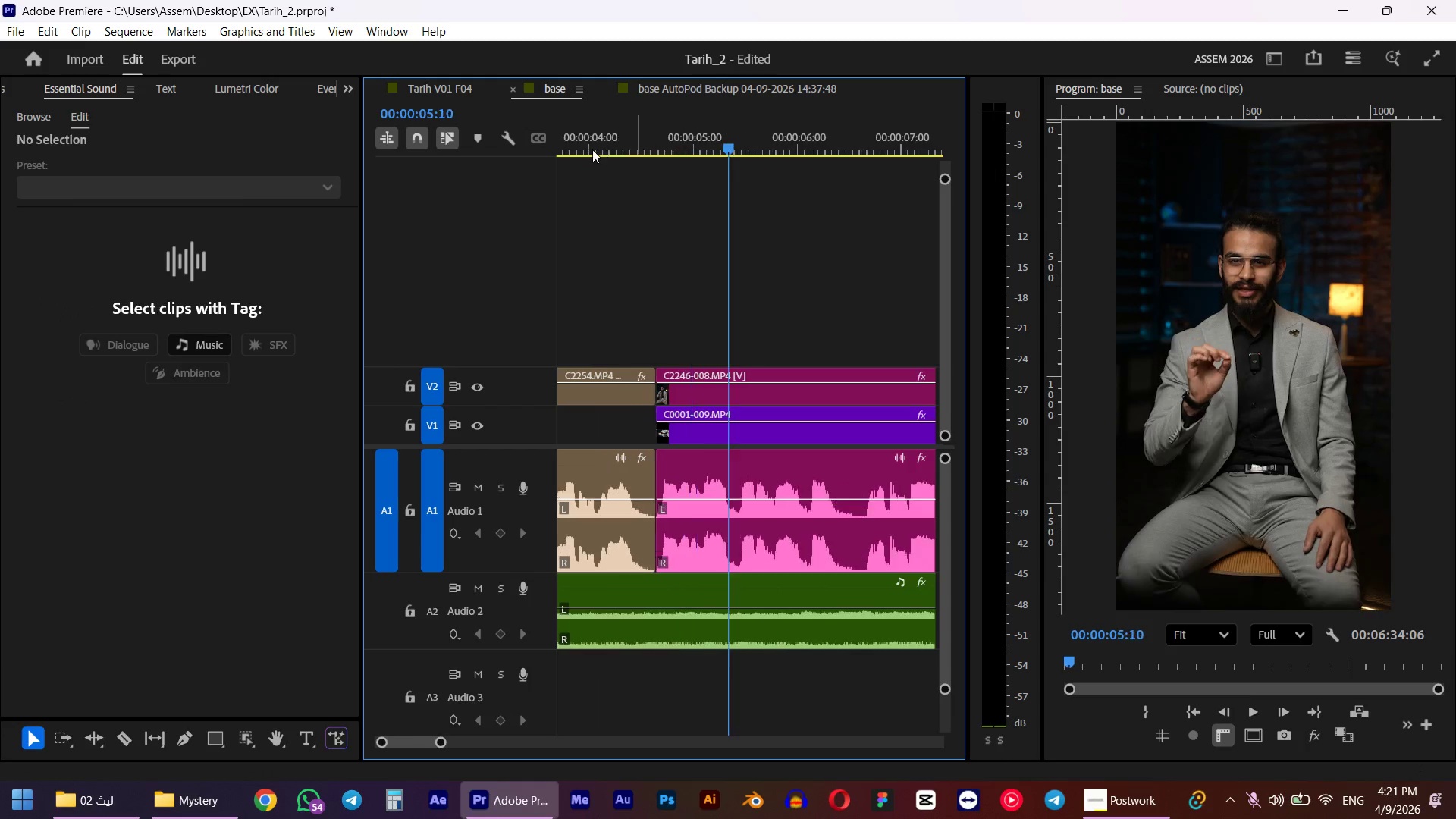 
key(Space)
 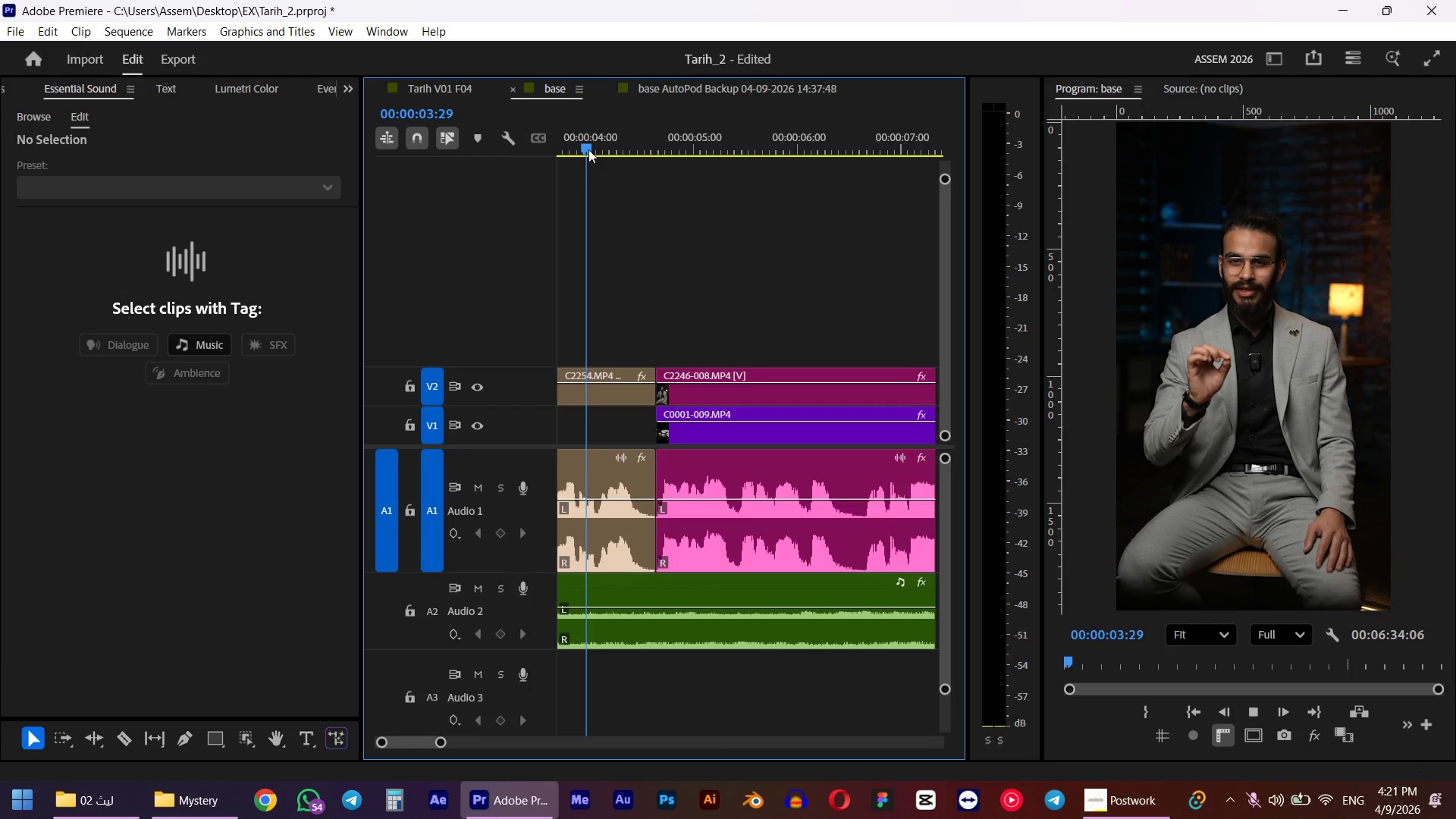 
hold_key(key=AltLeft, duration=0.55)
 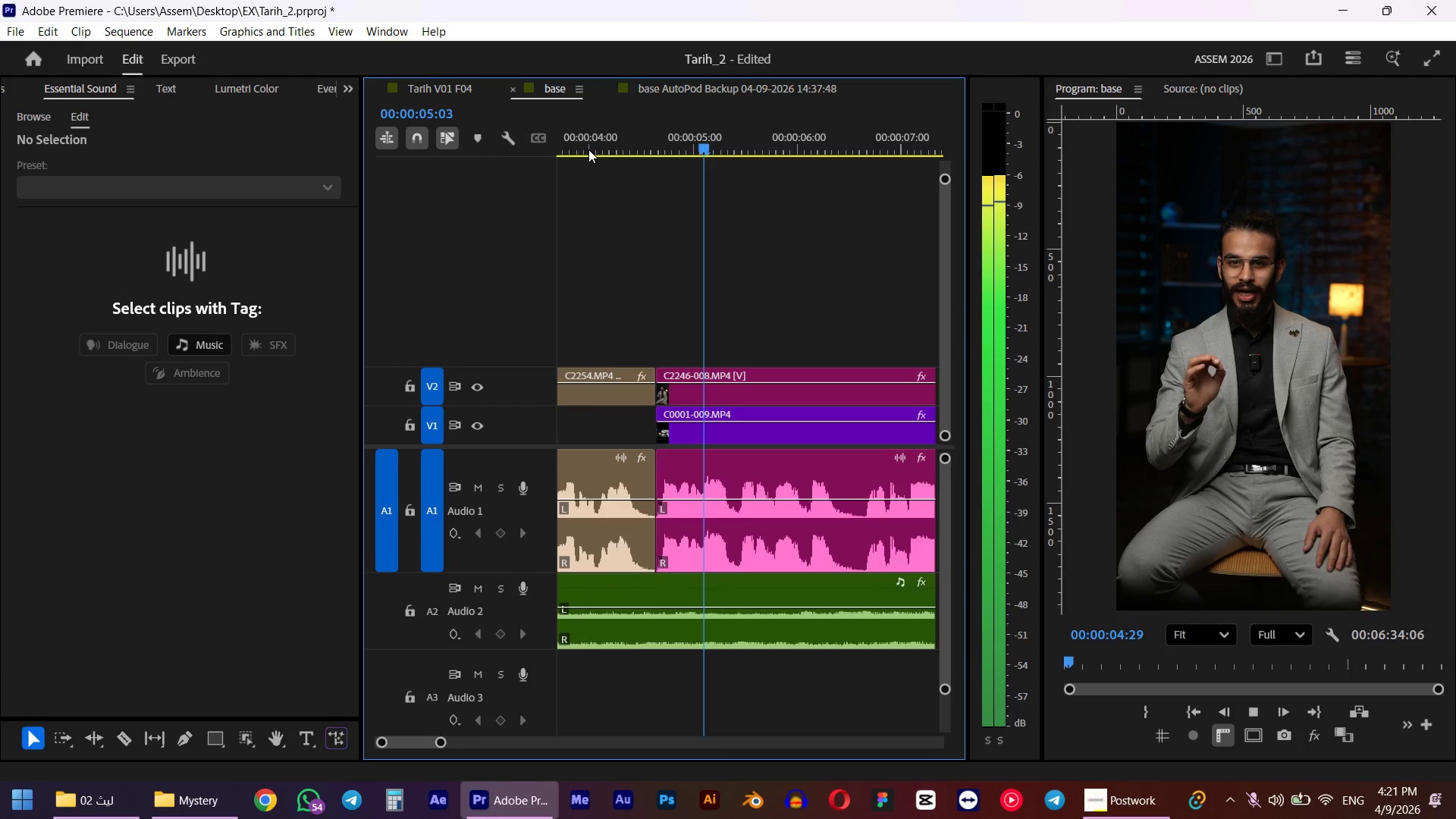 
hold_key(key=AltLeft, duration=0.59)
 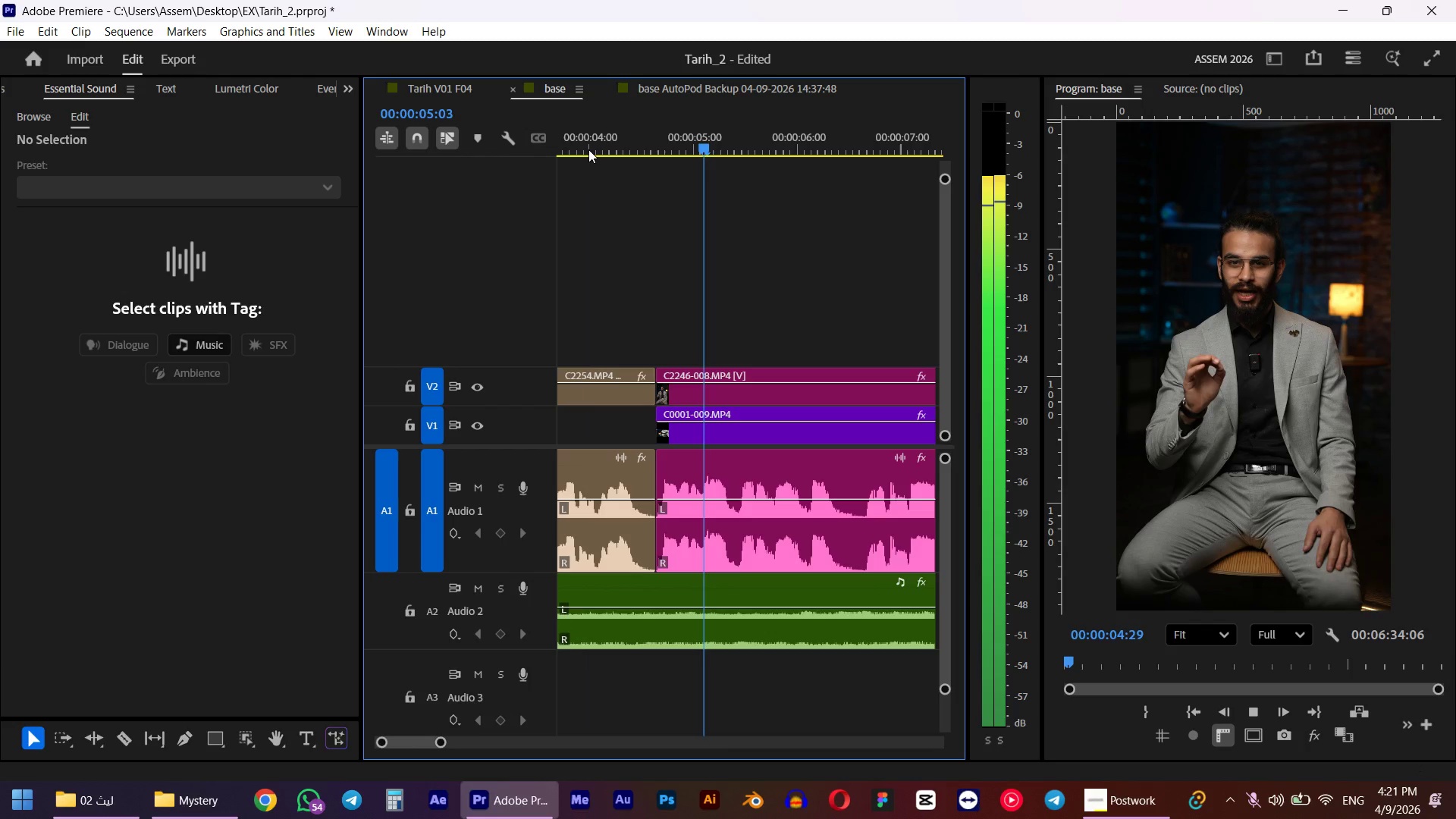 
scroll: coordinate [767, 425], scroll_direction: down, amount: 19.0
 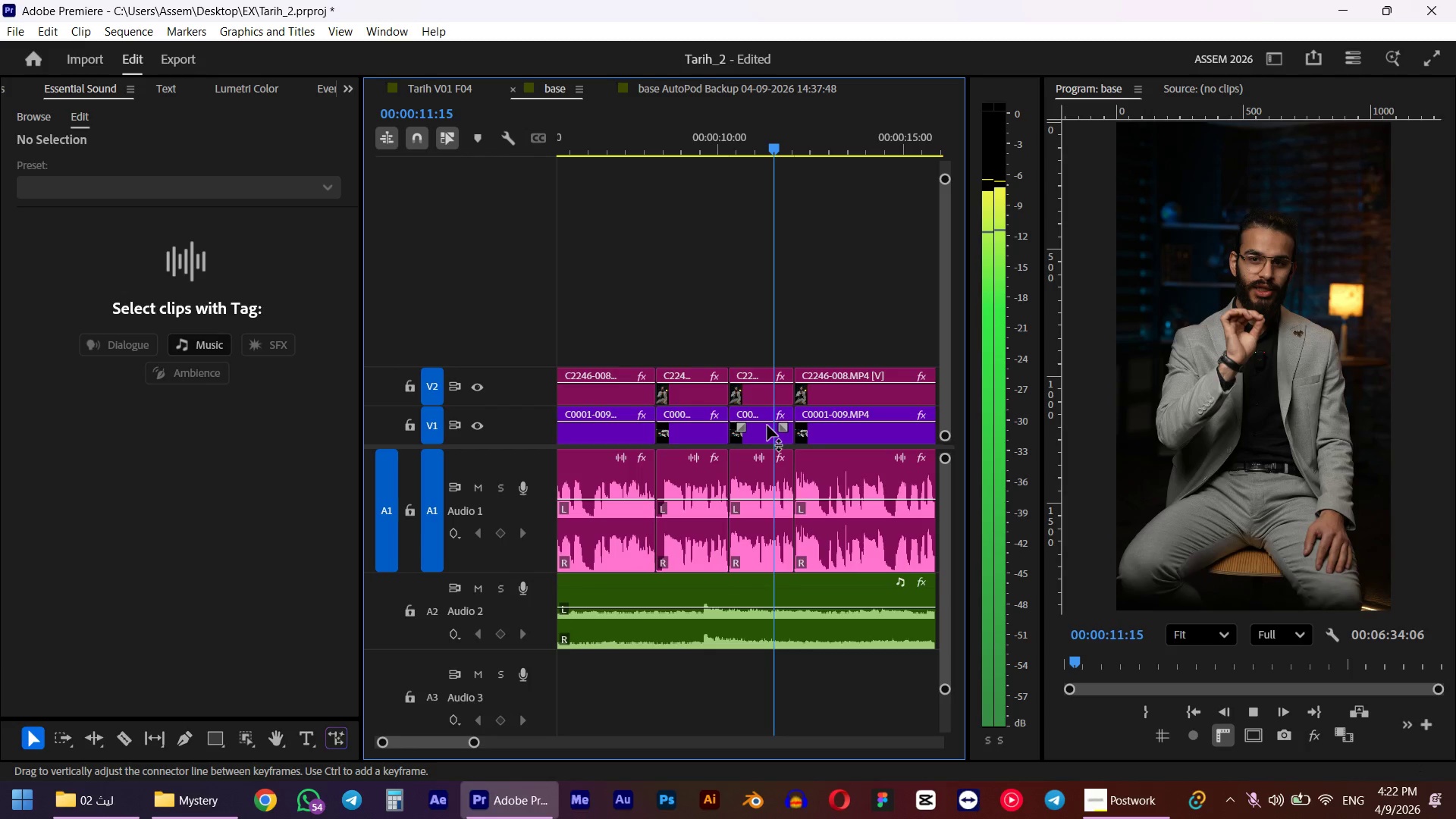 
key(Space)
 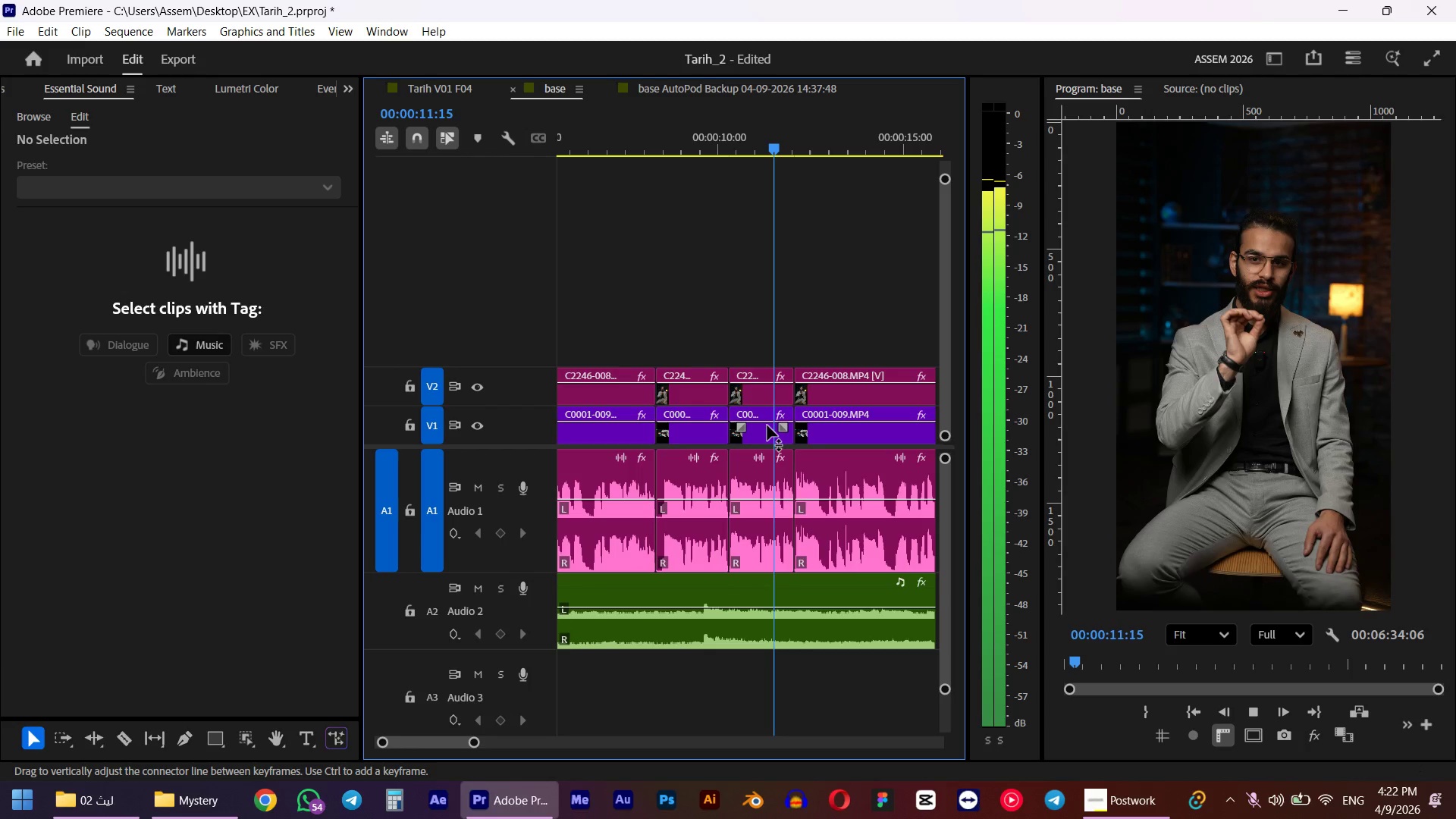 
left_click([796, 395])
 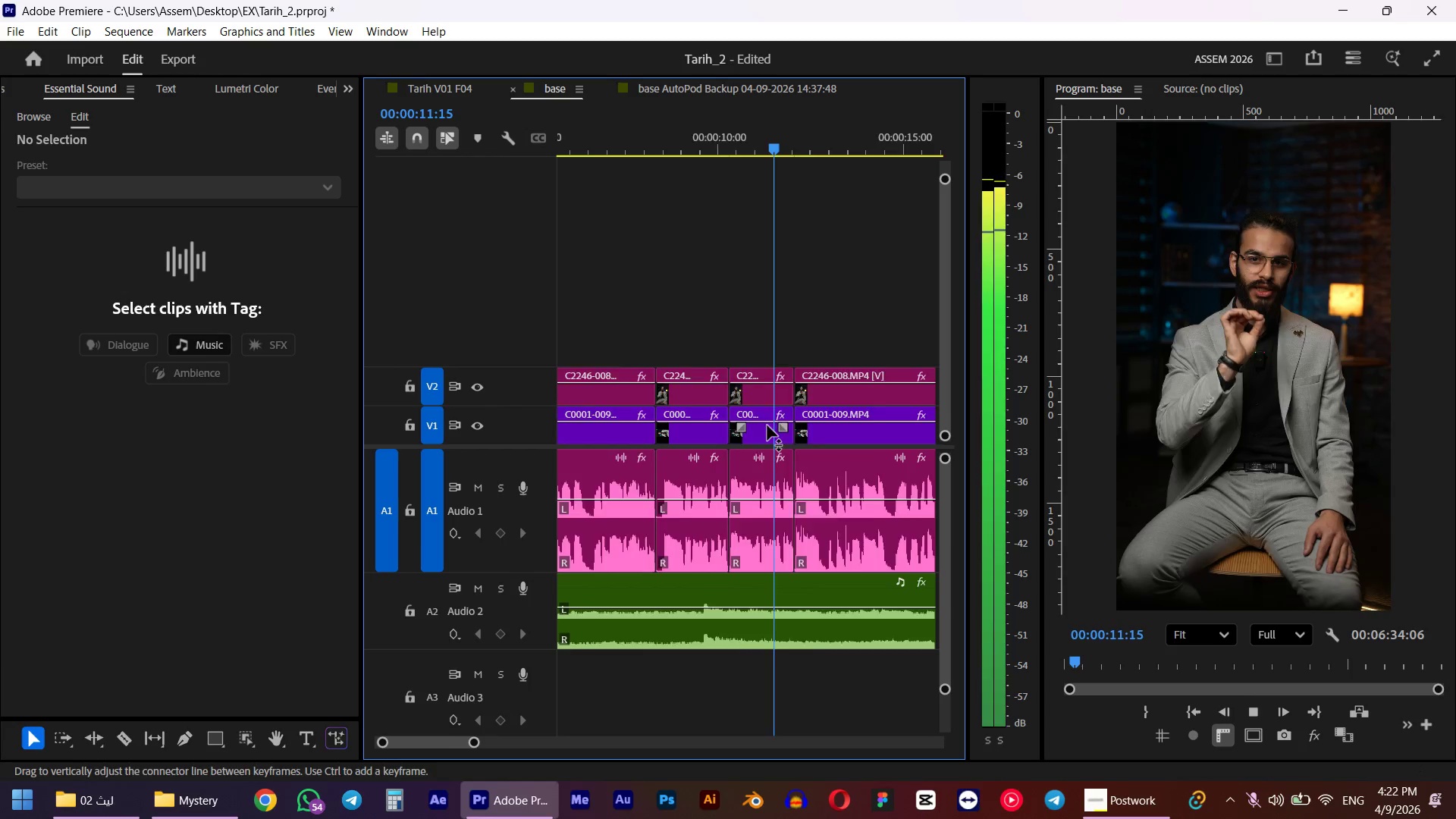 
hold_key(key=ShiftLeft, duration=0.45)
 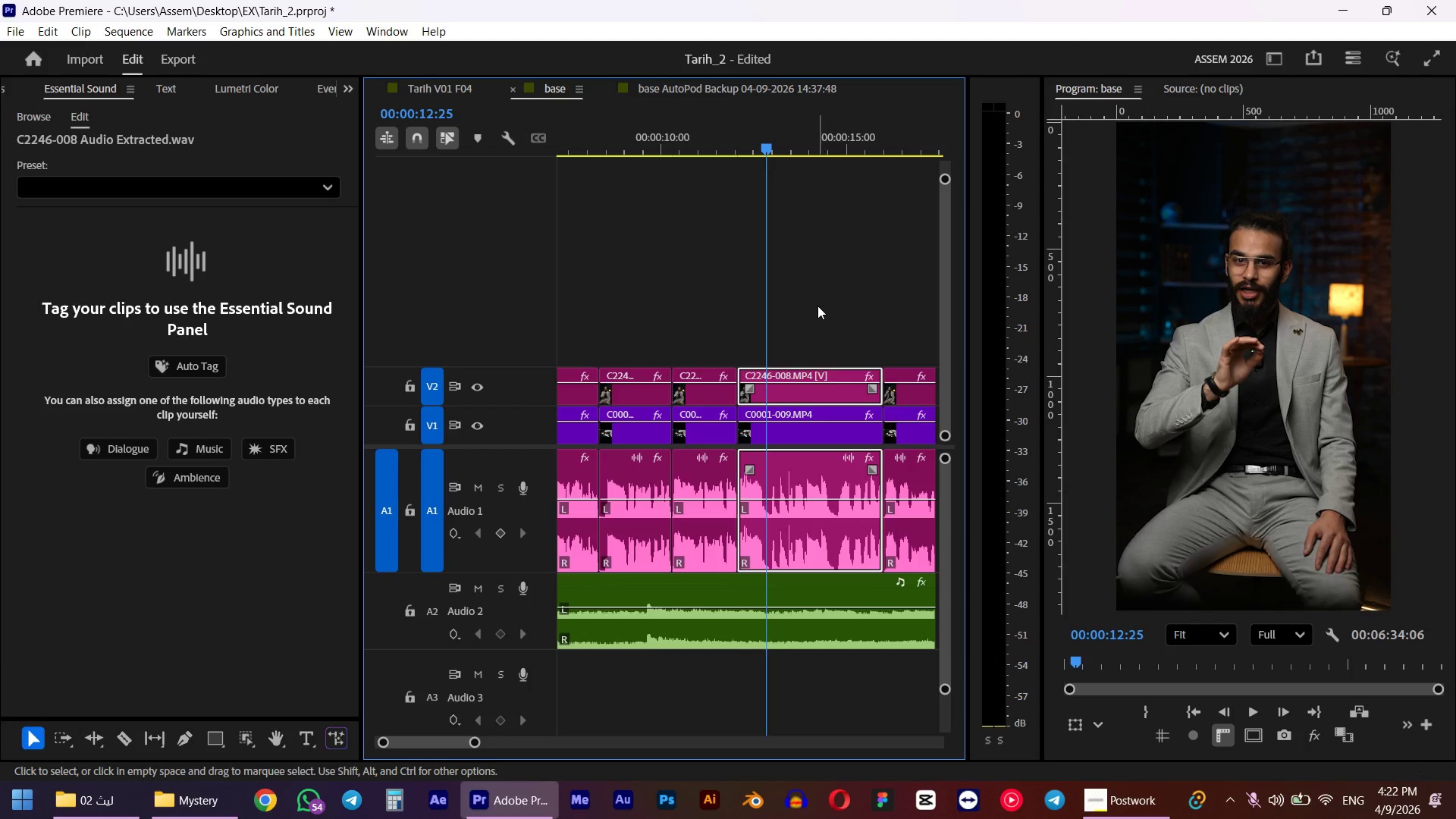 
left_click([817, 306])
 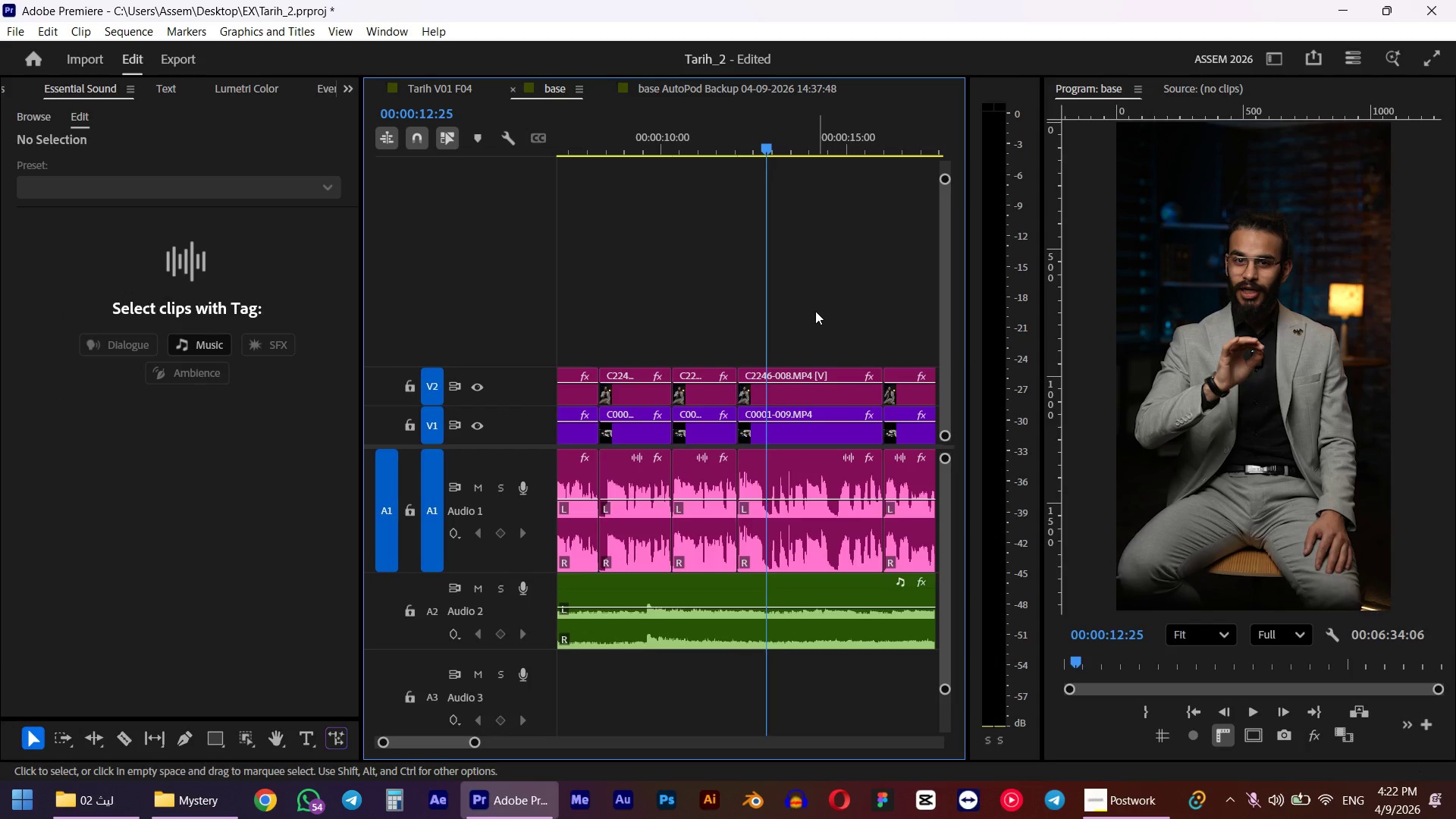 
hold_key(key=AltLeft, duration=0.52)
left_click([781, 388])
 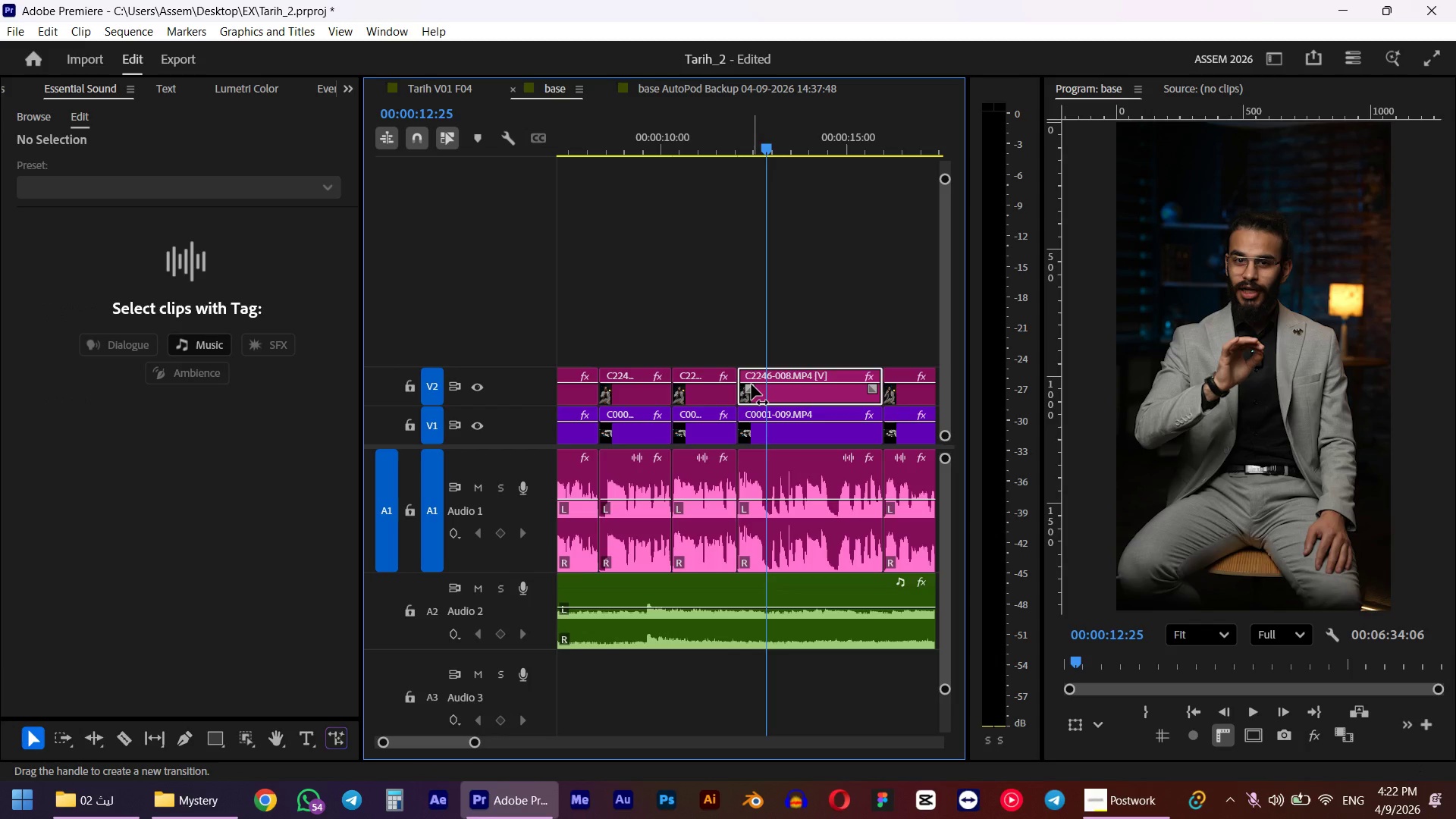 
key(Shift+E)
 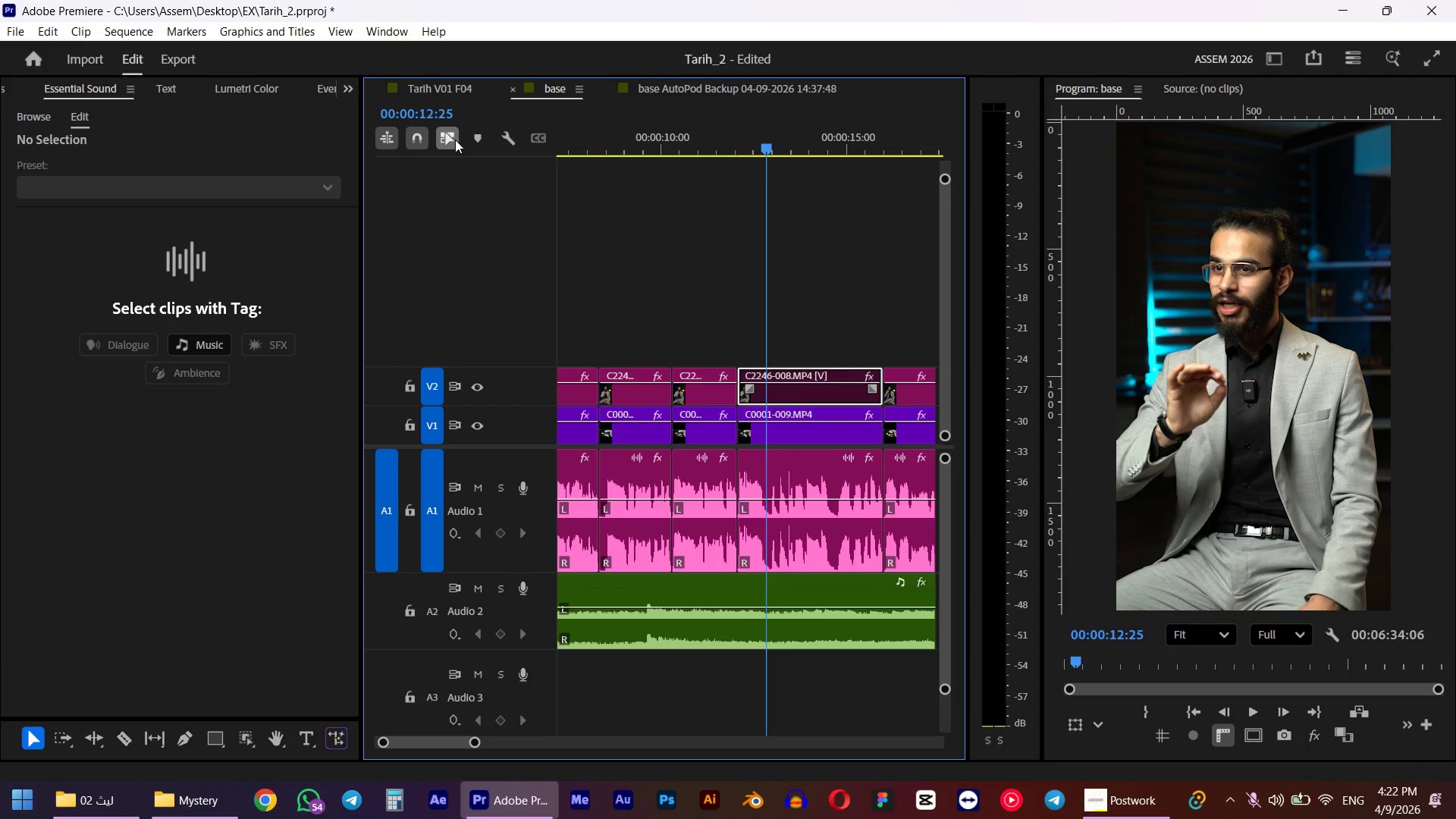 
left_click([455, 140])
 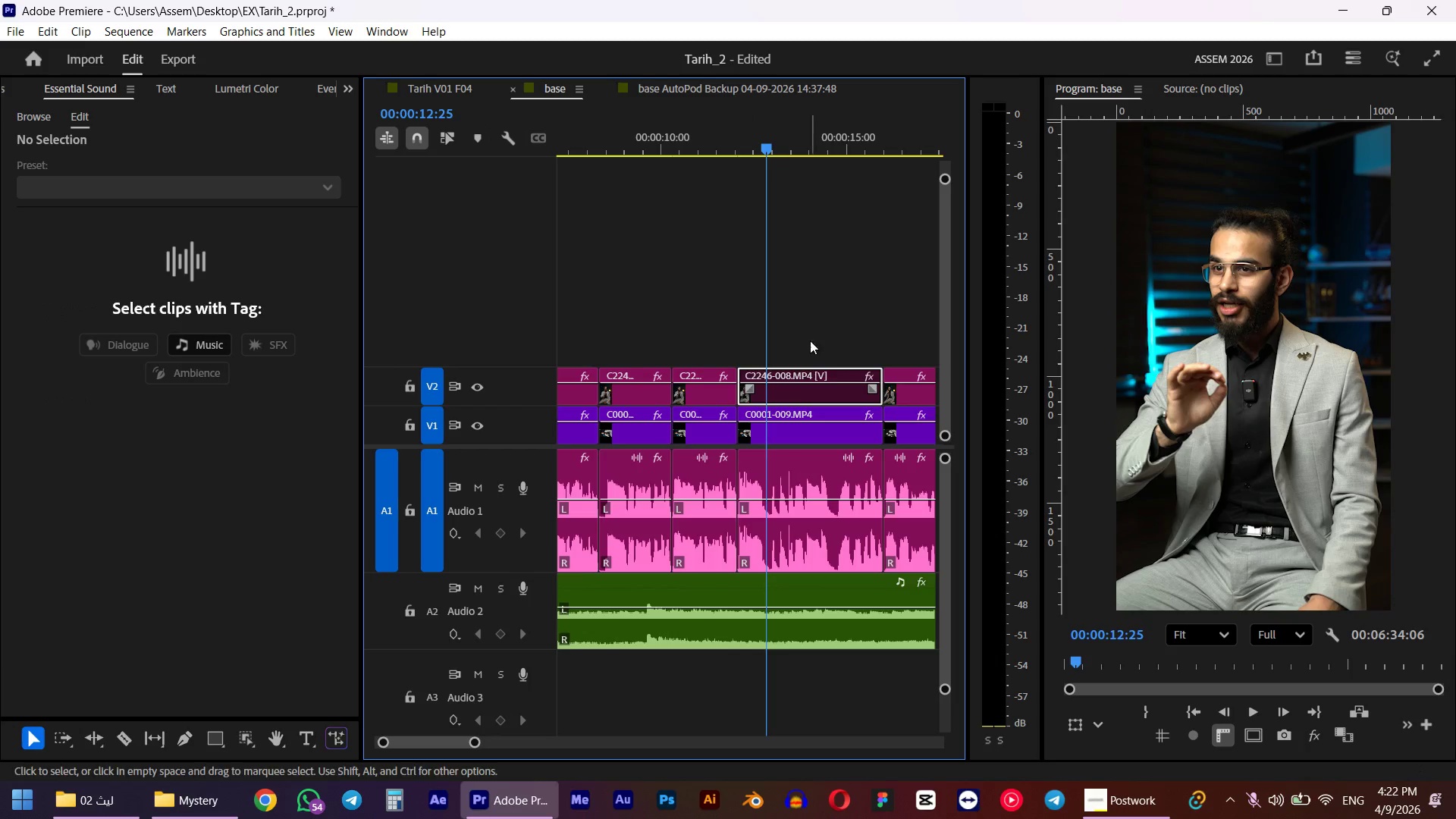 
key(Space)
 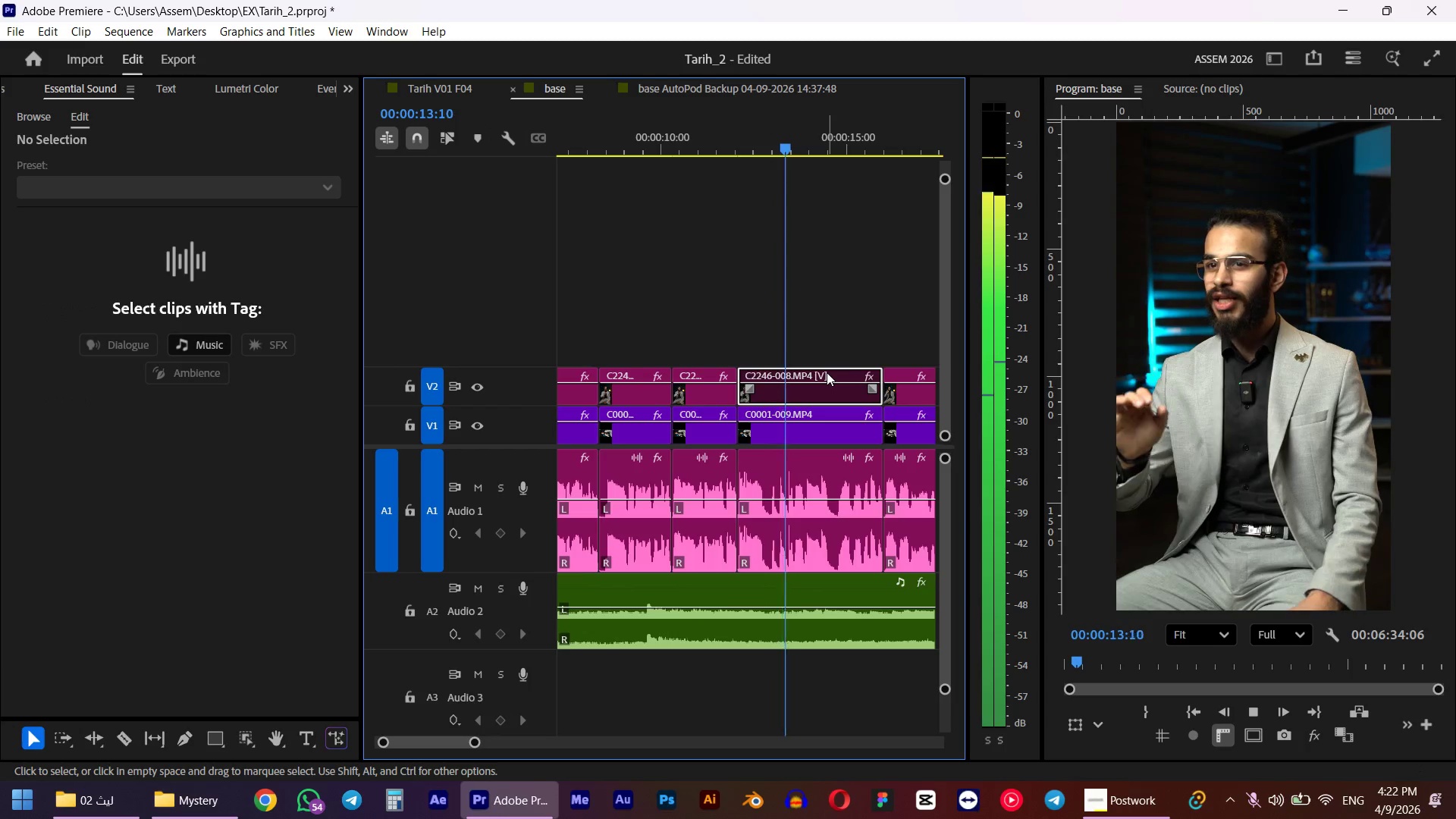 
scroll: coordinate [808, 370], scroll_direction: down, amount: 4.0
 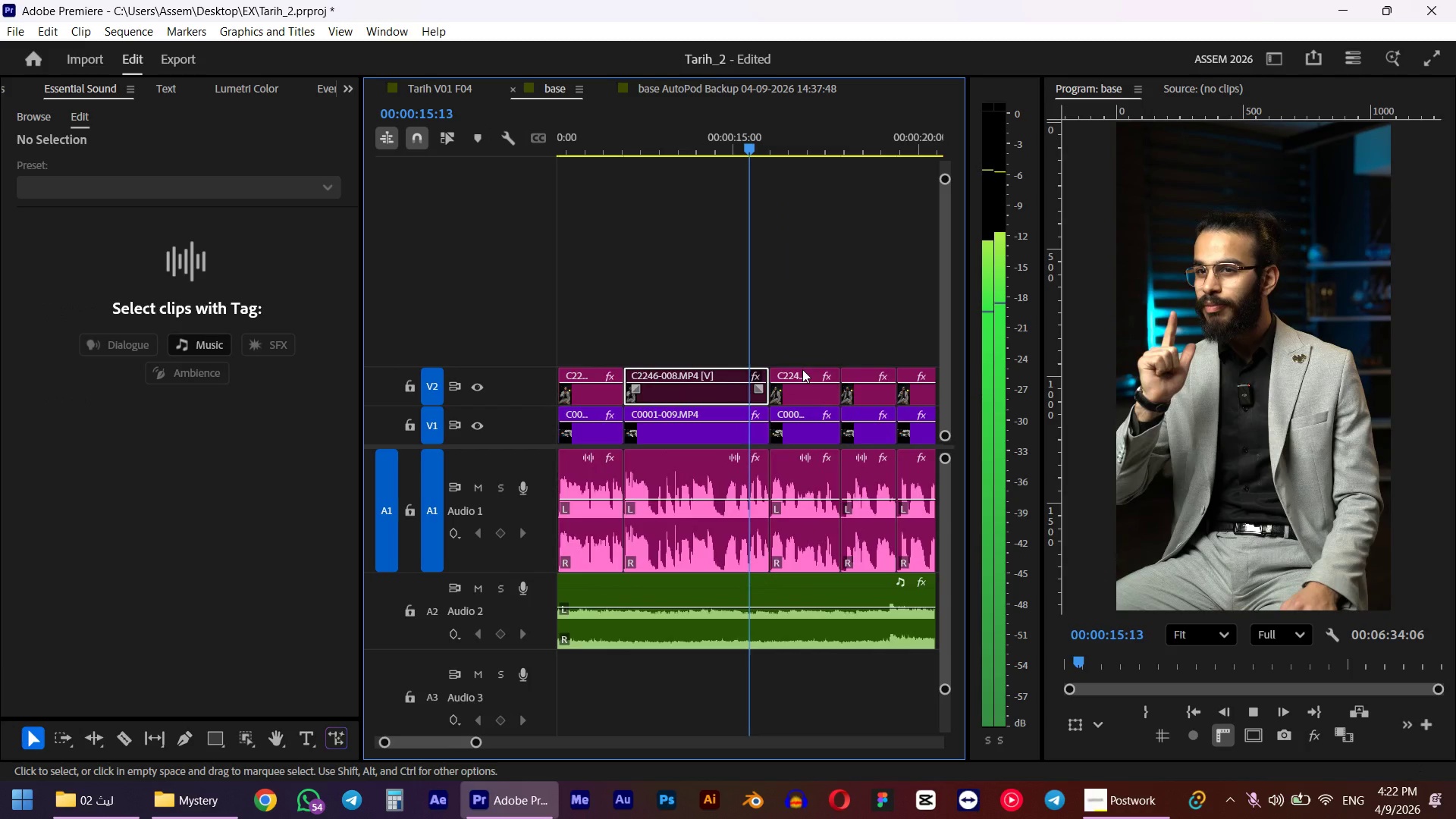 
key(Space)
 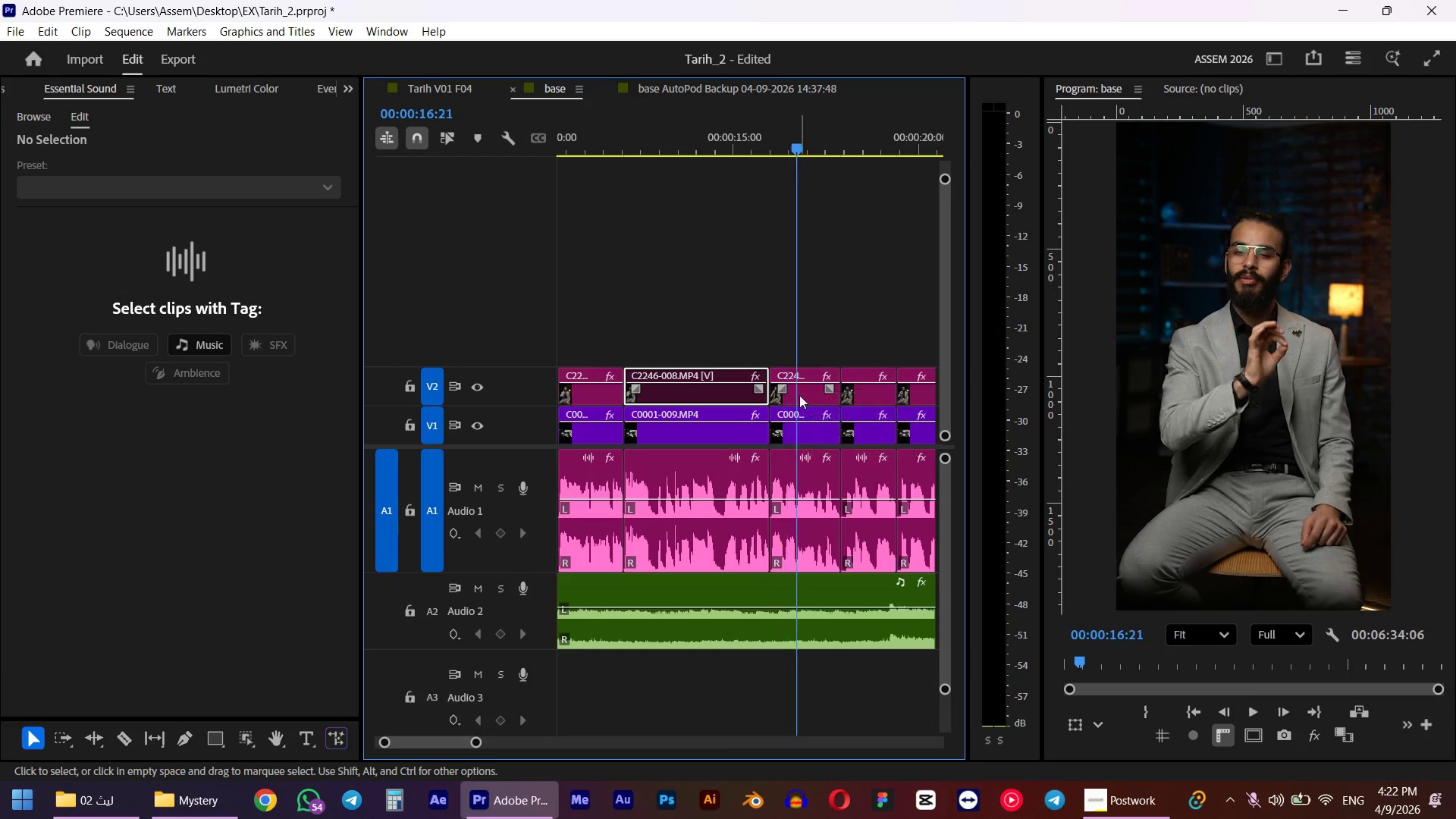 
left_click([799, 394])
 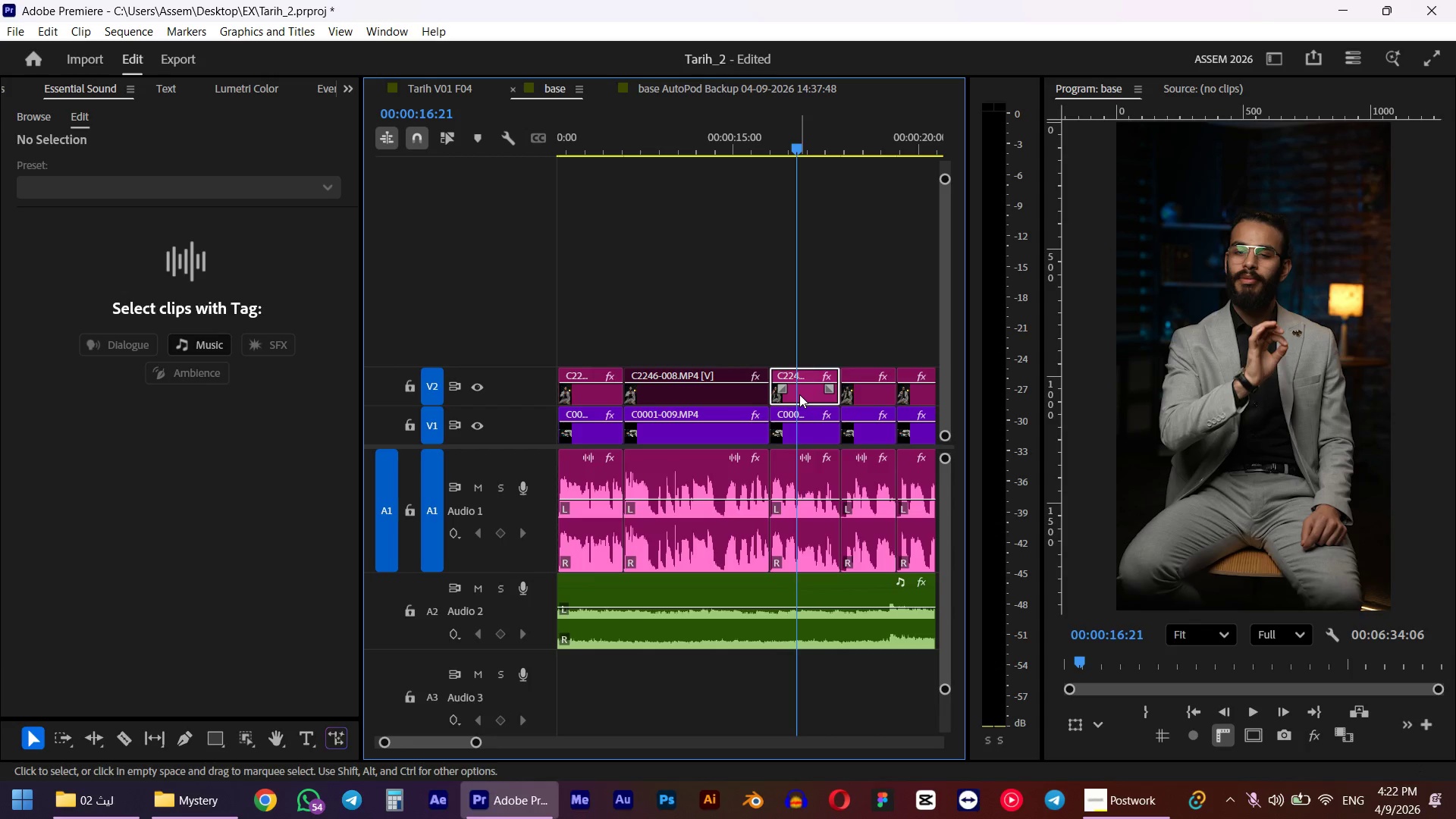 
key(Shift+E)
 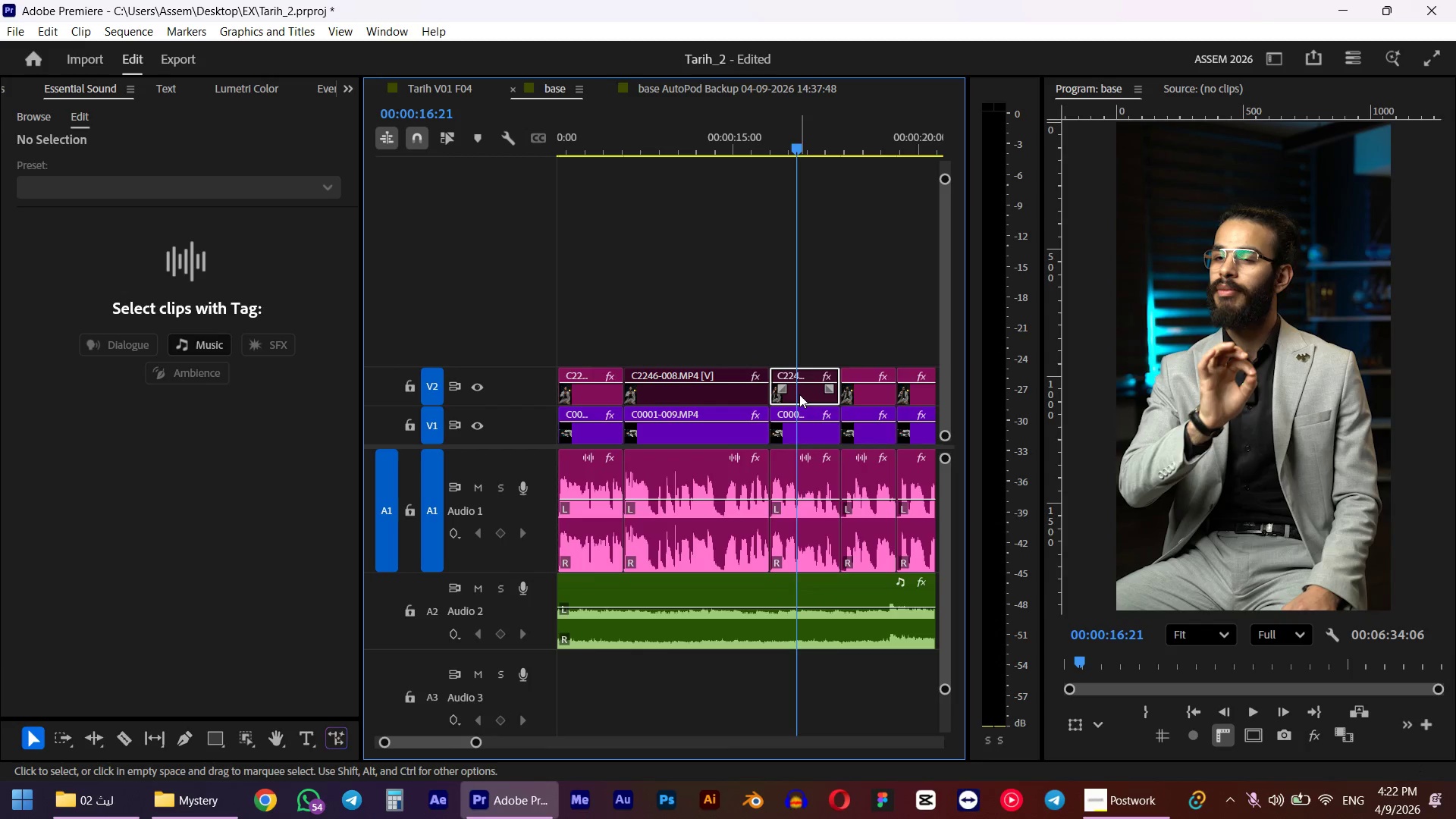 
key(Space)
 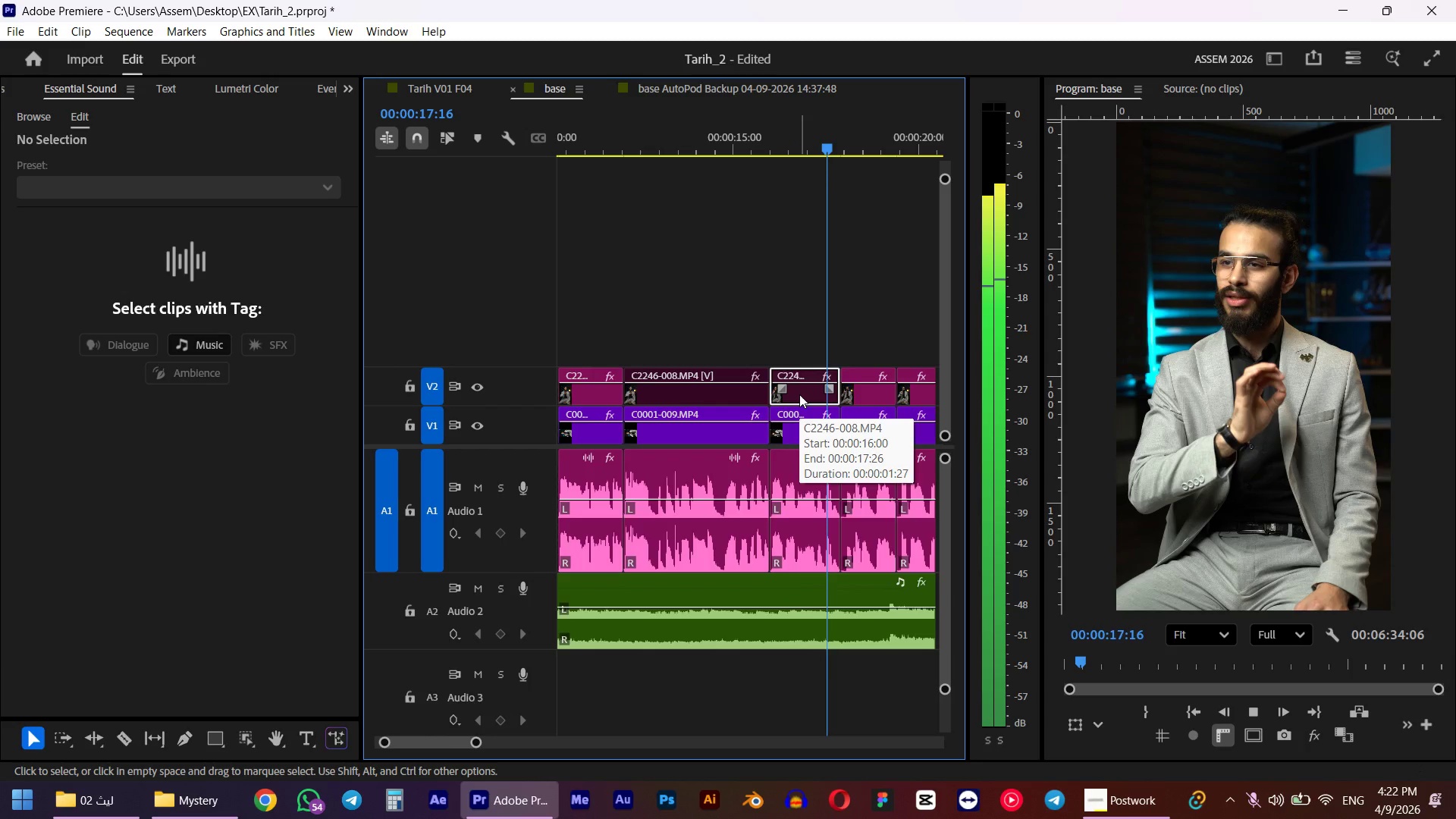 
scroll: coordinate [794, 394], scroll_direction: down, amount: 13.0
 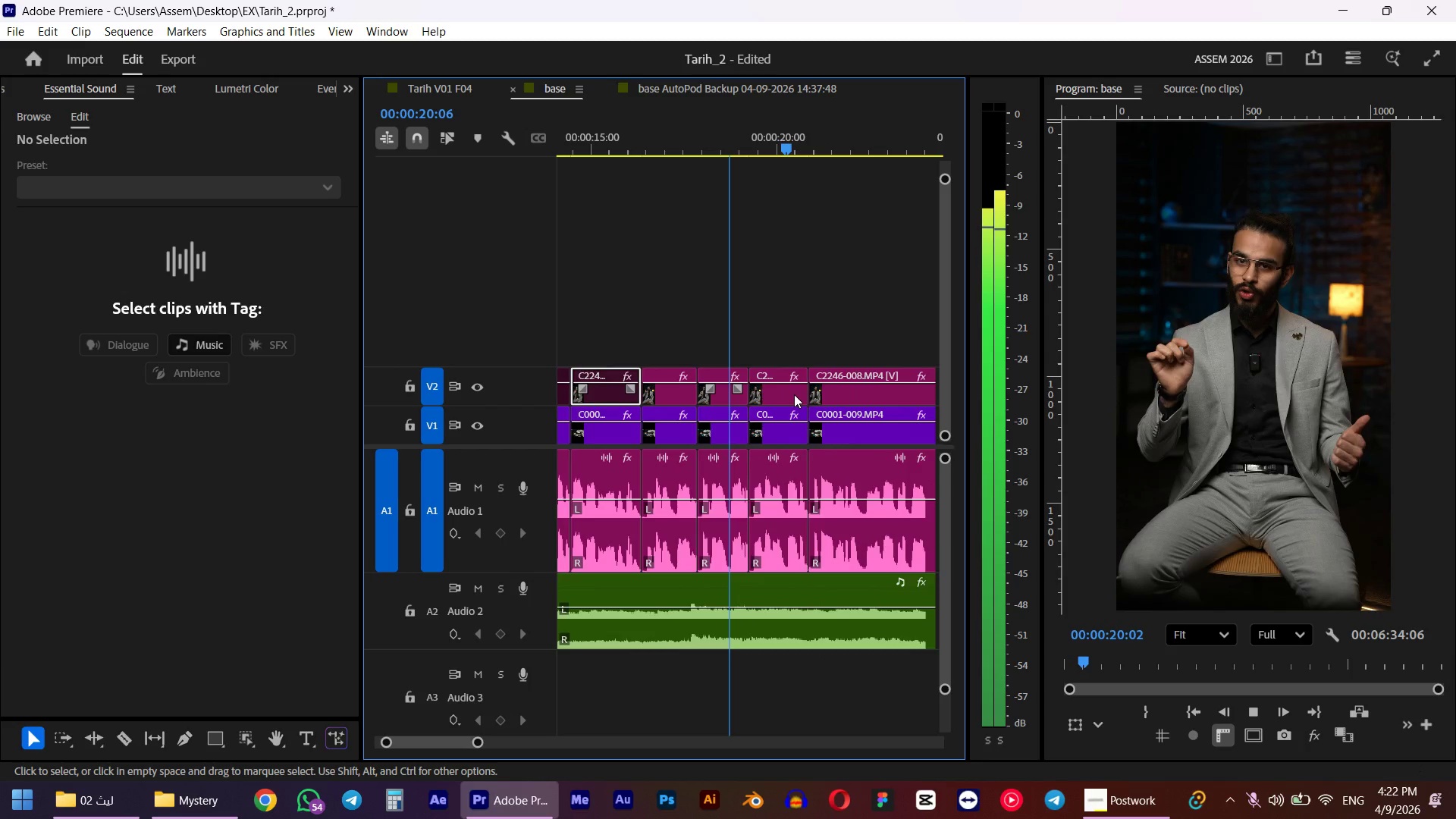 
left_click([769, 390])
 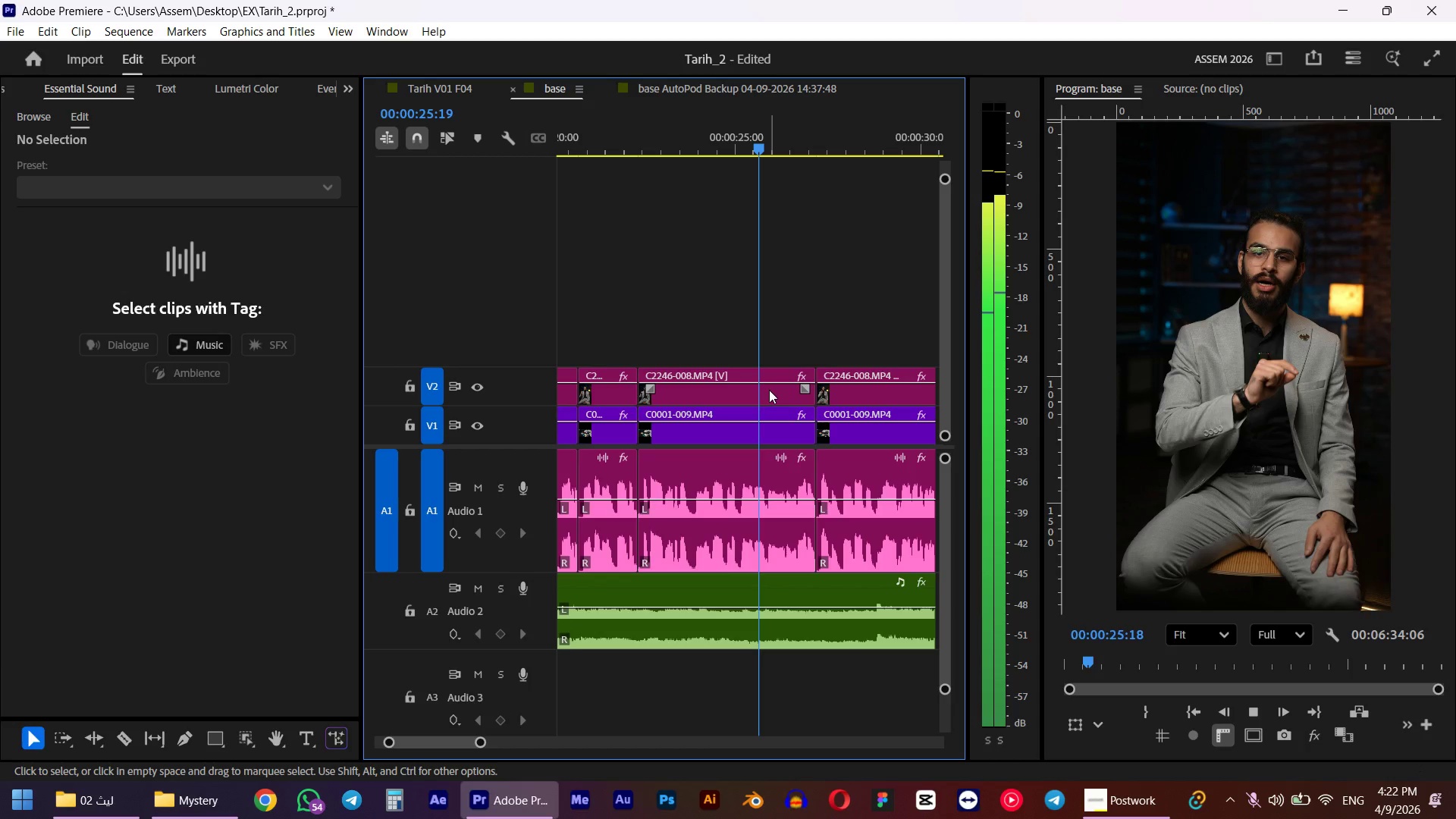 
key(Space)
 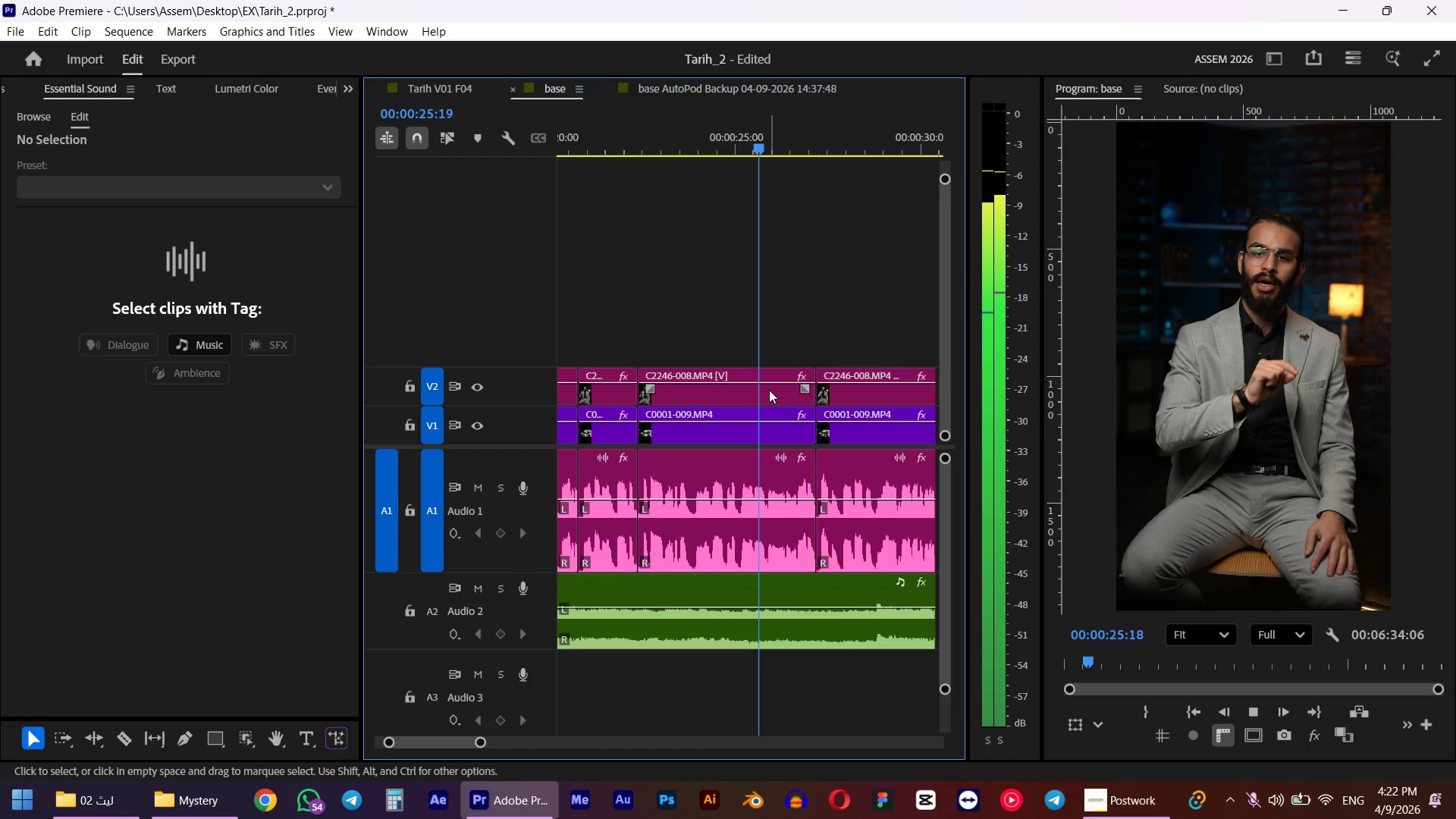 
key(Shift+E)
 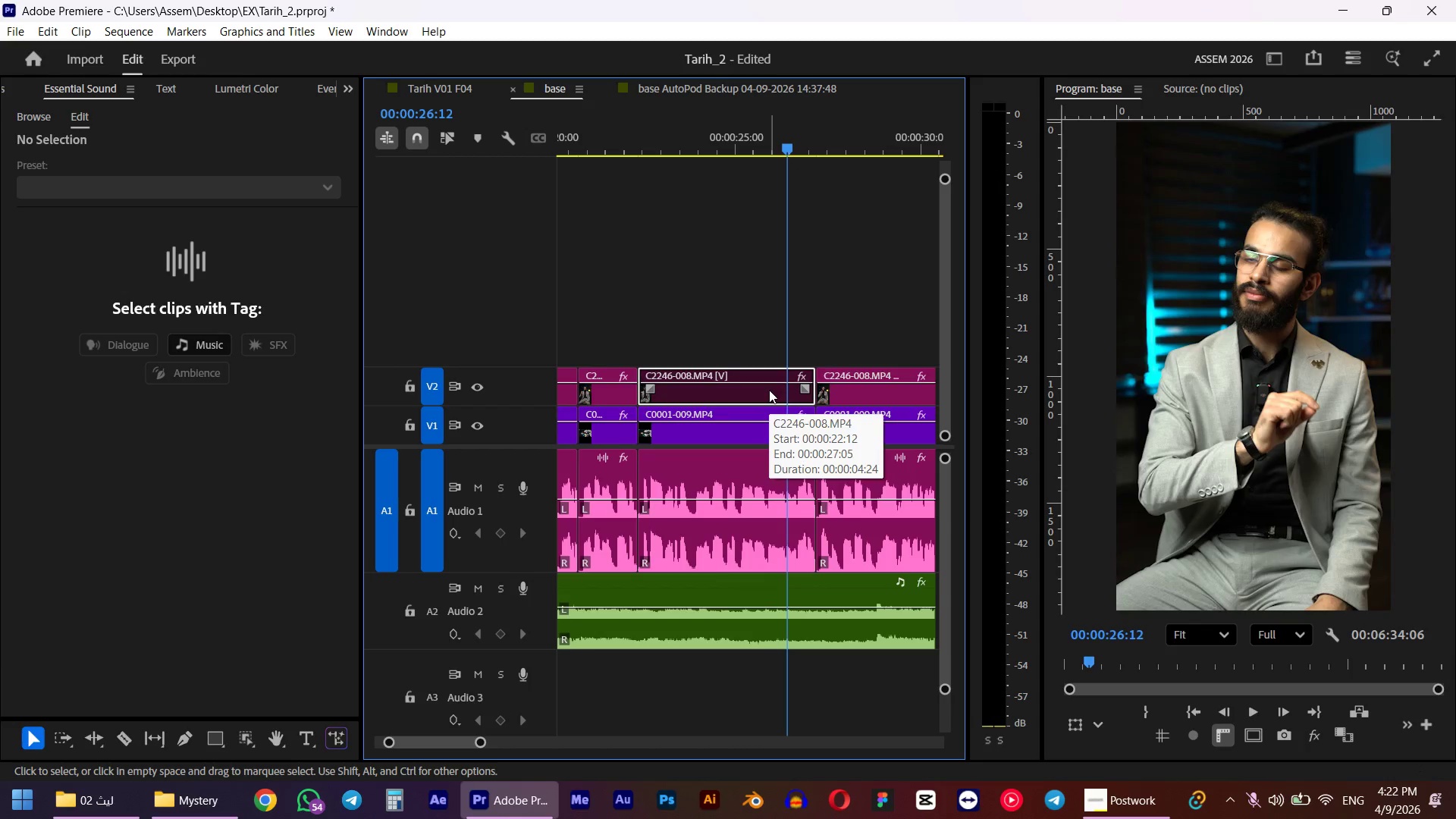 
key(Space)
 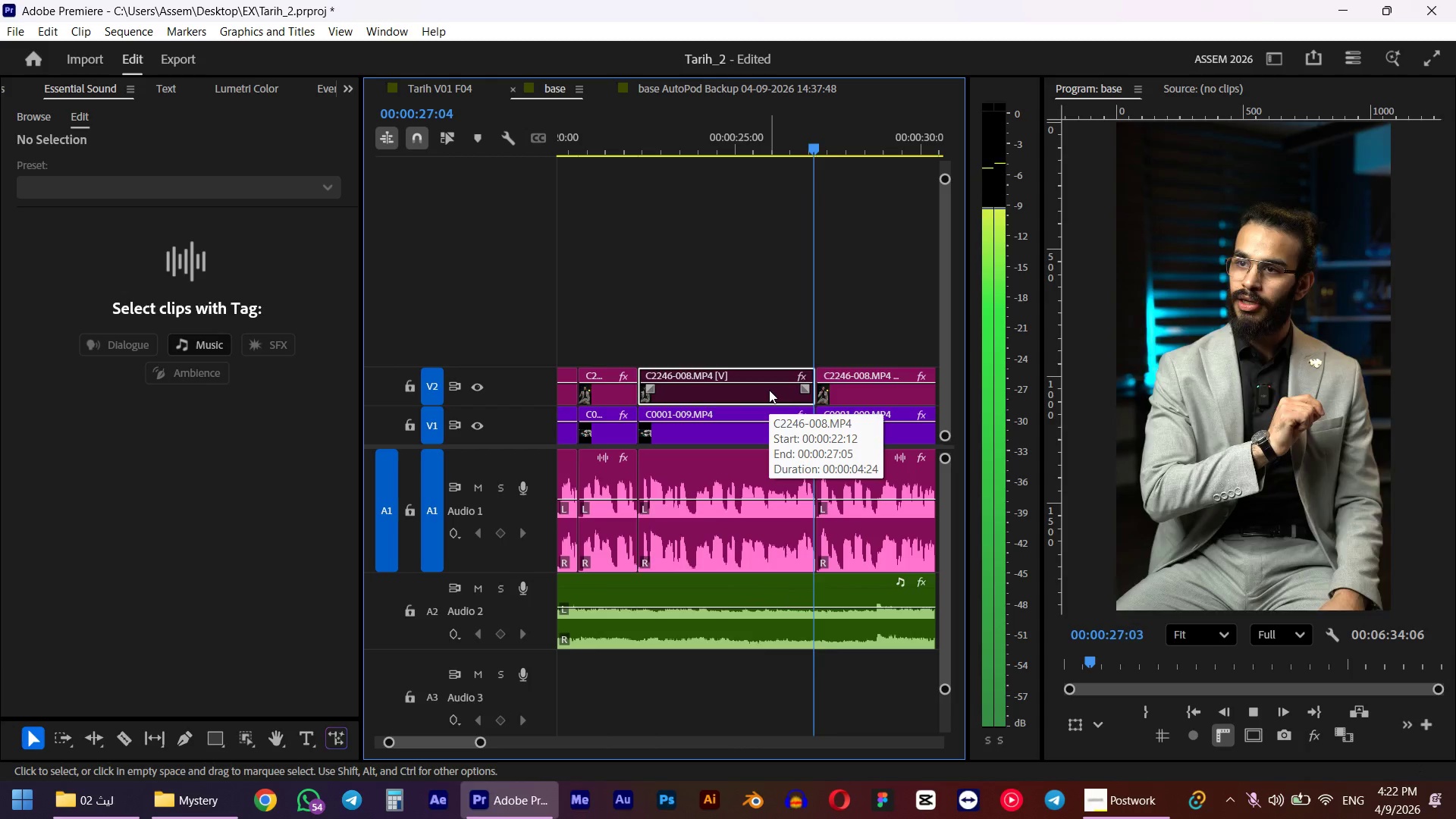 
scroll: coordinate [780, 400], scroll_direction: down, amount: 8.0
 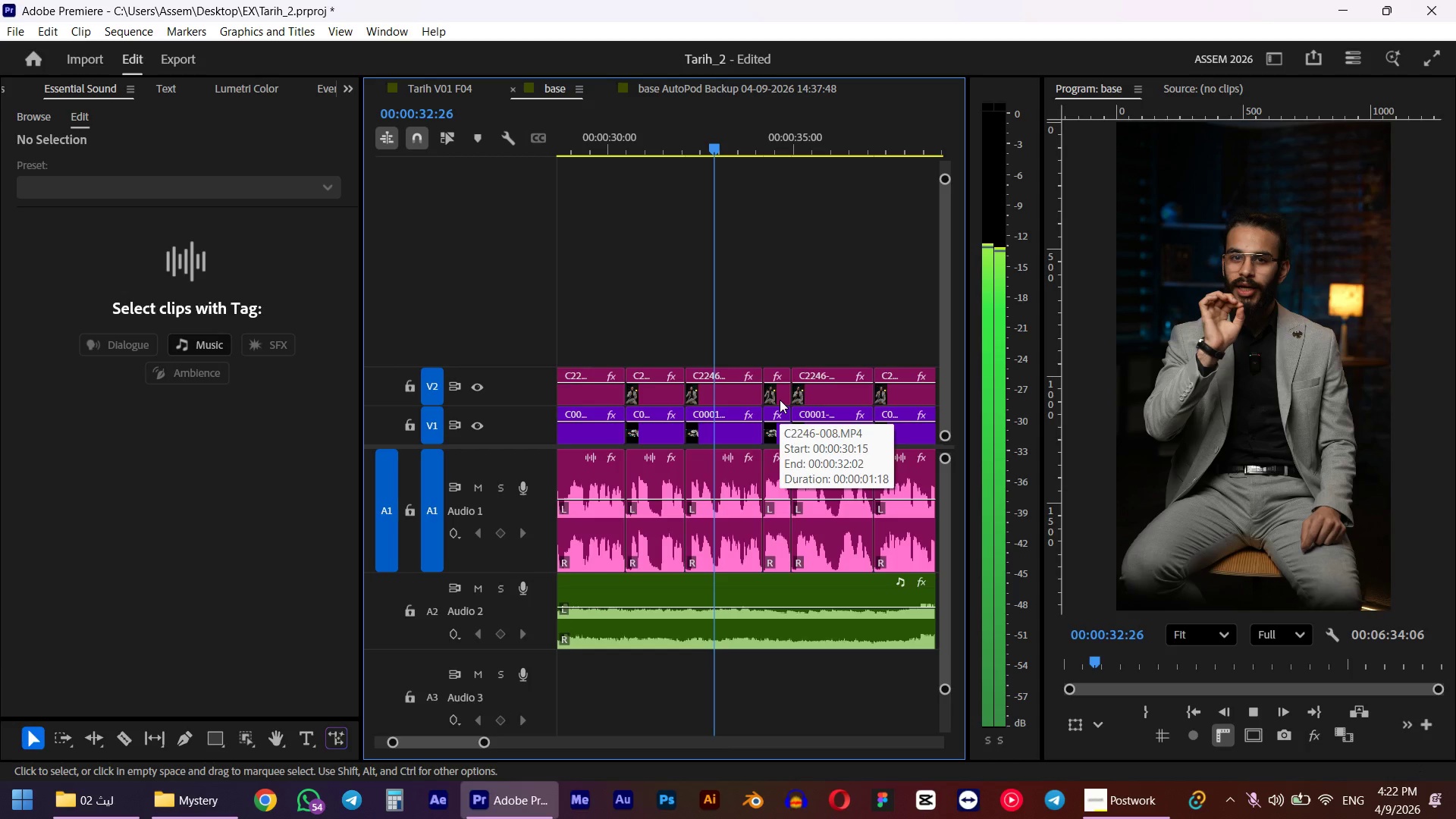 
key(Space)
 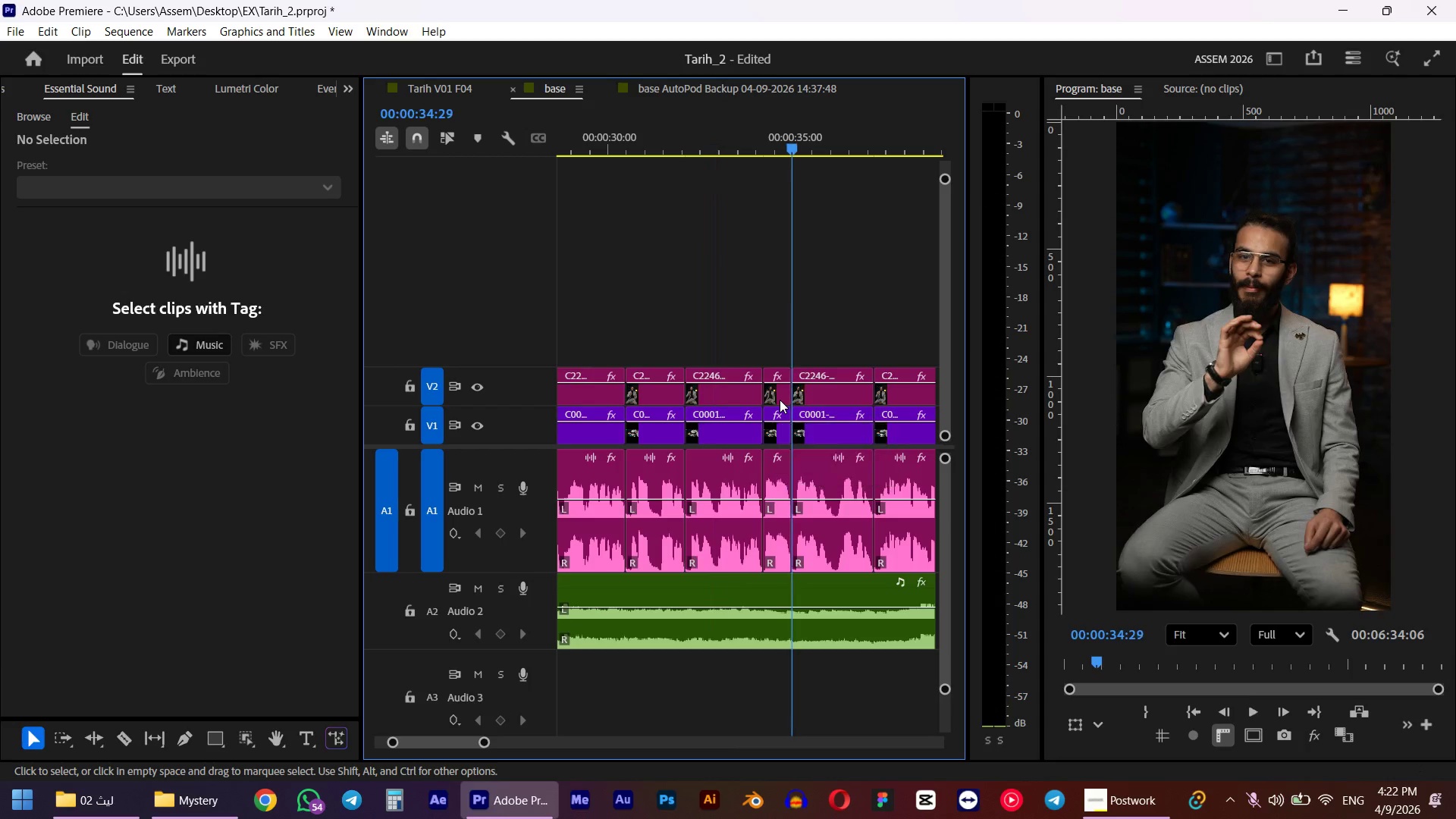 
left_click([780, 400])
 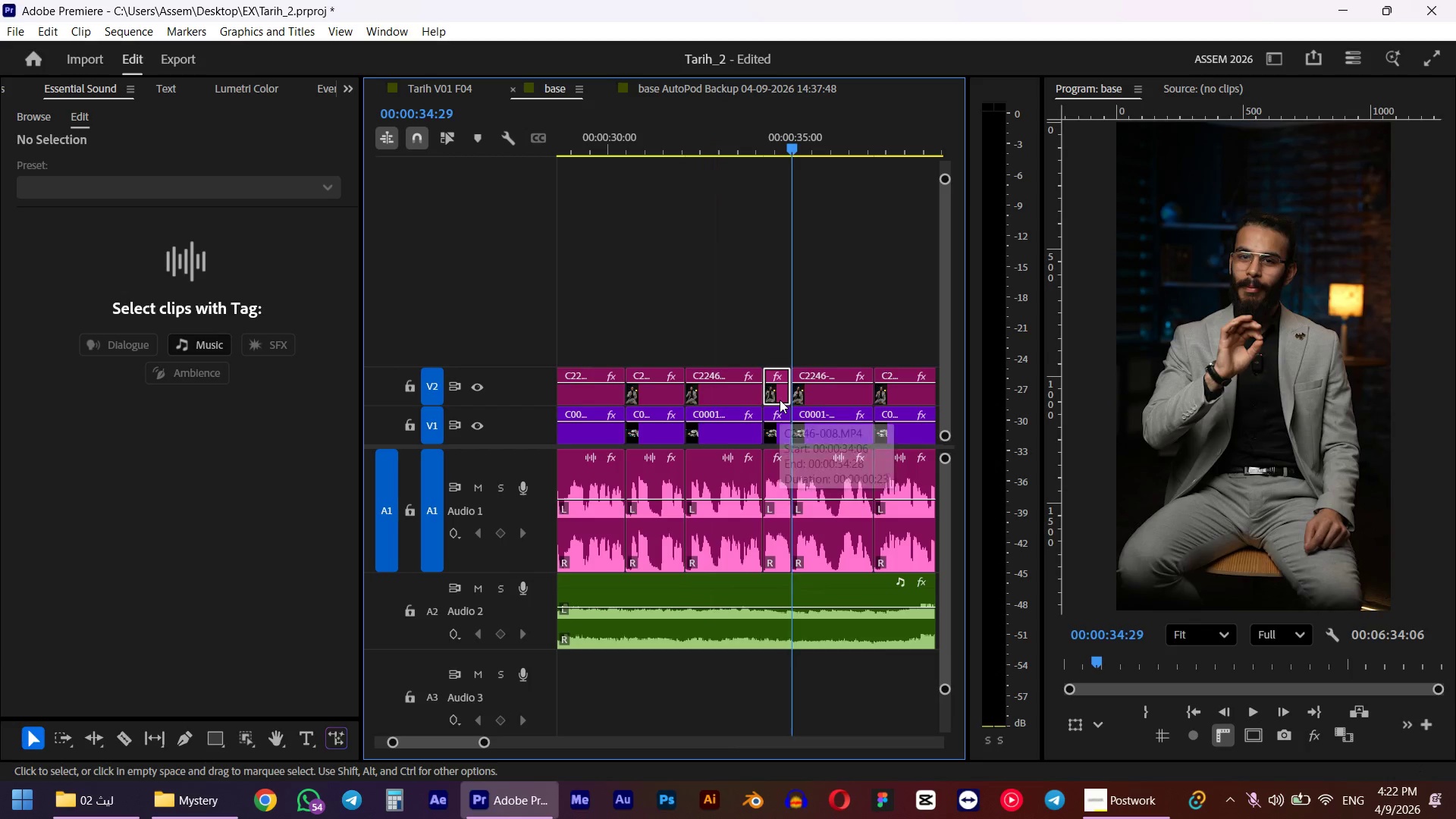 
key(Shift+E)
 